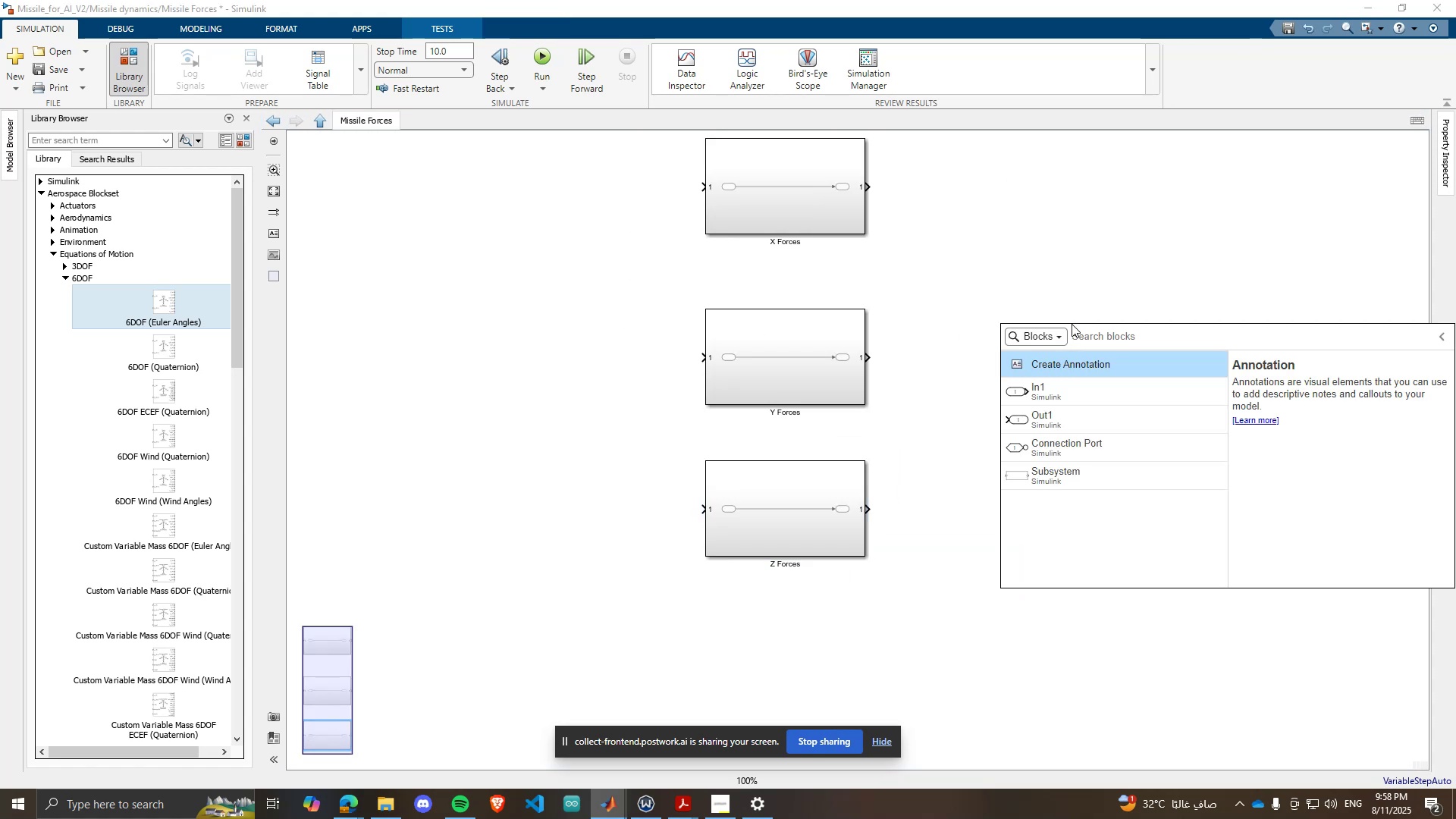 
type(mux)
 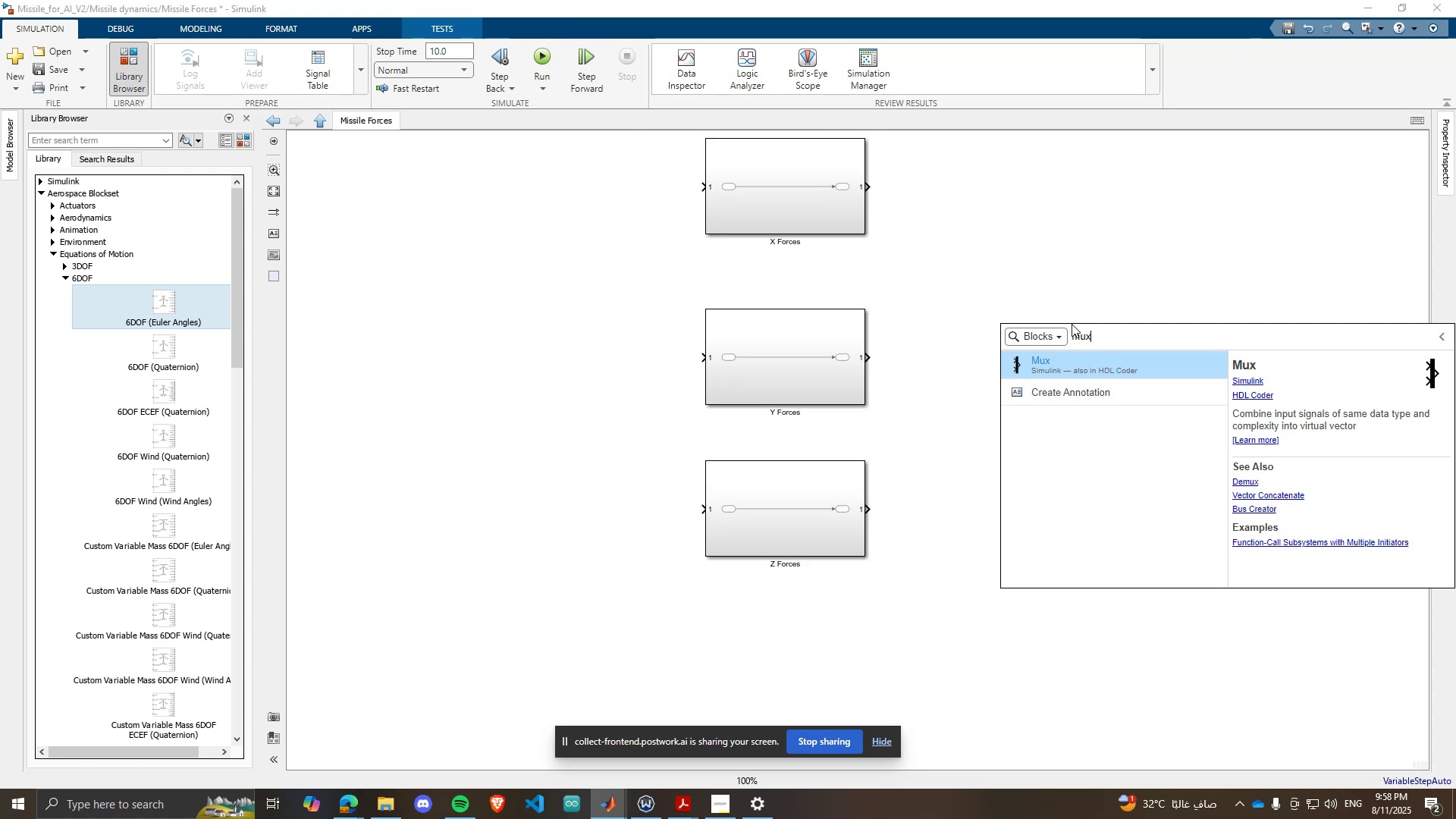 
key(Enter)
 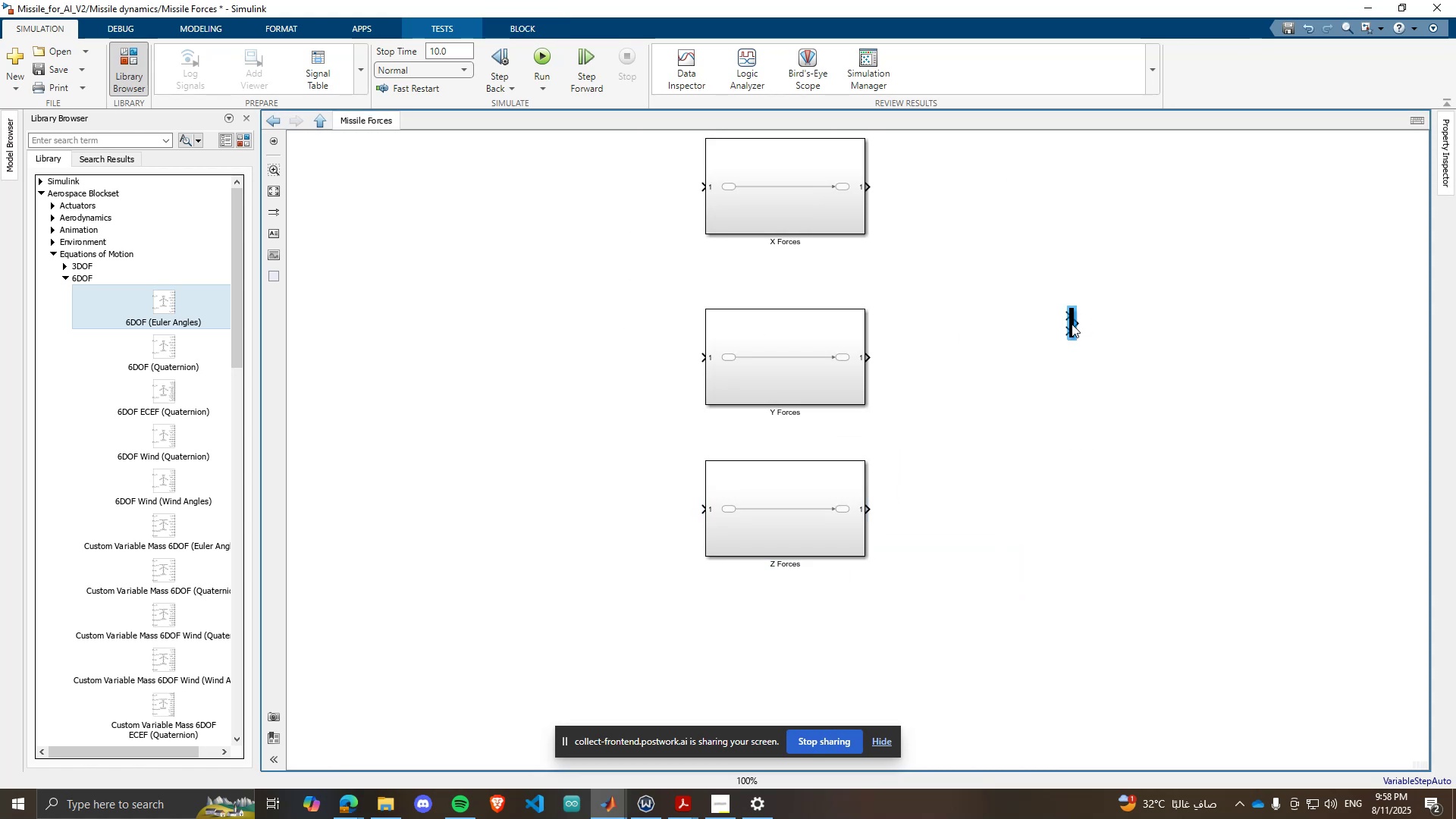 
scroll: coordinate [1072, 324], scroll_direction: up, amount: 2.0
 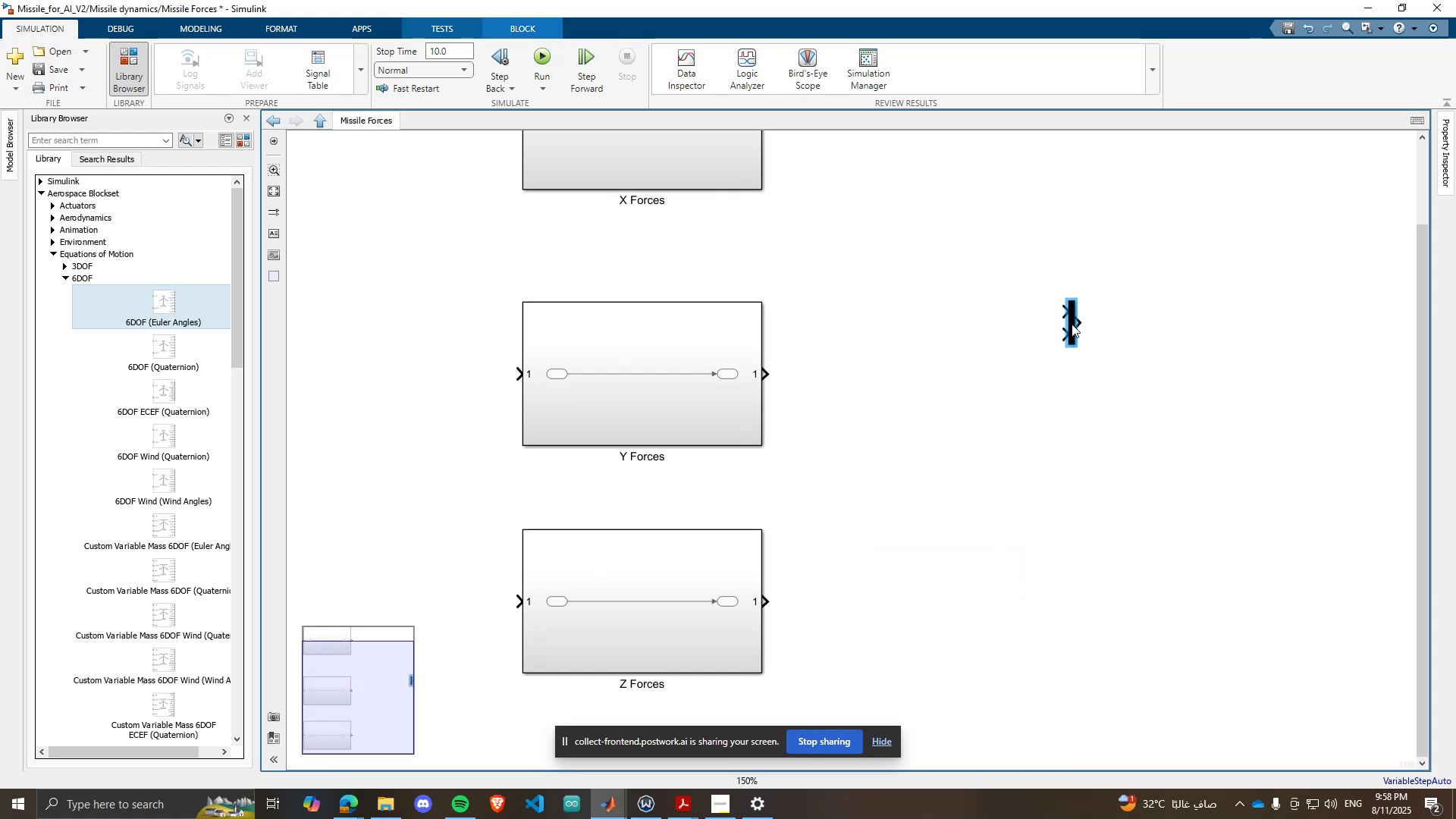 
double_click([1072, 324])
 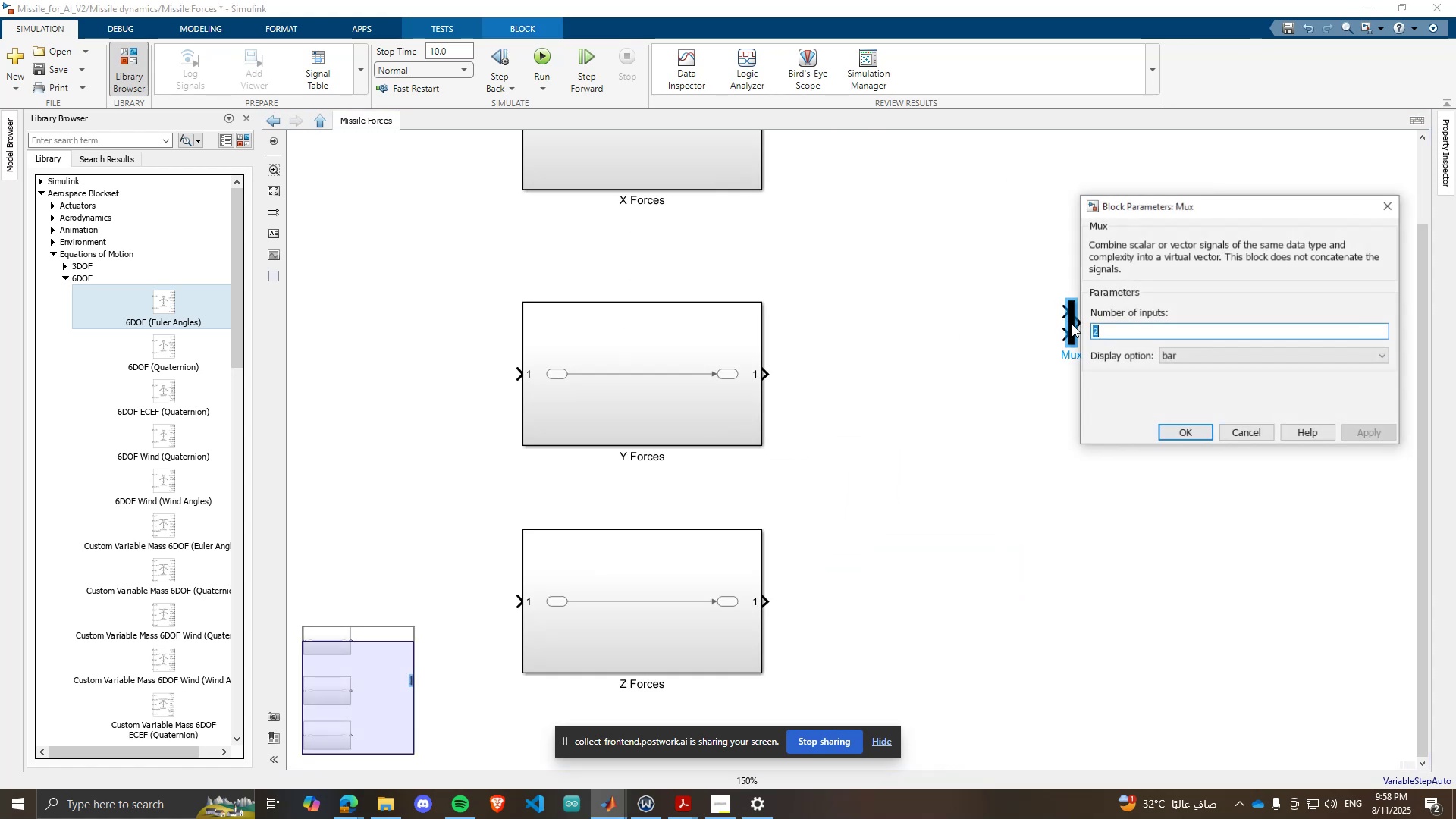 
key(3)
 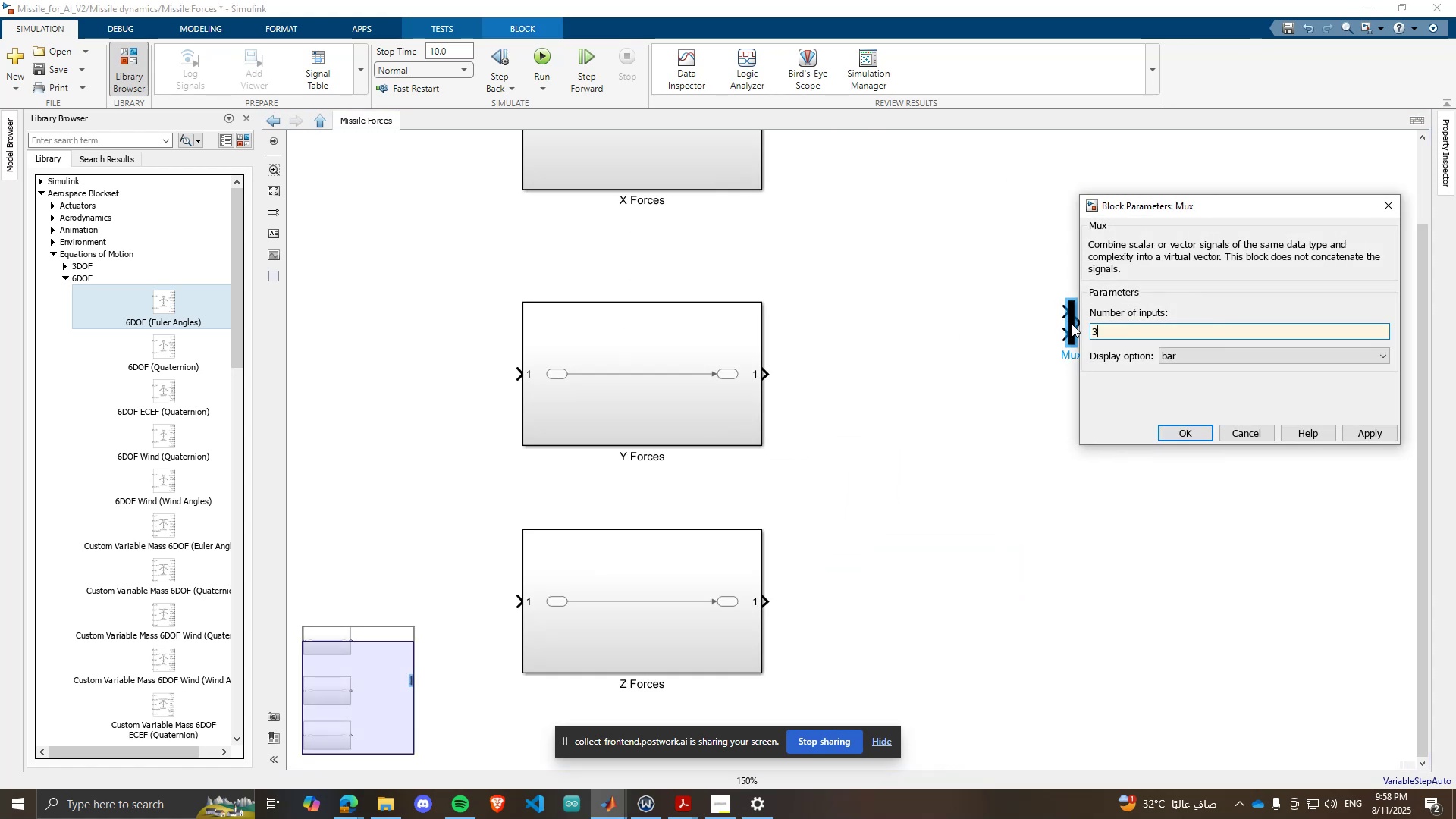 
key(Enter)
 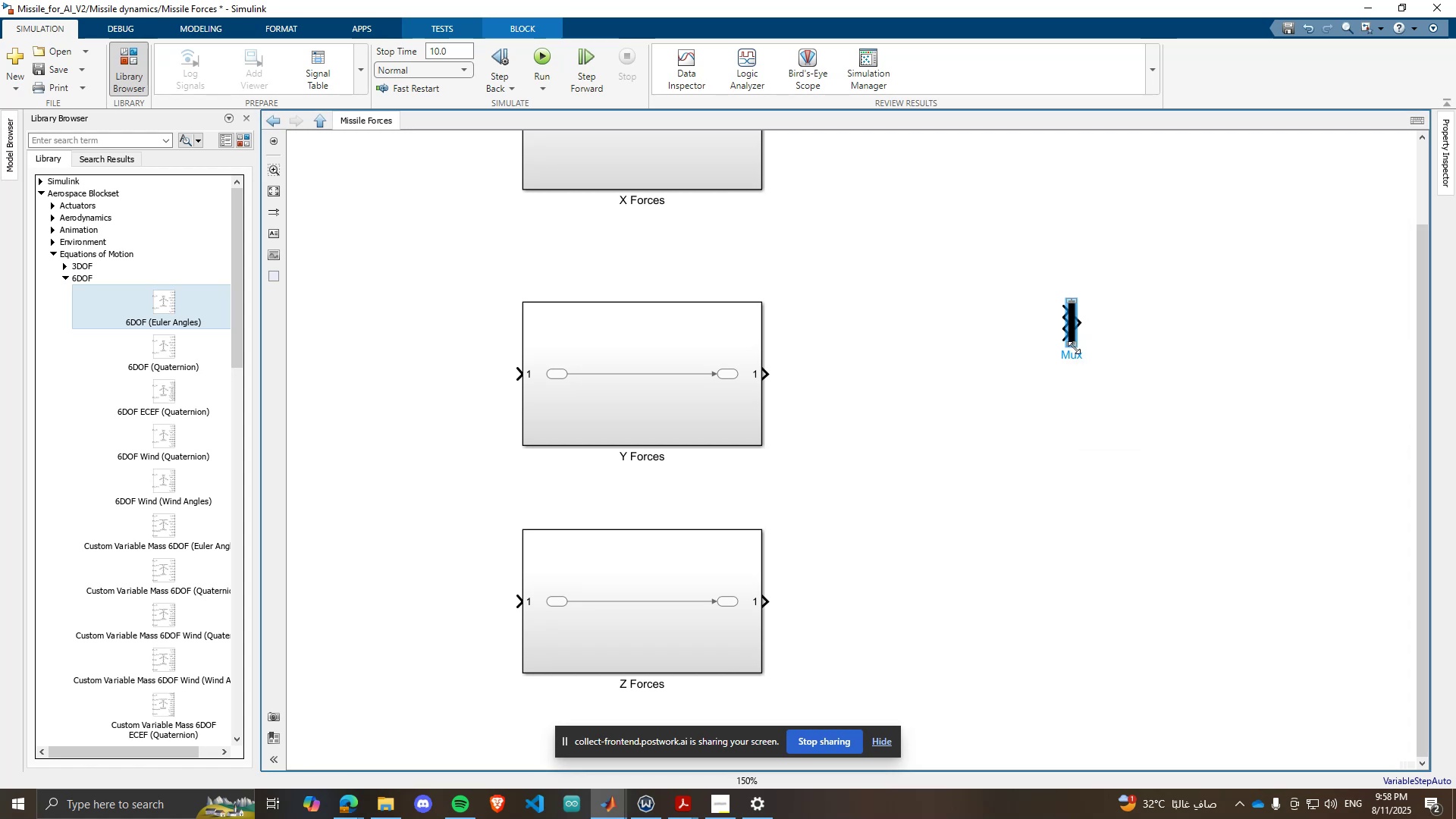 
left_click_drag(start_coordinate=[1075, 347], to_coordinate=[1112, 400])
 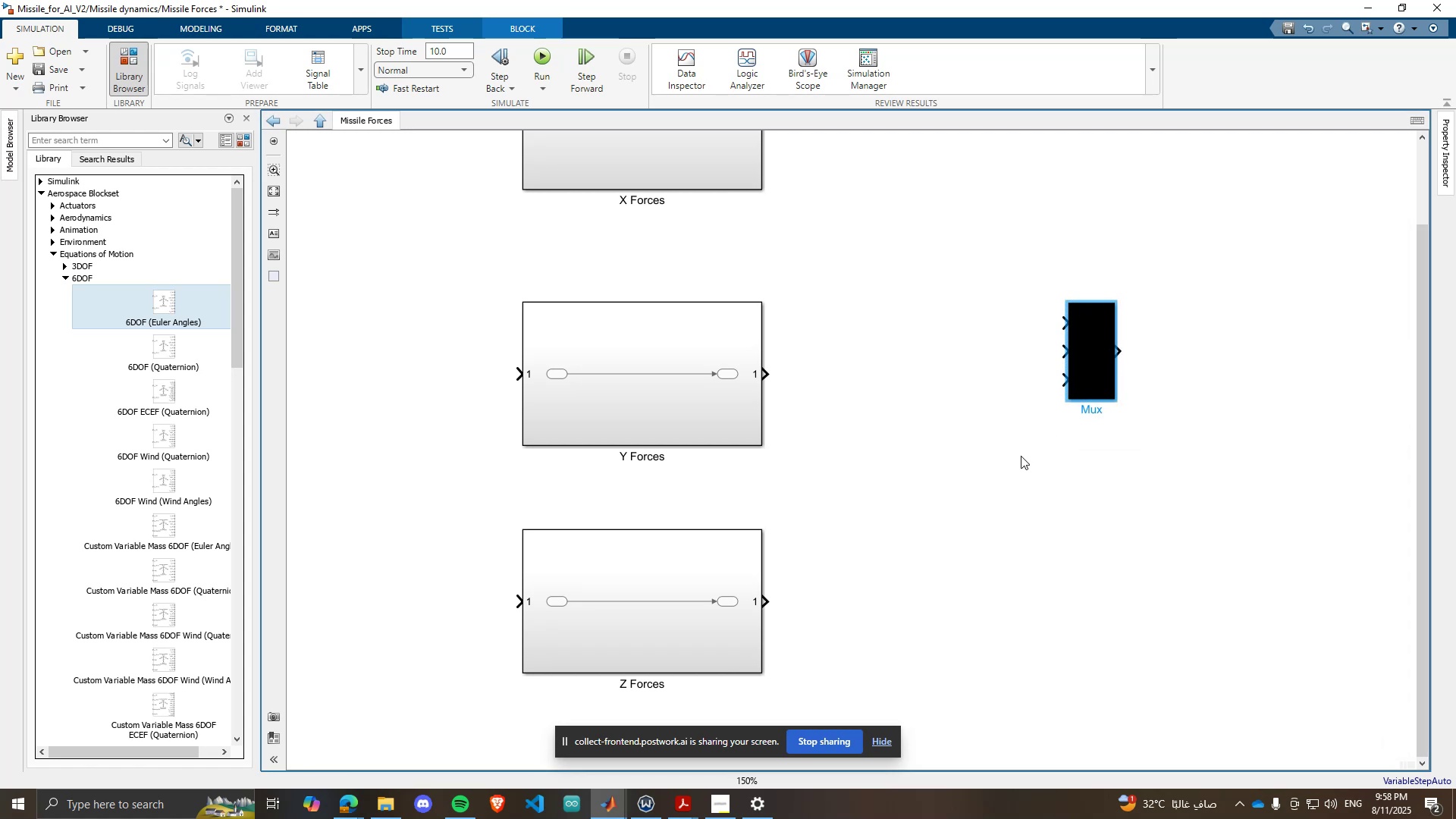 
scroll: coordinate [1001, 501], scroll_direction: down, amount: 3.0
 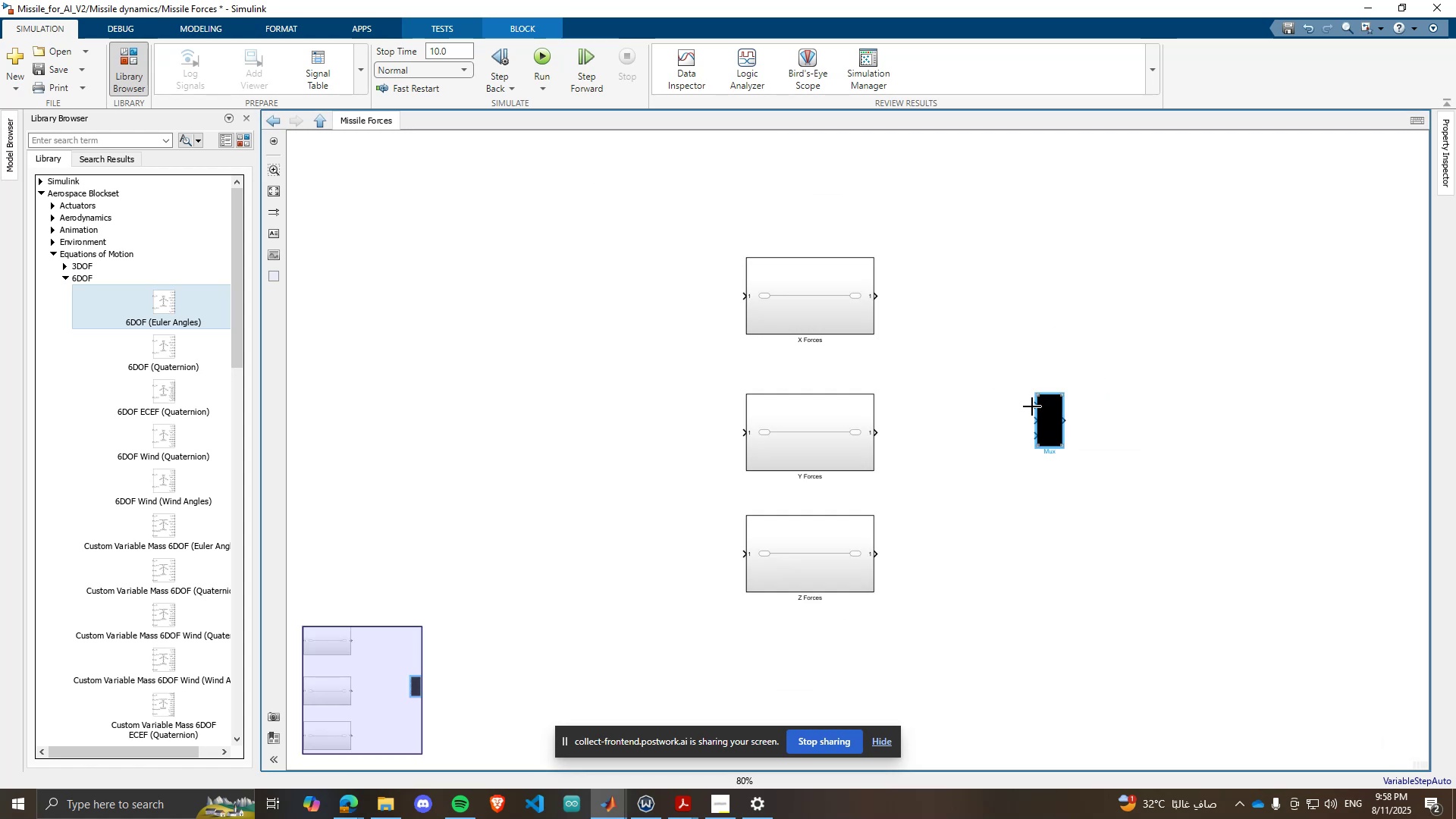 
left_click_drag(start_coordinate=[1034, 406], to_coordinate=[879, 301])
 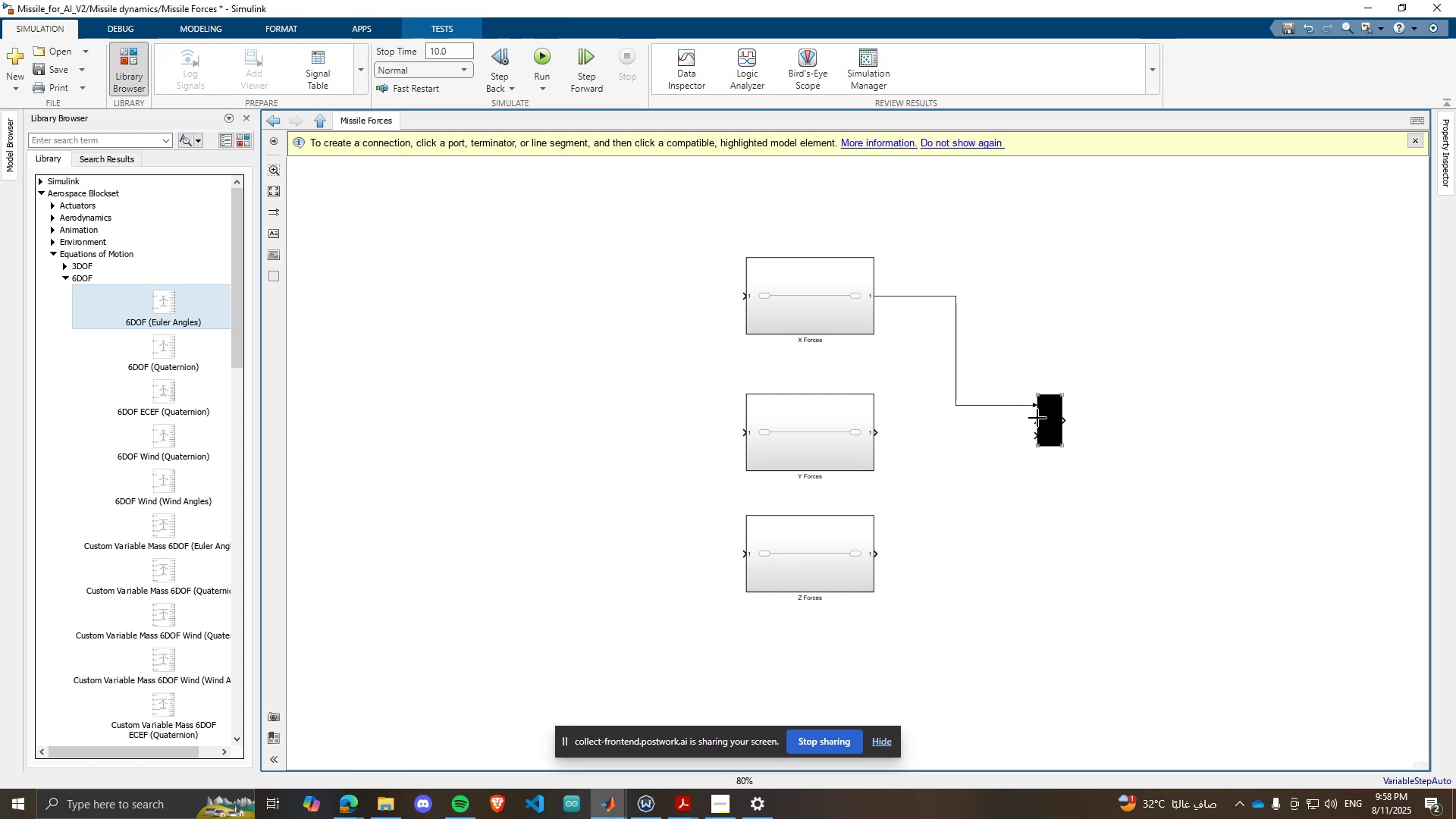 
left_click_drag(start_coordinate=[1034, 419], to_coordinate=[877, 429])
 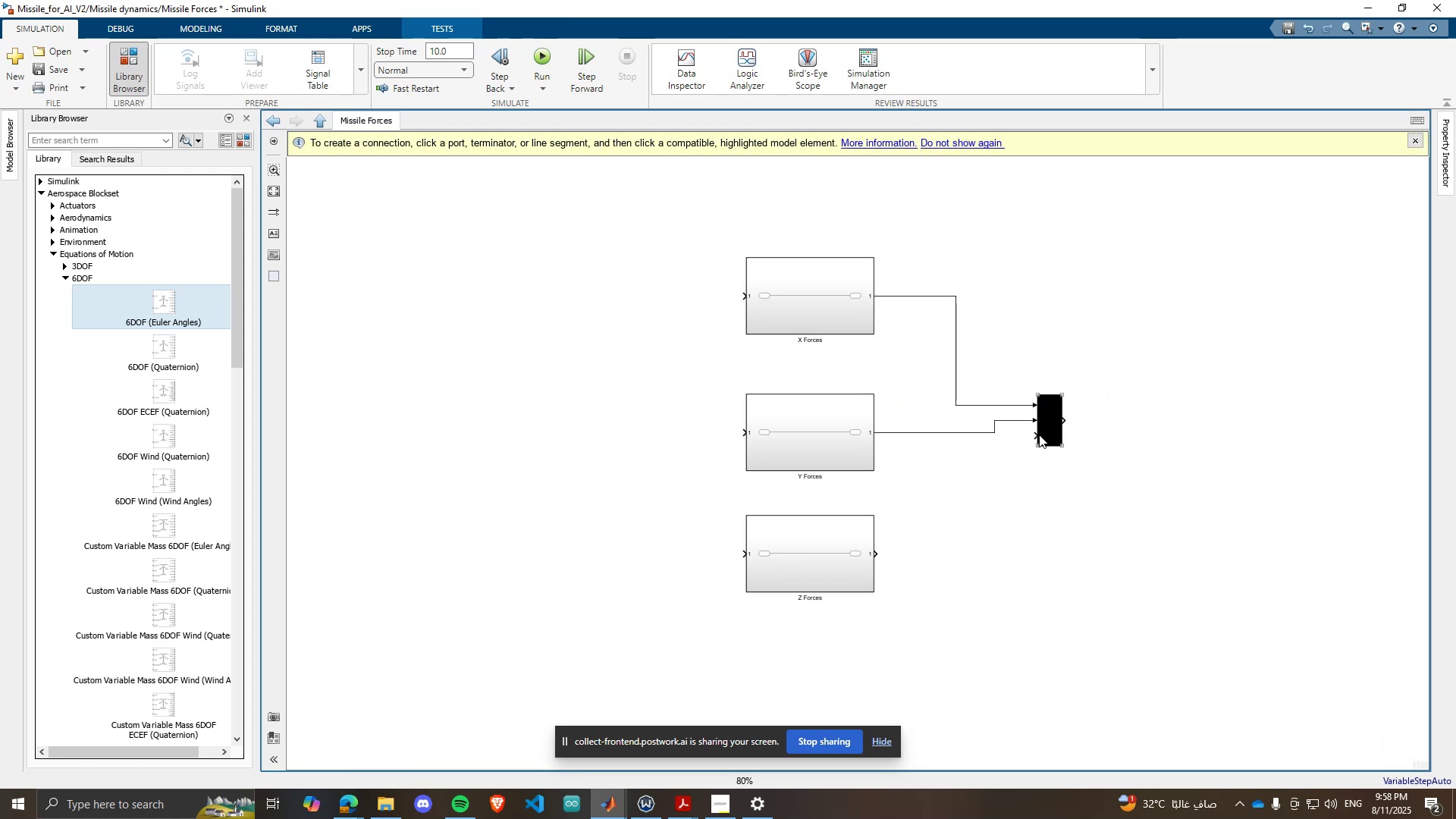 
left_click_drag(start_coordinate=[1037, 435], to_coordinate=[879, 551])
 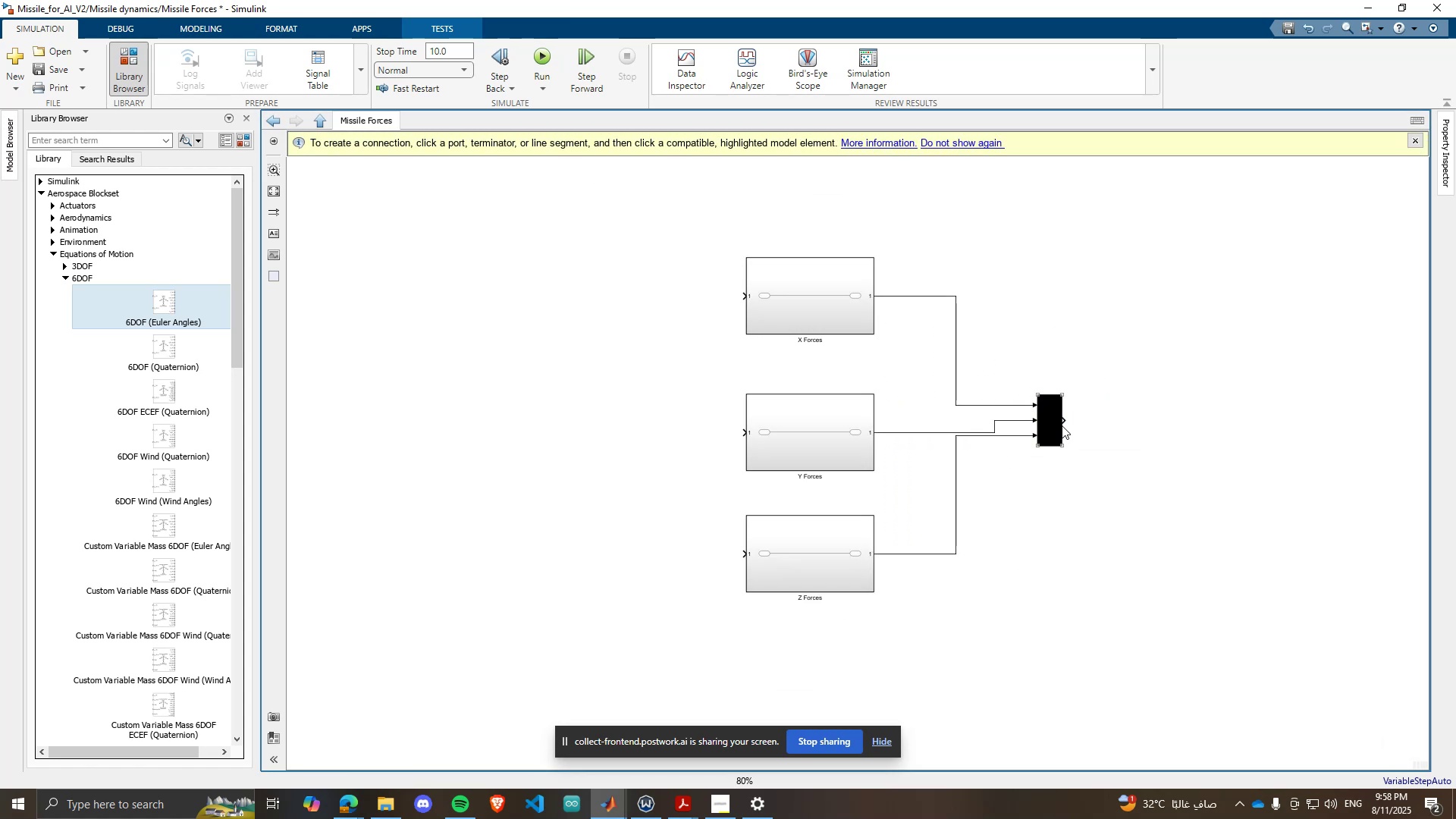 
left_click_drag(start_coordinate=[1053, 425], to_coordinate=[1054, 439])
 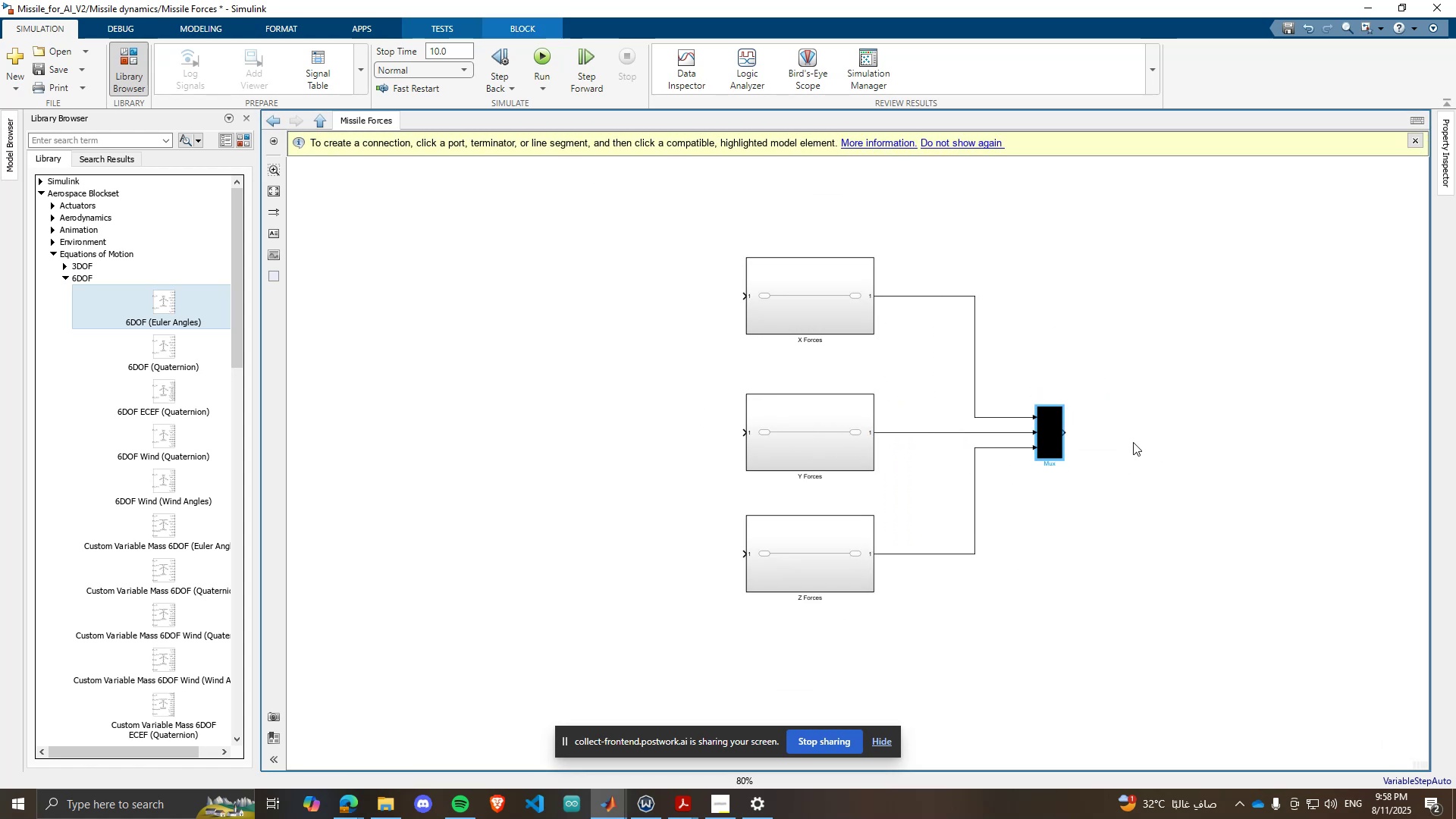 
double_click([1133, 441])
 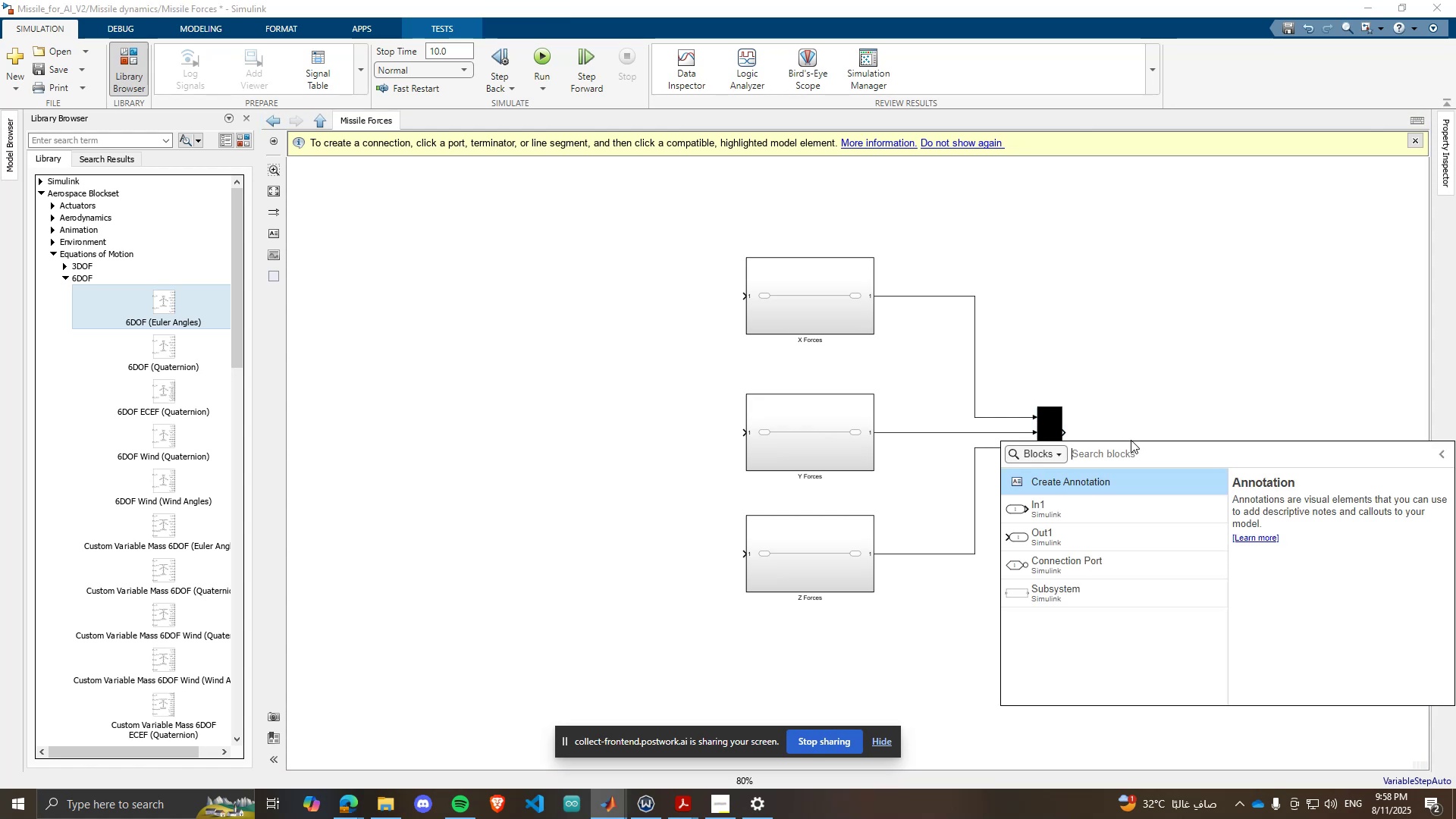 
type(out)
 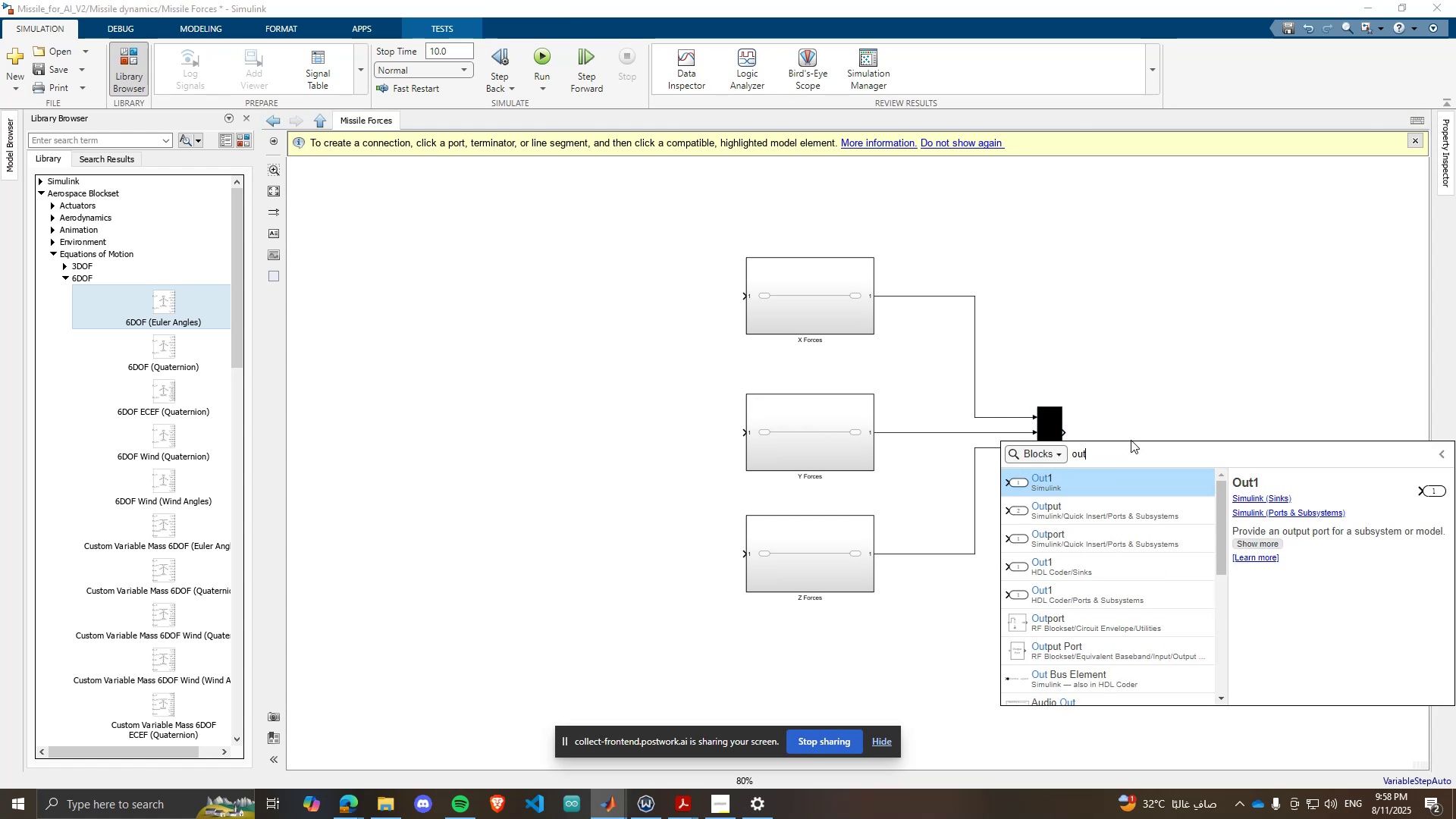 
key(Enter)
 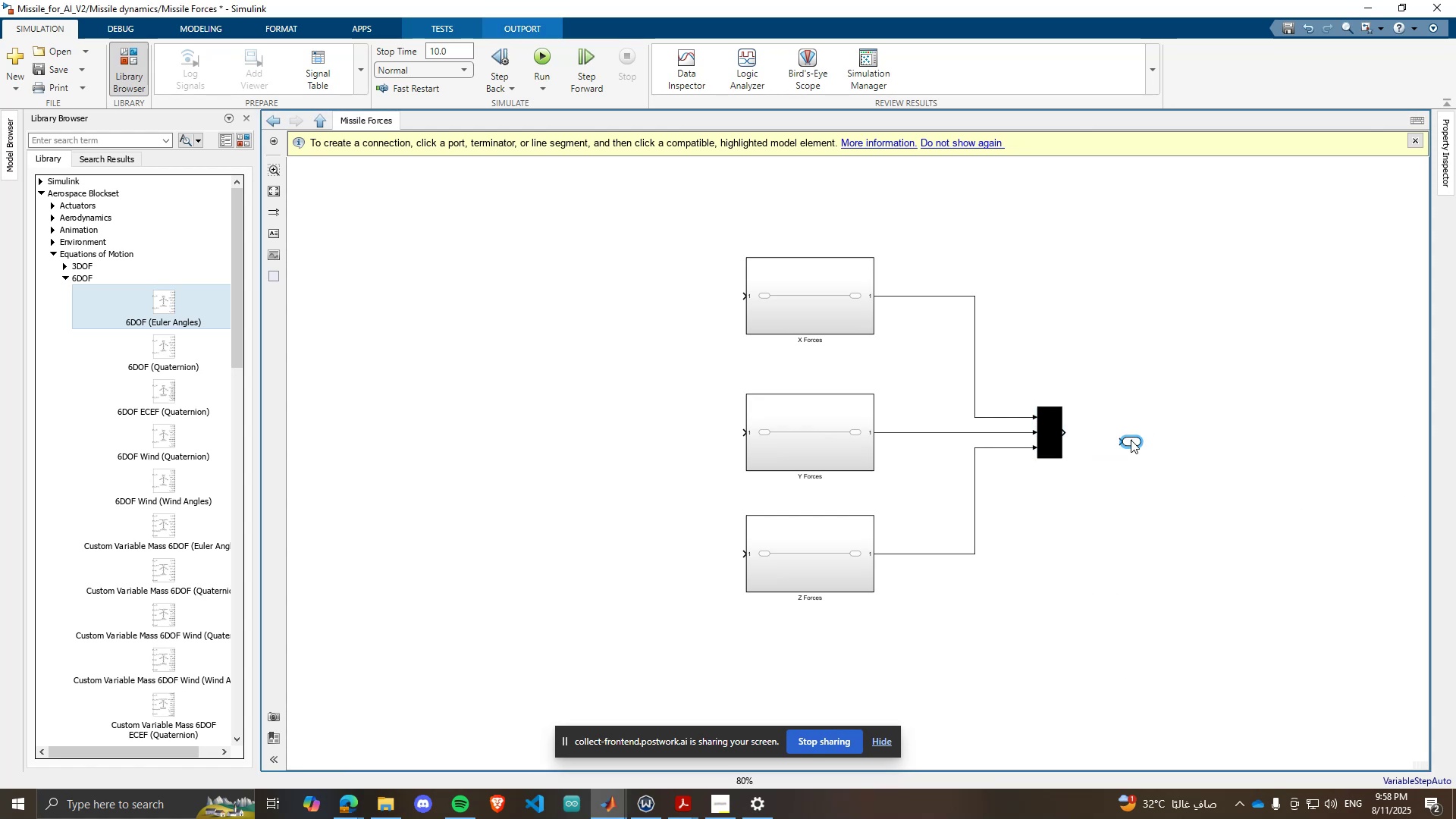 
left_click_drag(start_coordinate=[1131, 440], to_coordinate=[1116, 428])
 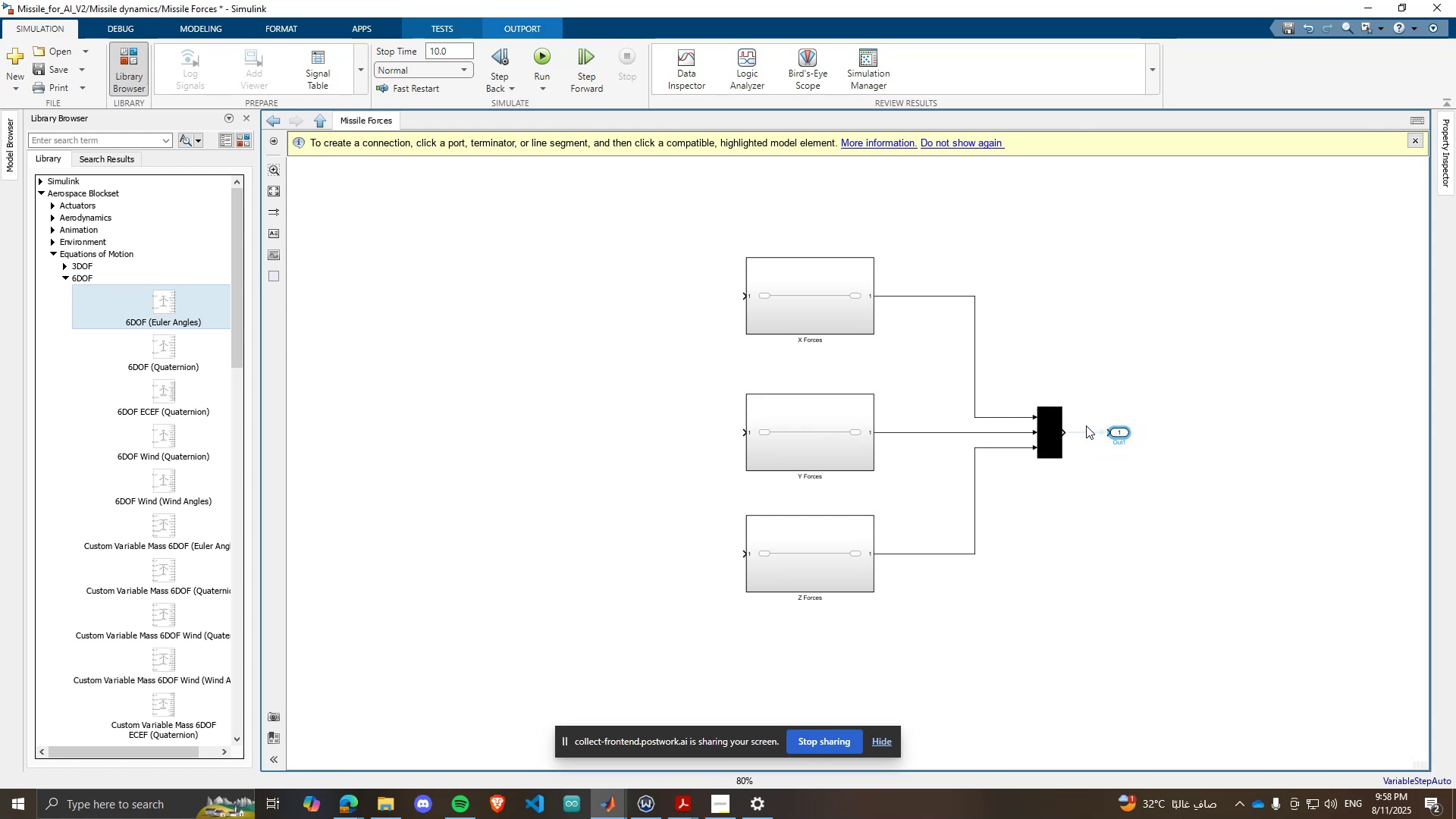 
left_click([1081, 431])
 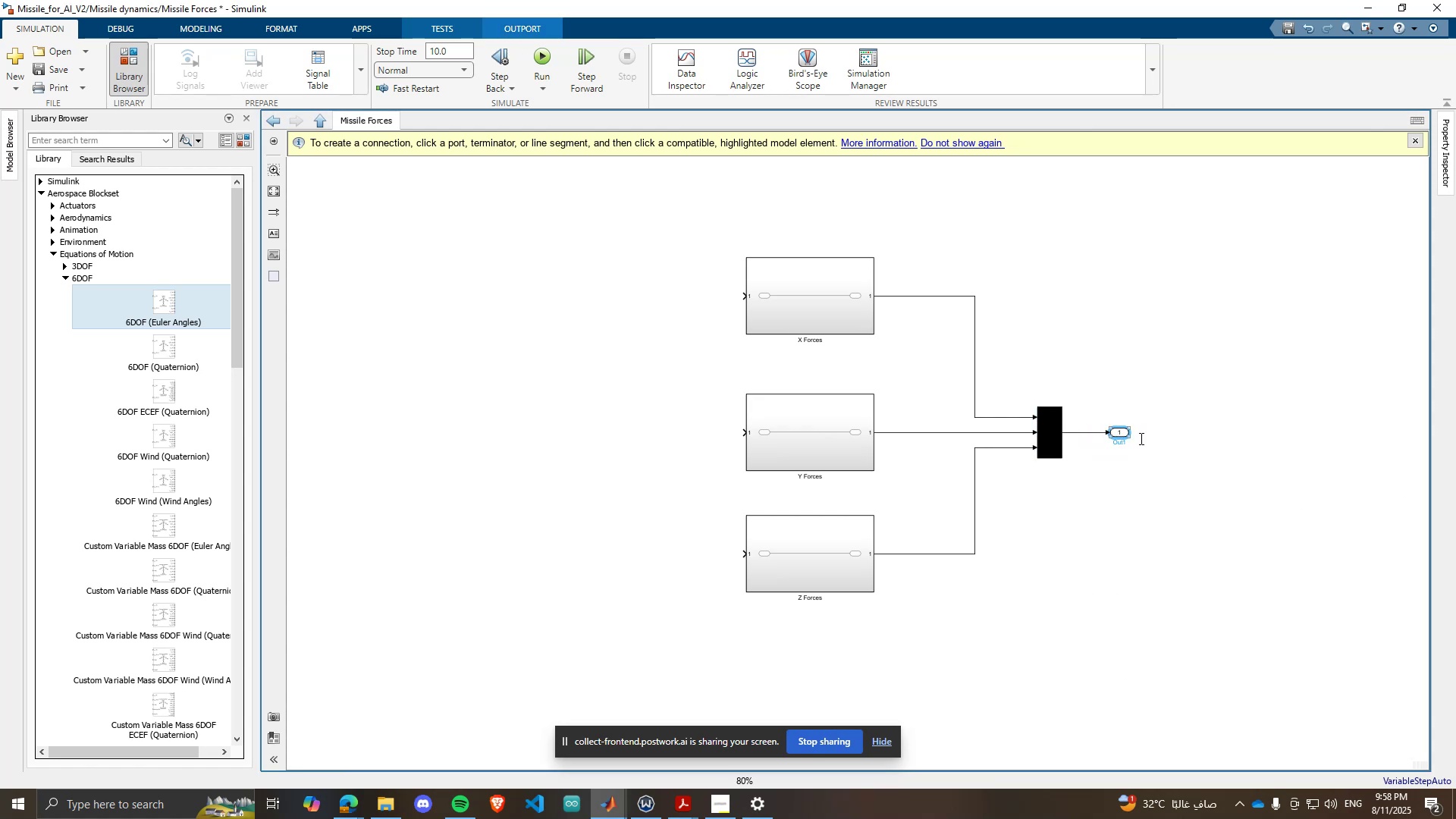 
scroll: coordinate [1150, 436], scroll_direction: up, amount: 2.0
 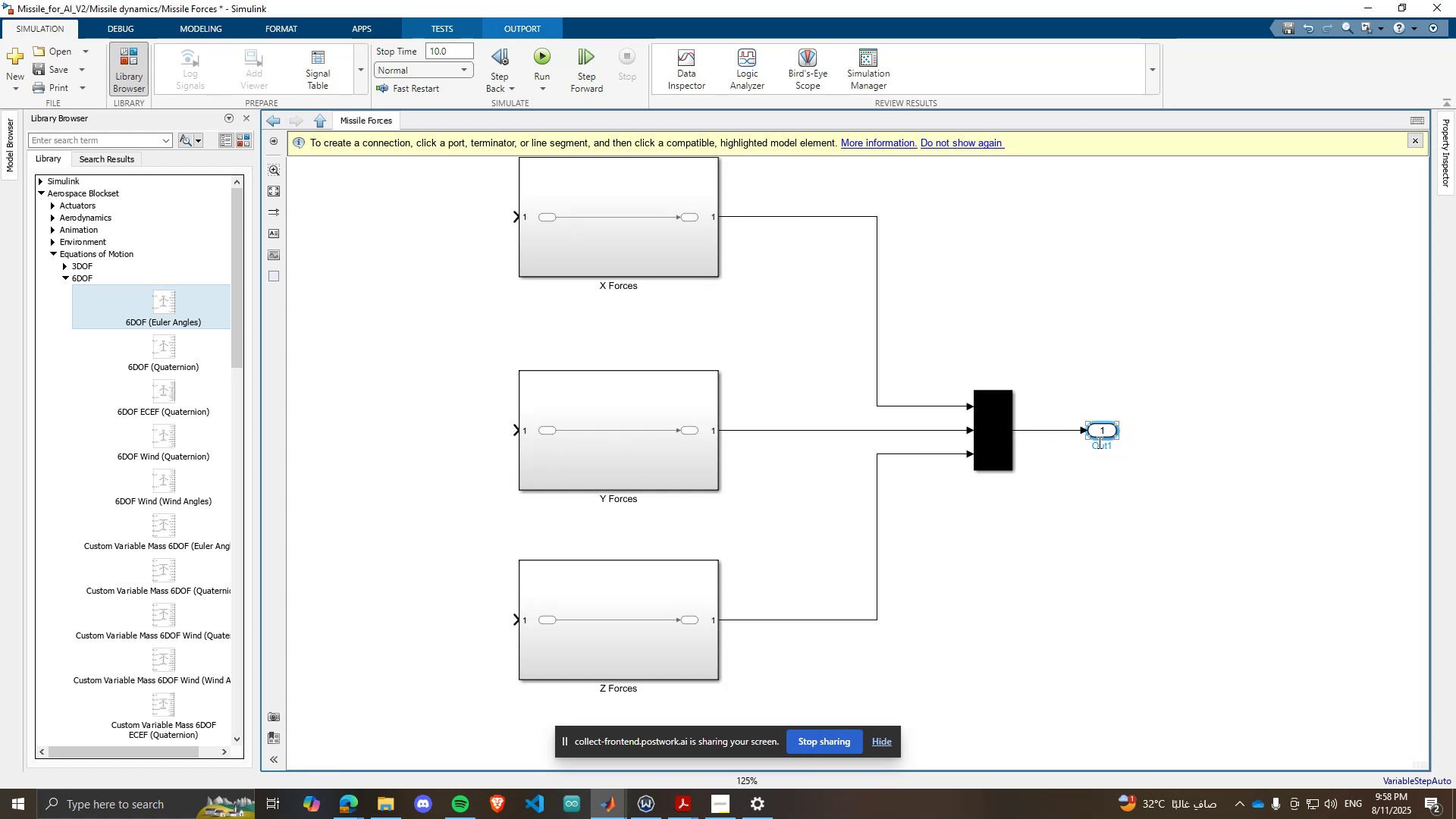 
double_click([1098, 442])
 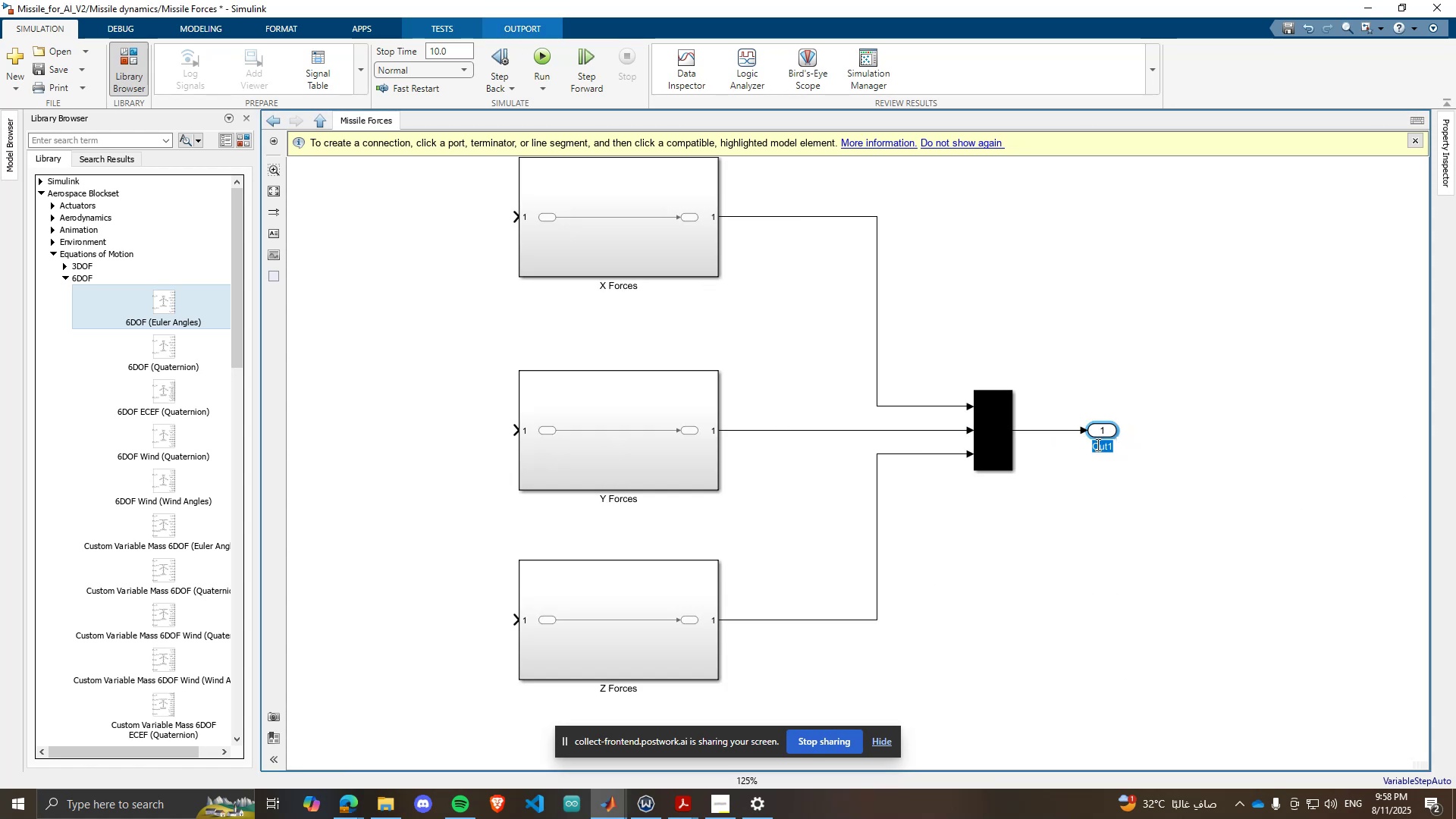 
type(Forces)
 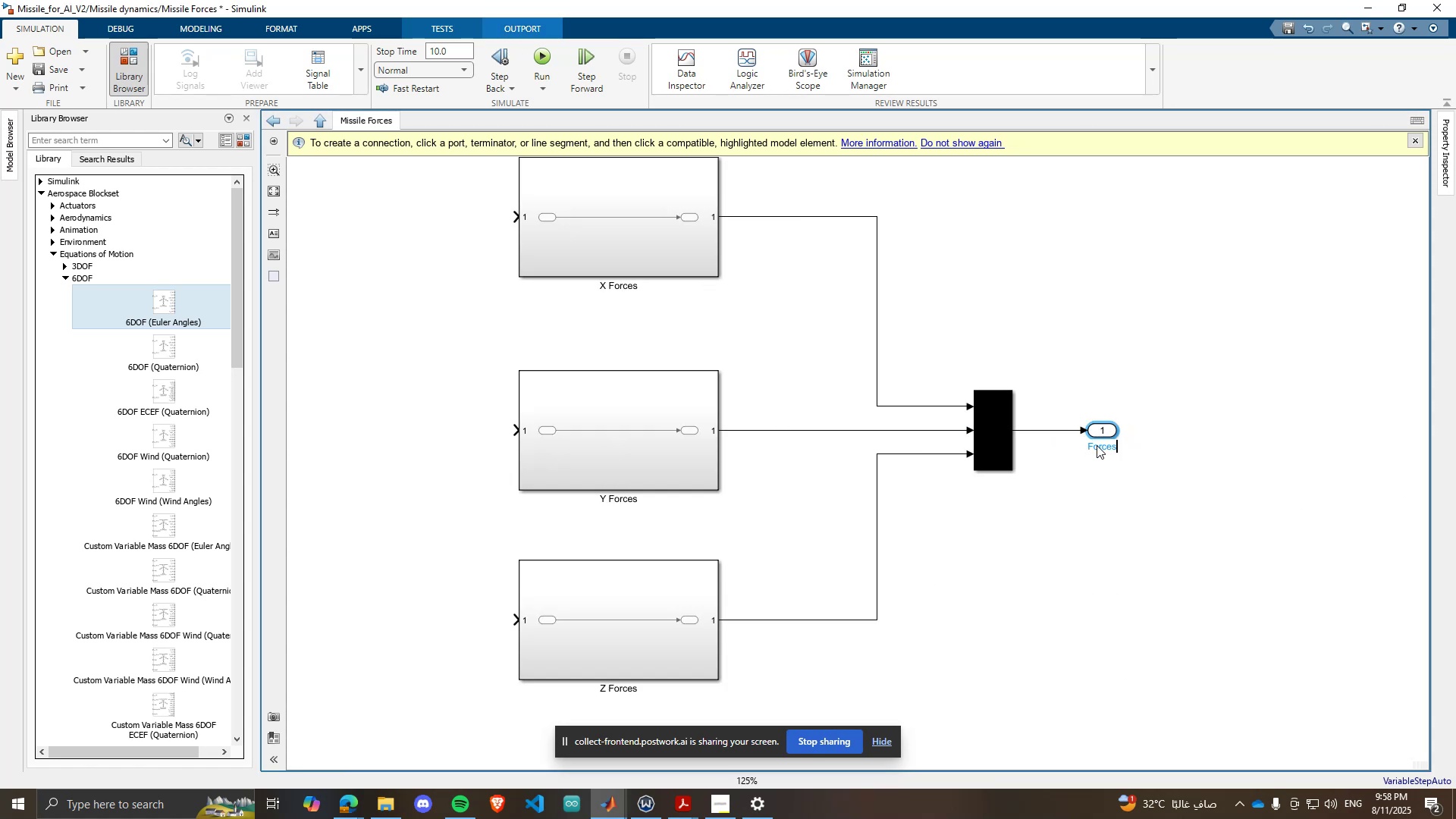 
key(Enter)
 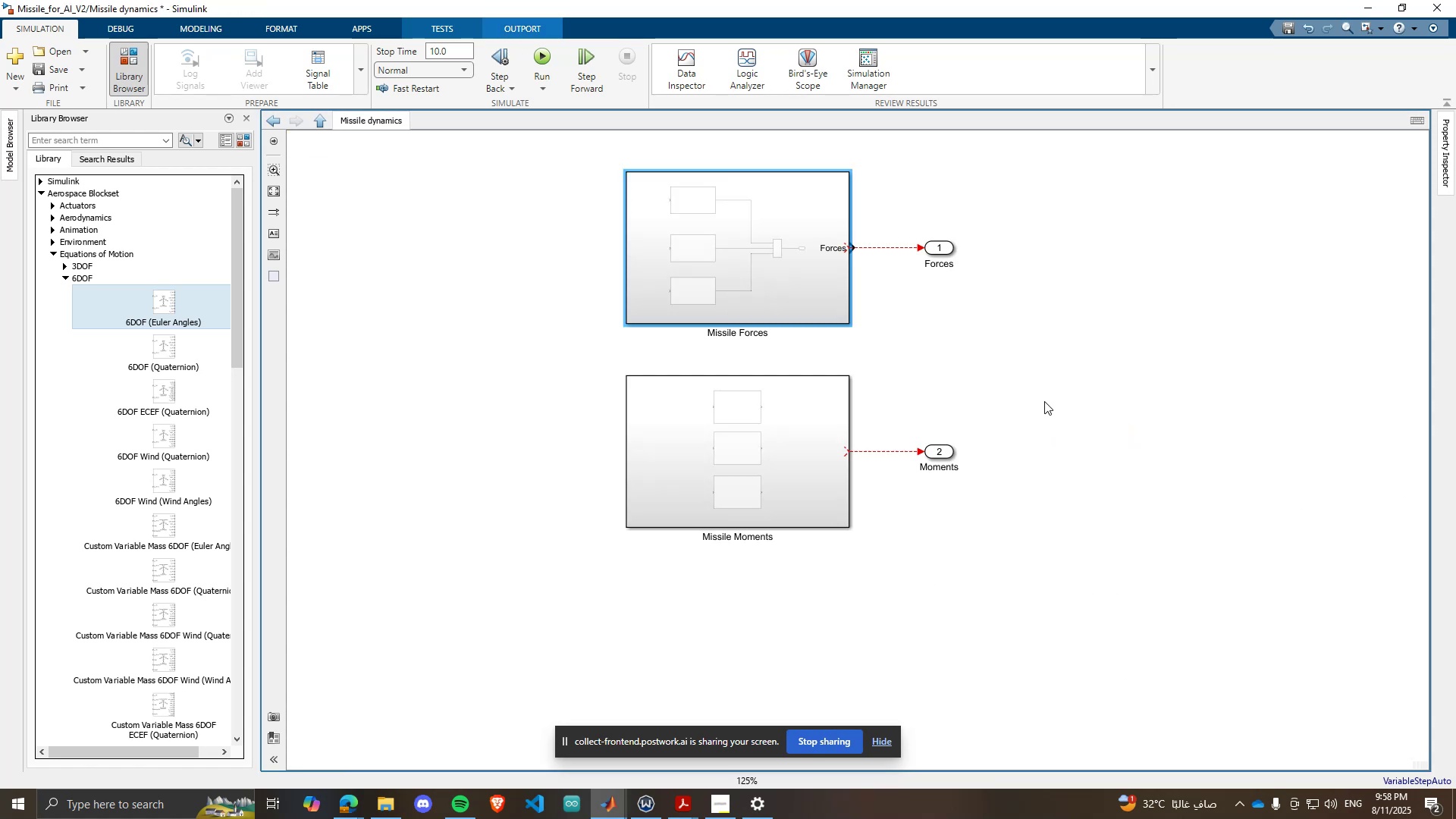 
scroll: coordinate [933, 388], scroll_direction: up, amount: 1.0
 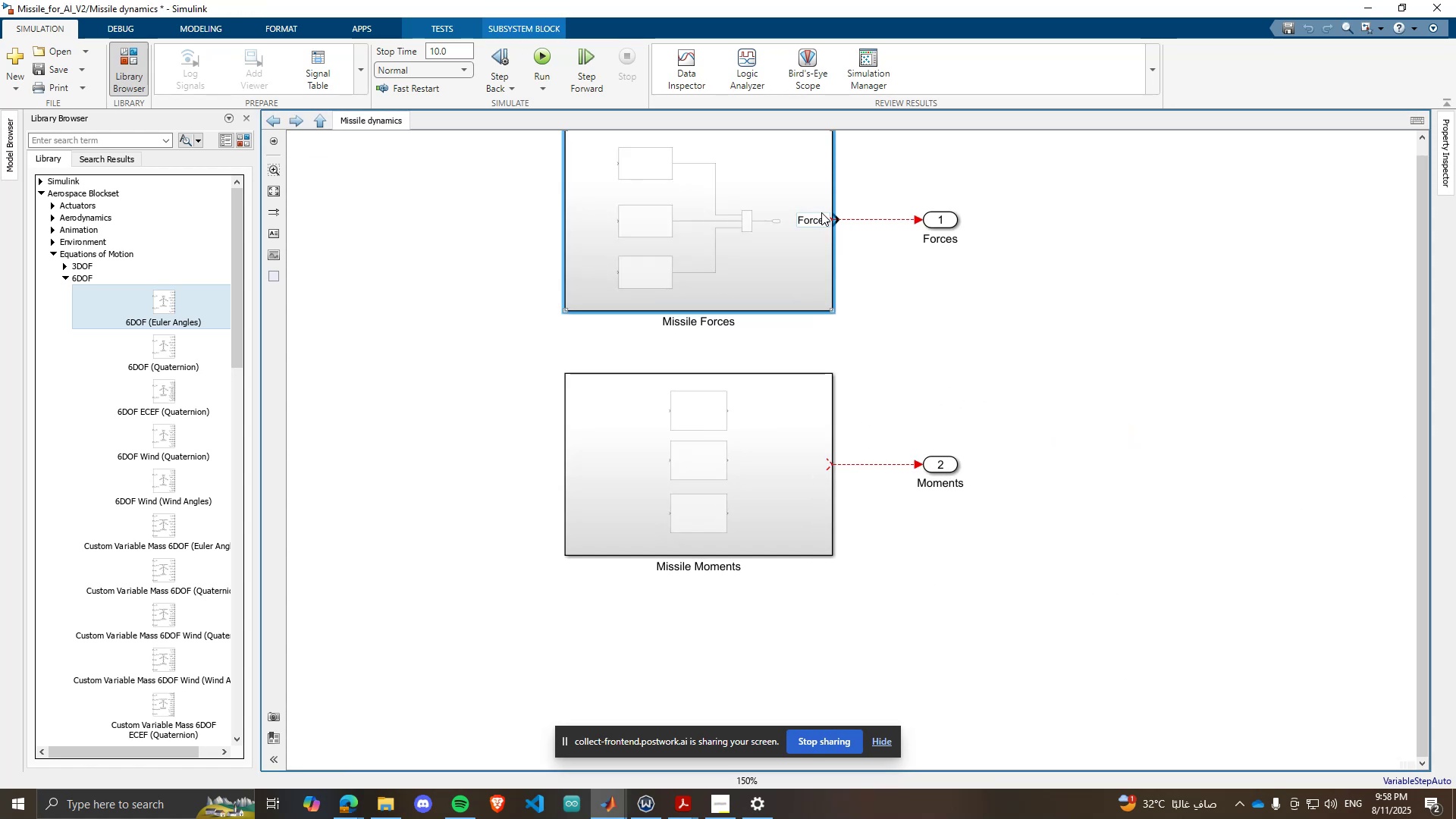 
left_click_drag(start_coordinate=[828, 220], to_coordinate=[832, 220])
 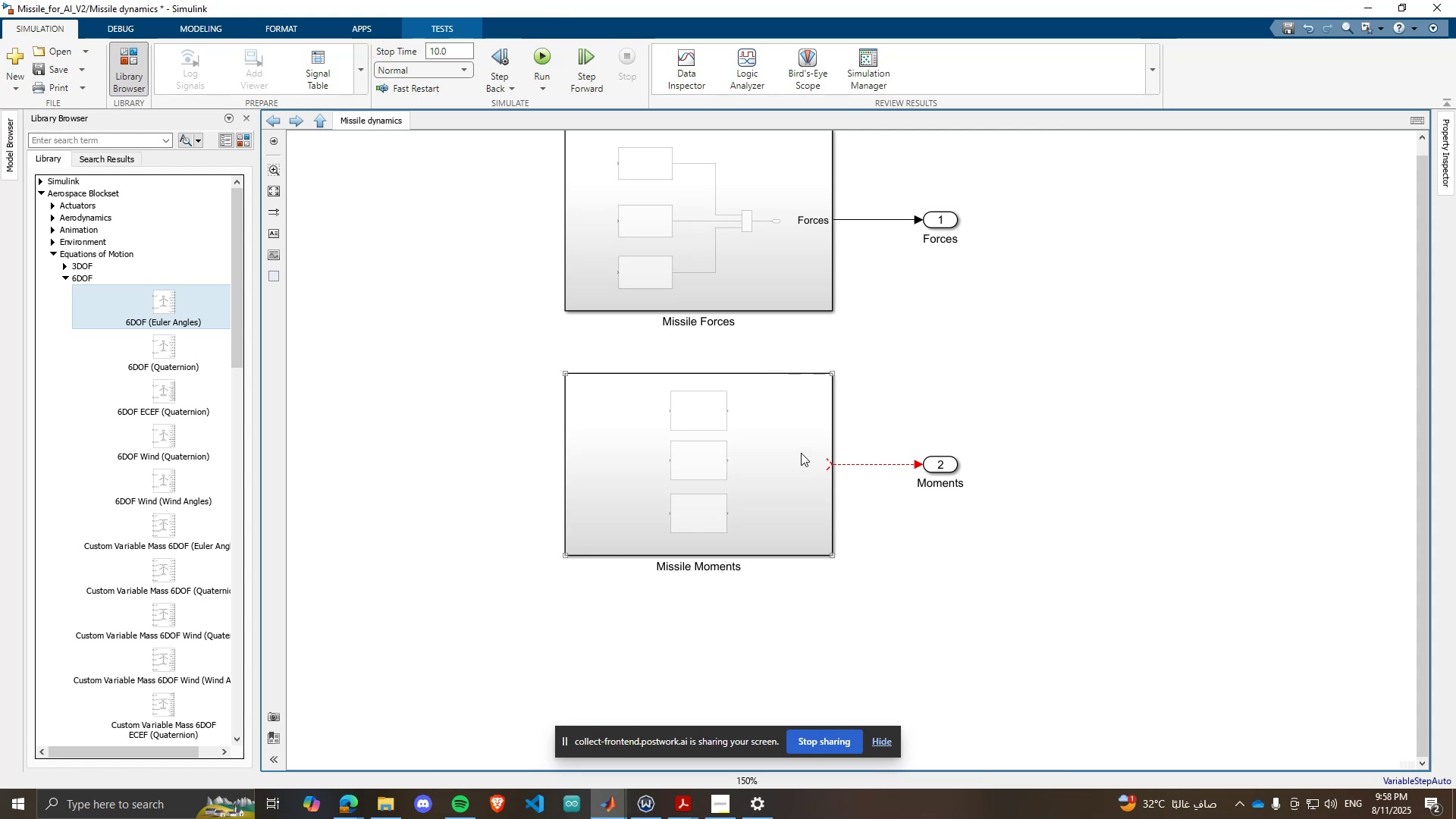 
double_click([801, 453])
 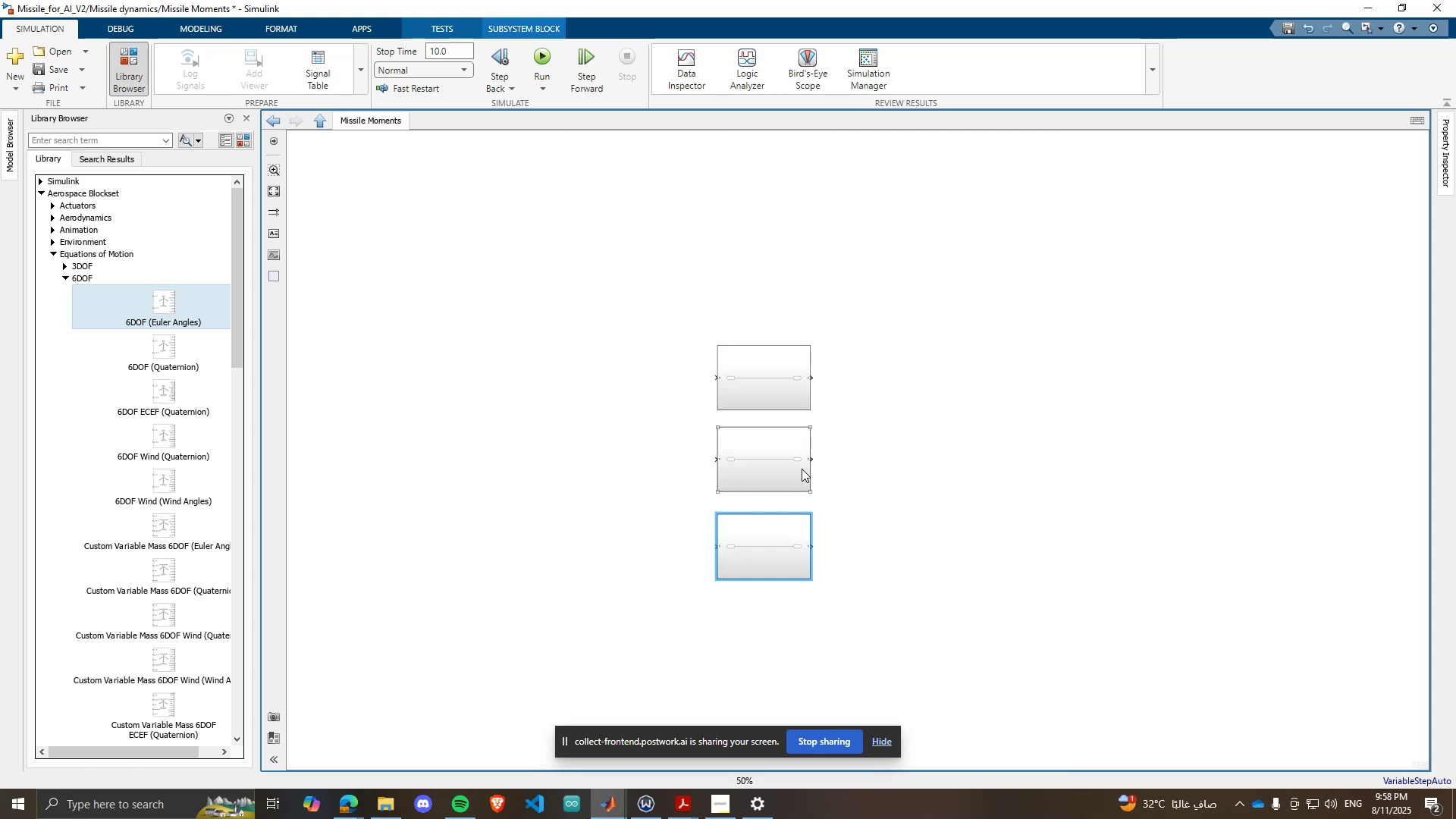 
scroll: coordinate [845, 393], scroll_direction: up, amount: 3.0
 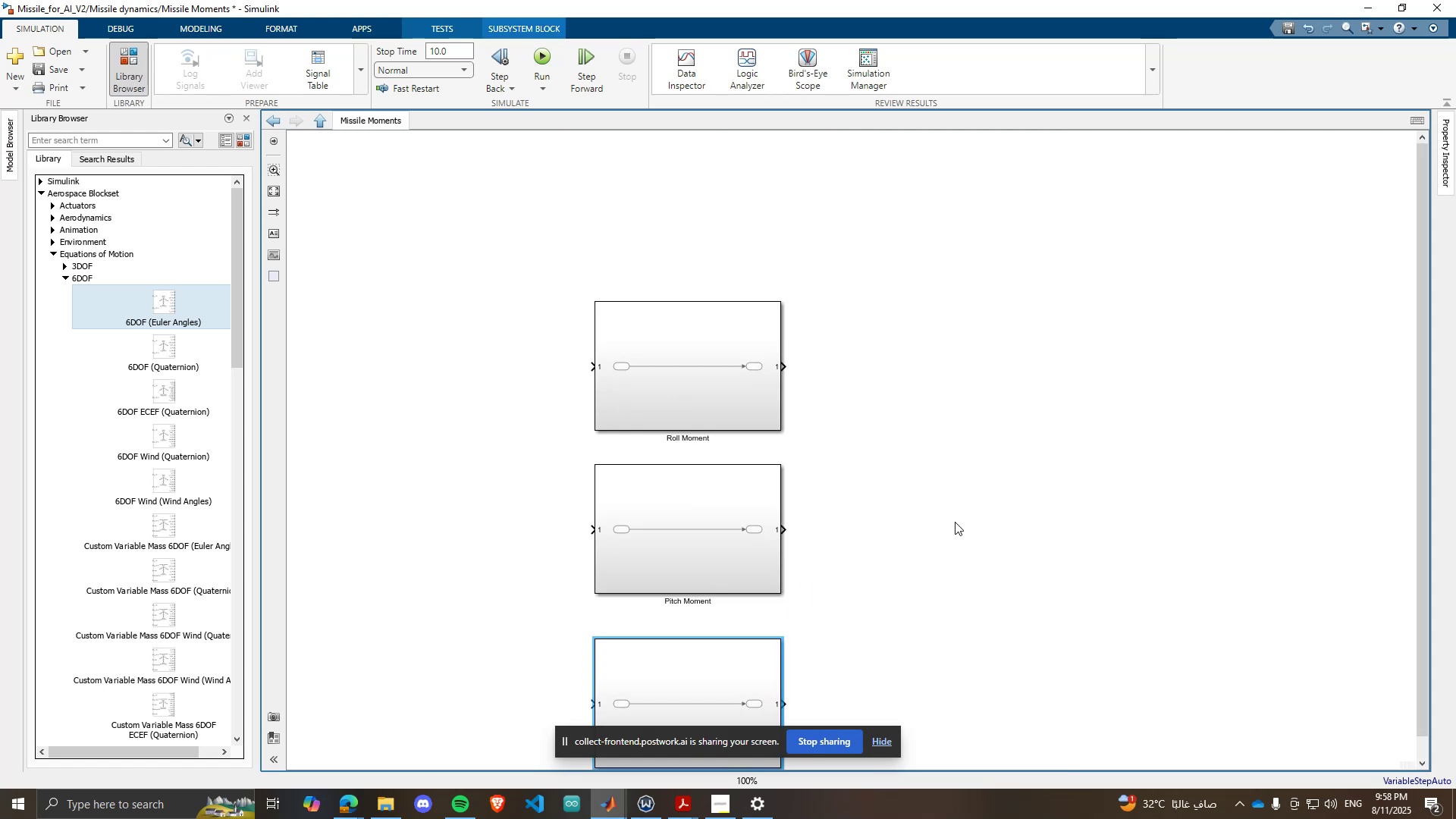 
double_click([955, 522])
 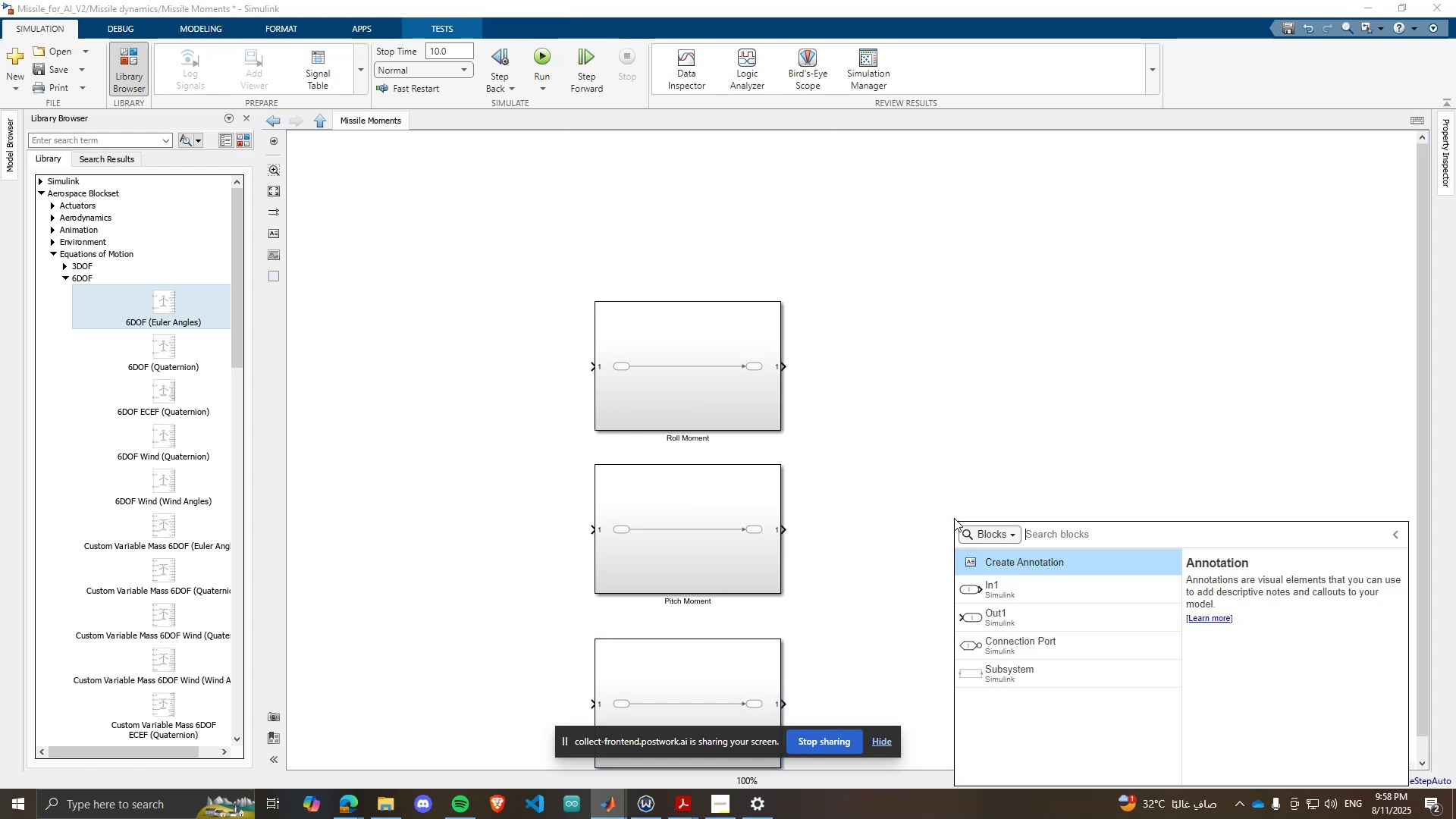 
type(mux)
 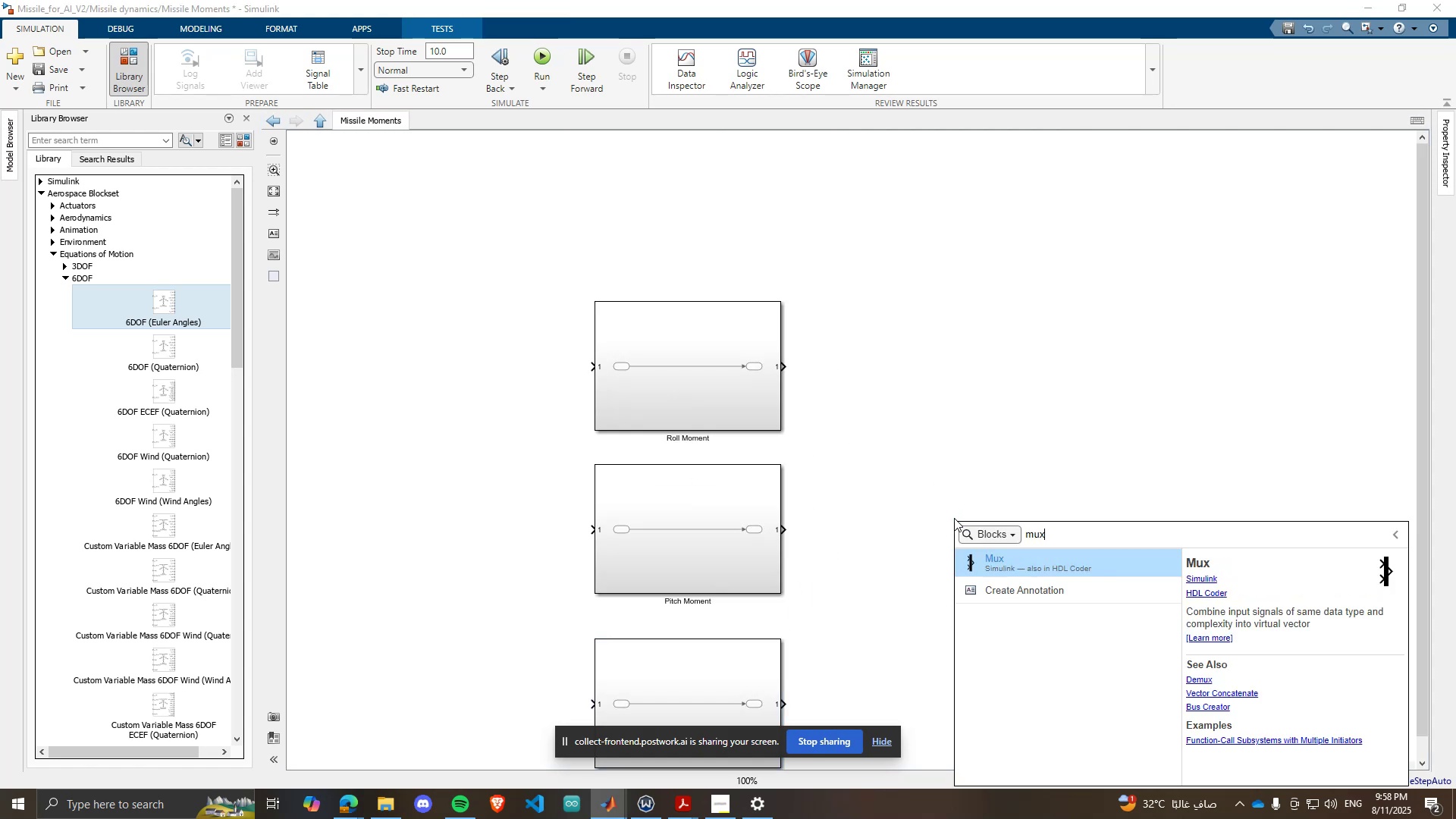 
key(Enter)
 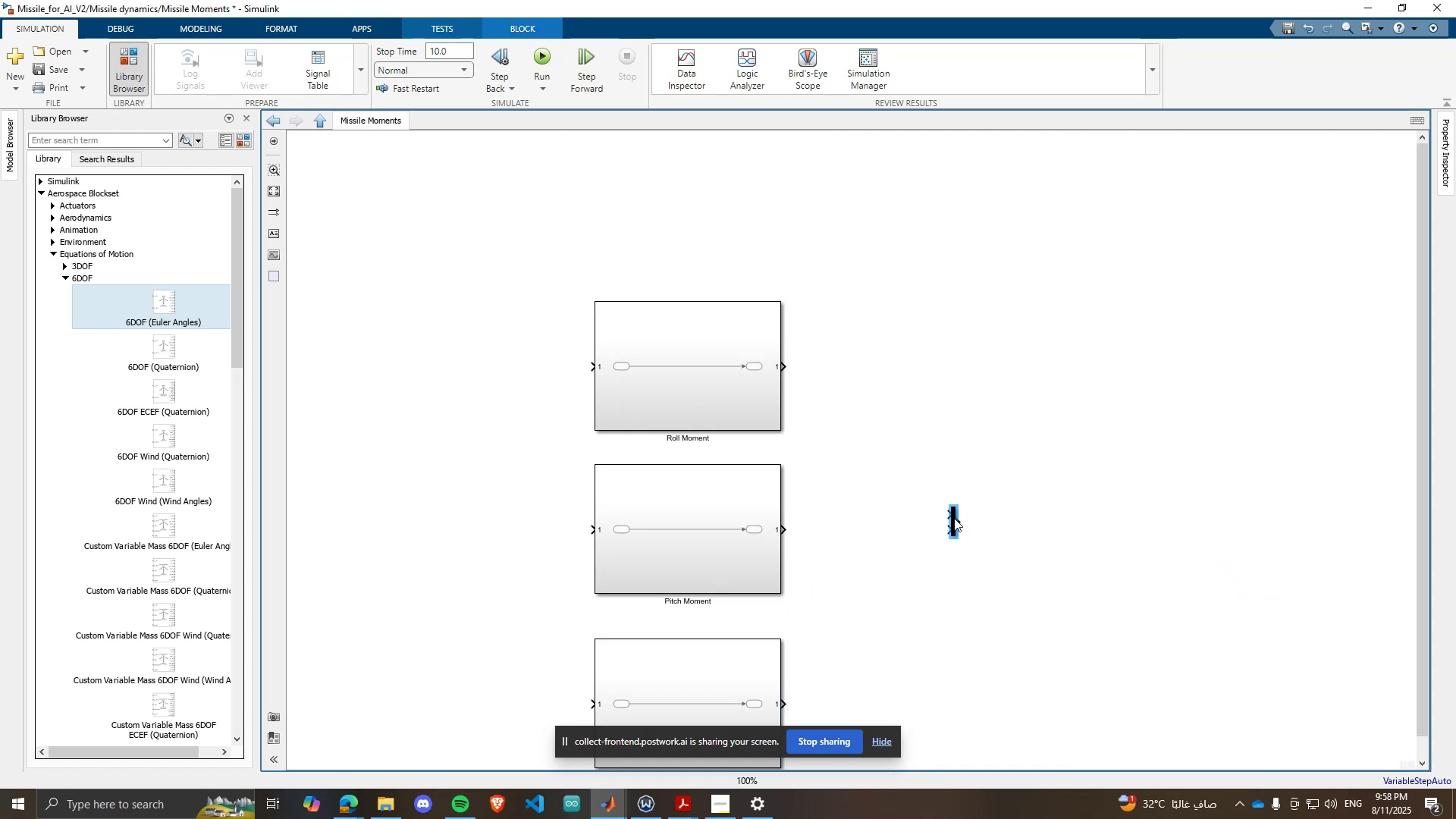 
scroll: coordinate [954, 518], scroll_direction: up, amount: 1.0
 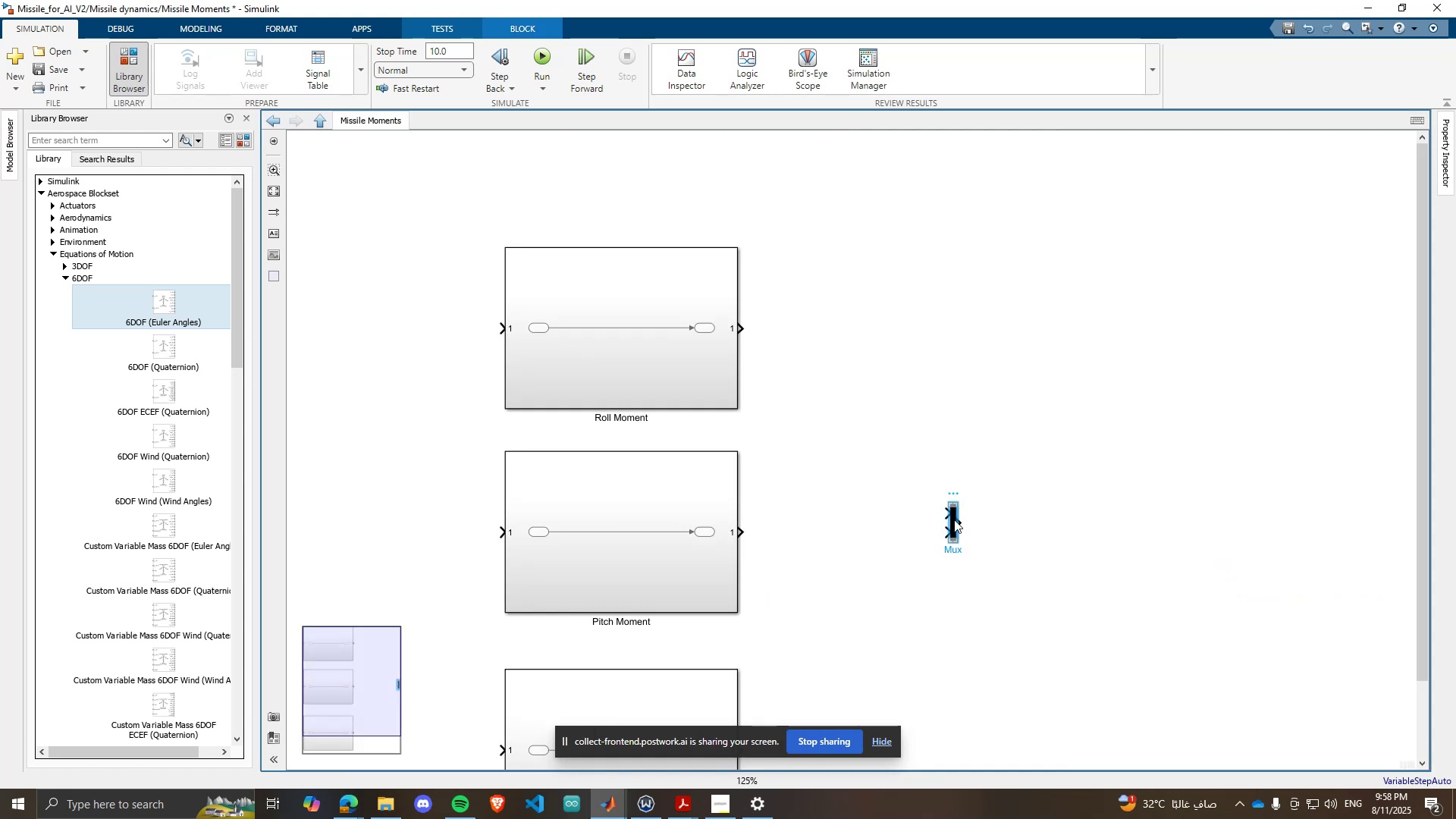 
double_click([954, 519])
 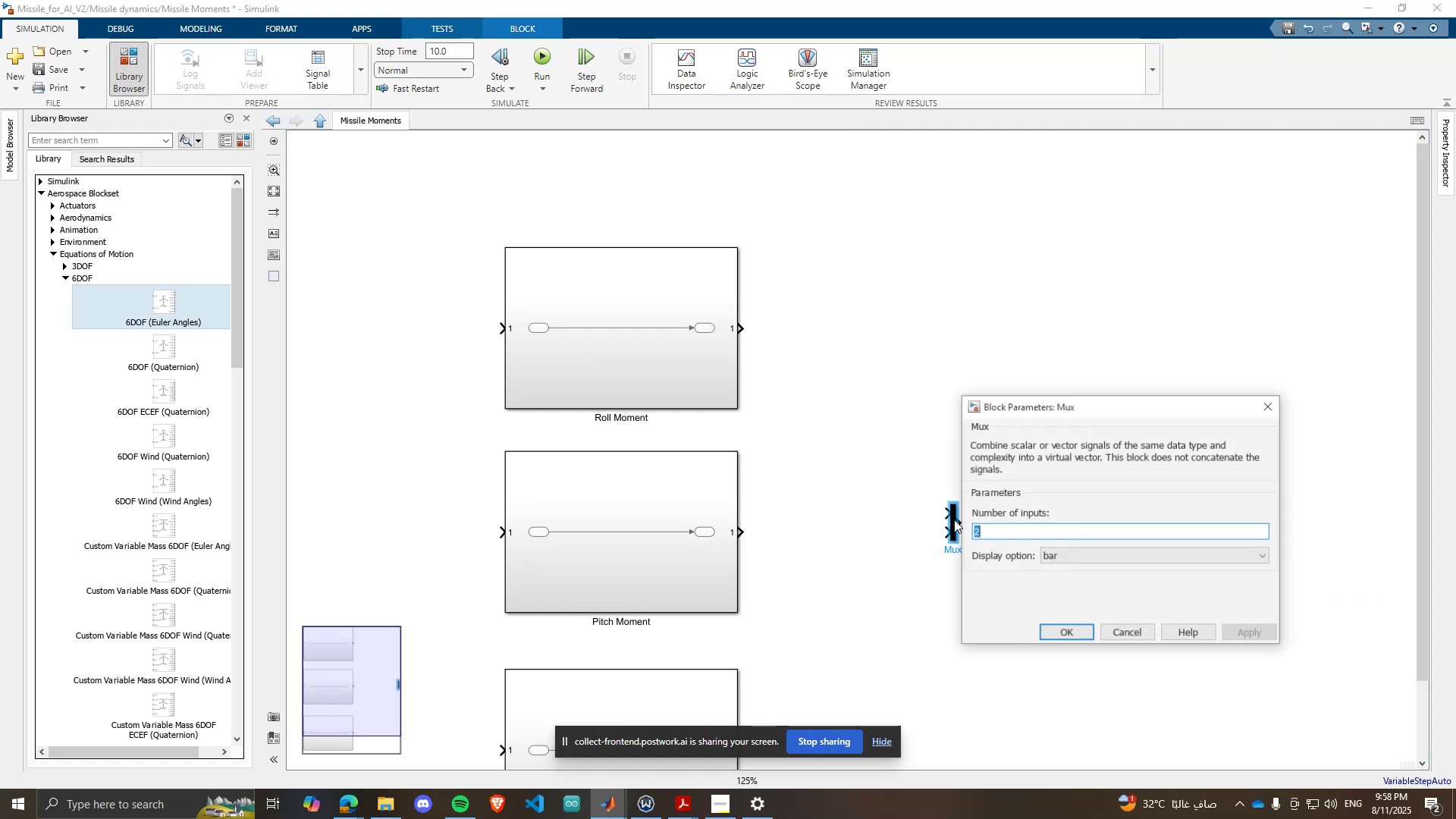 
key(3)
 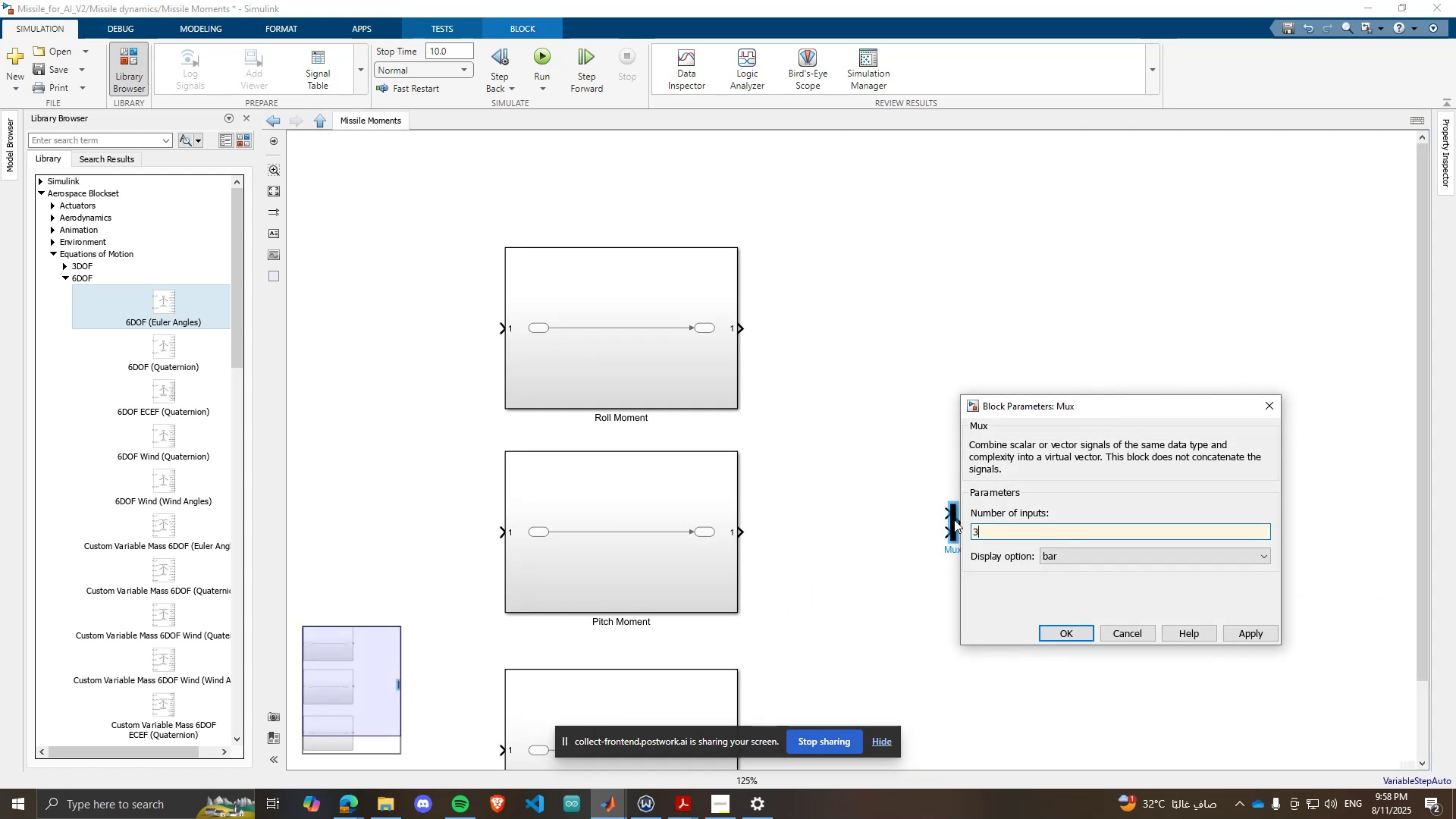 
key(Enter)
 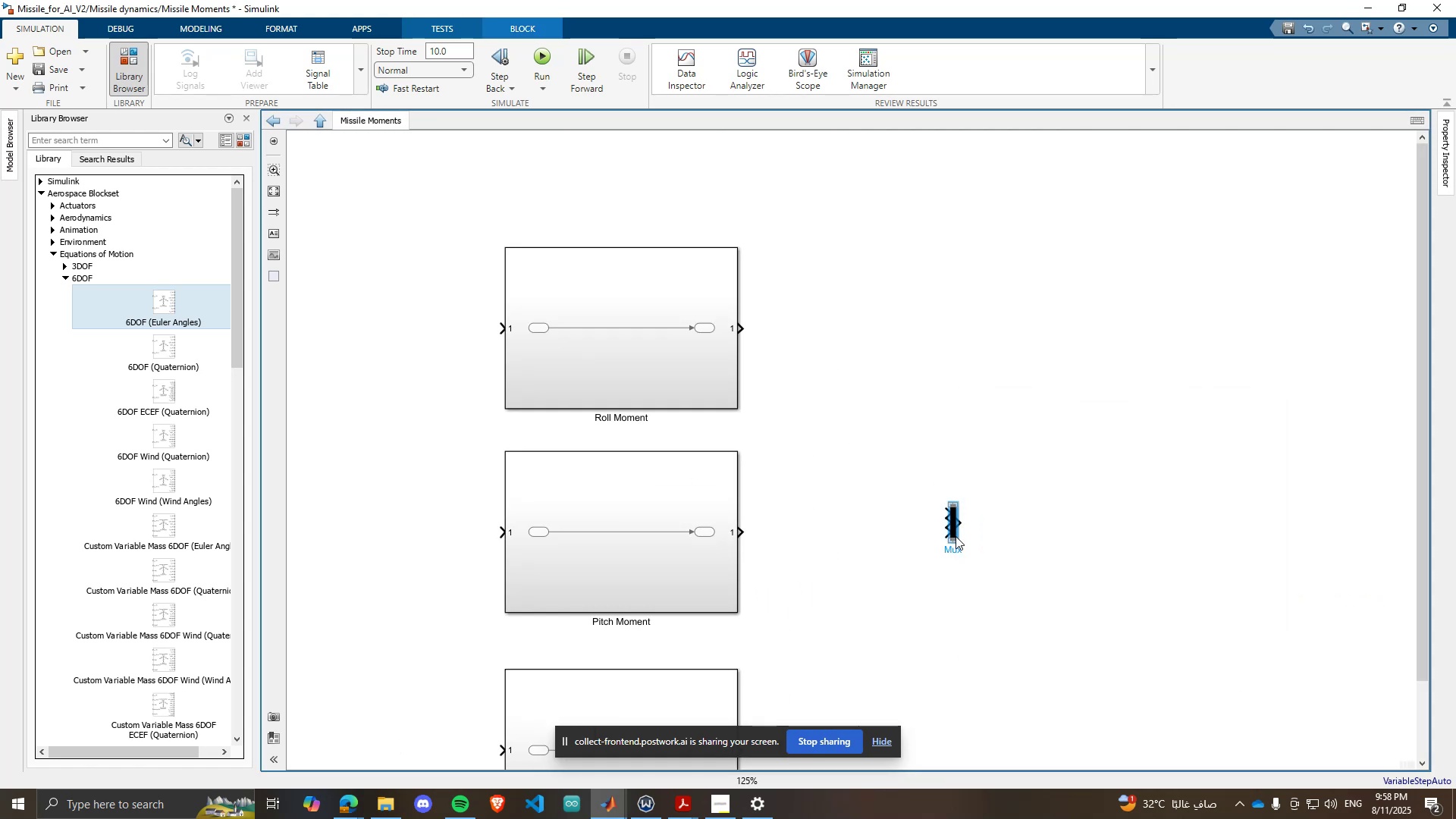 
left_click_drag(start_coordinate=[958, 542], to_coordinate=[984, 559])
 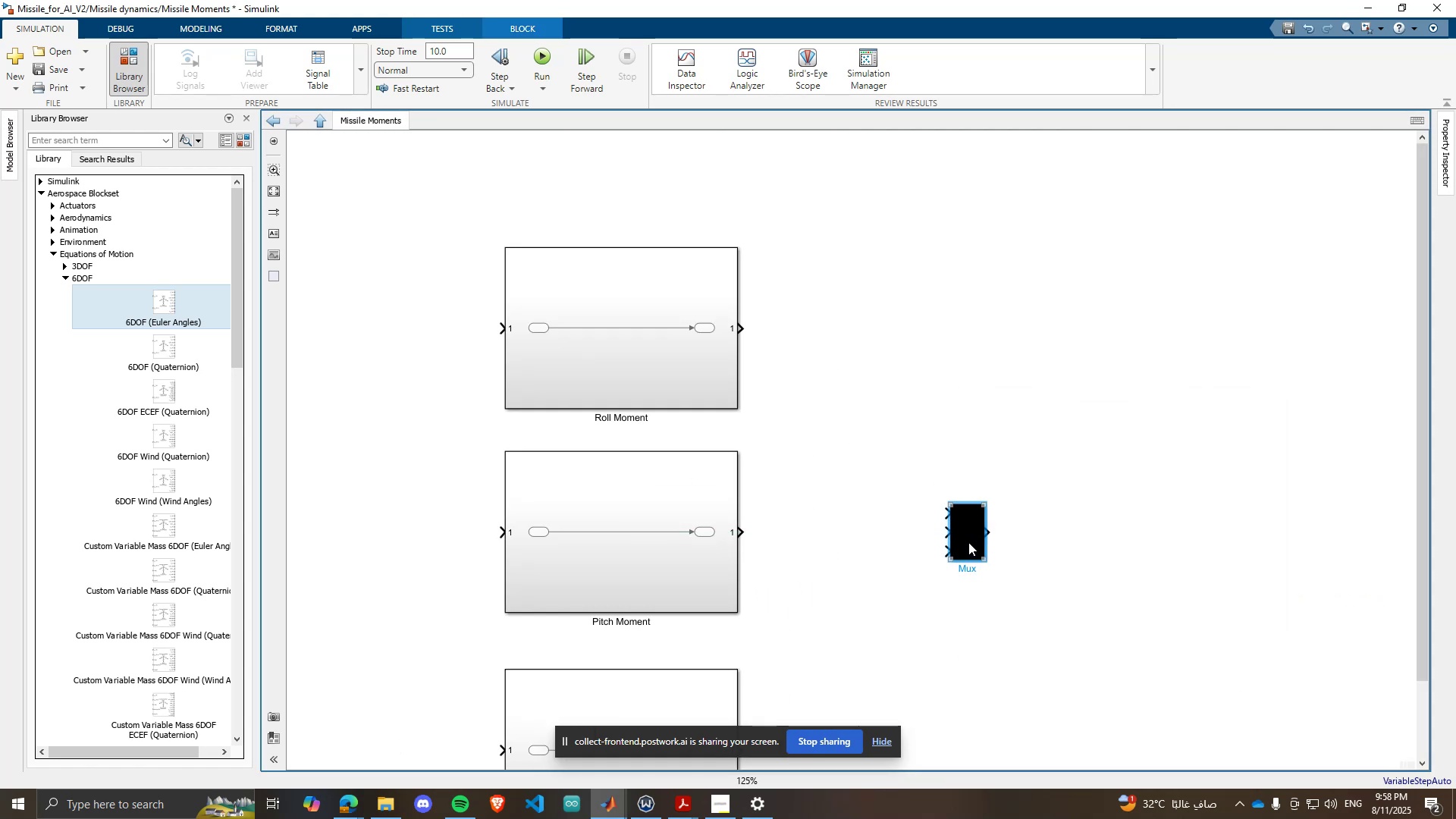 
left_click_drag(start_coordinate=[968, 541], to_coordinate=[962, 541])
 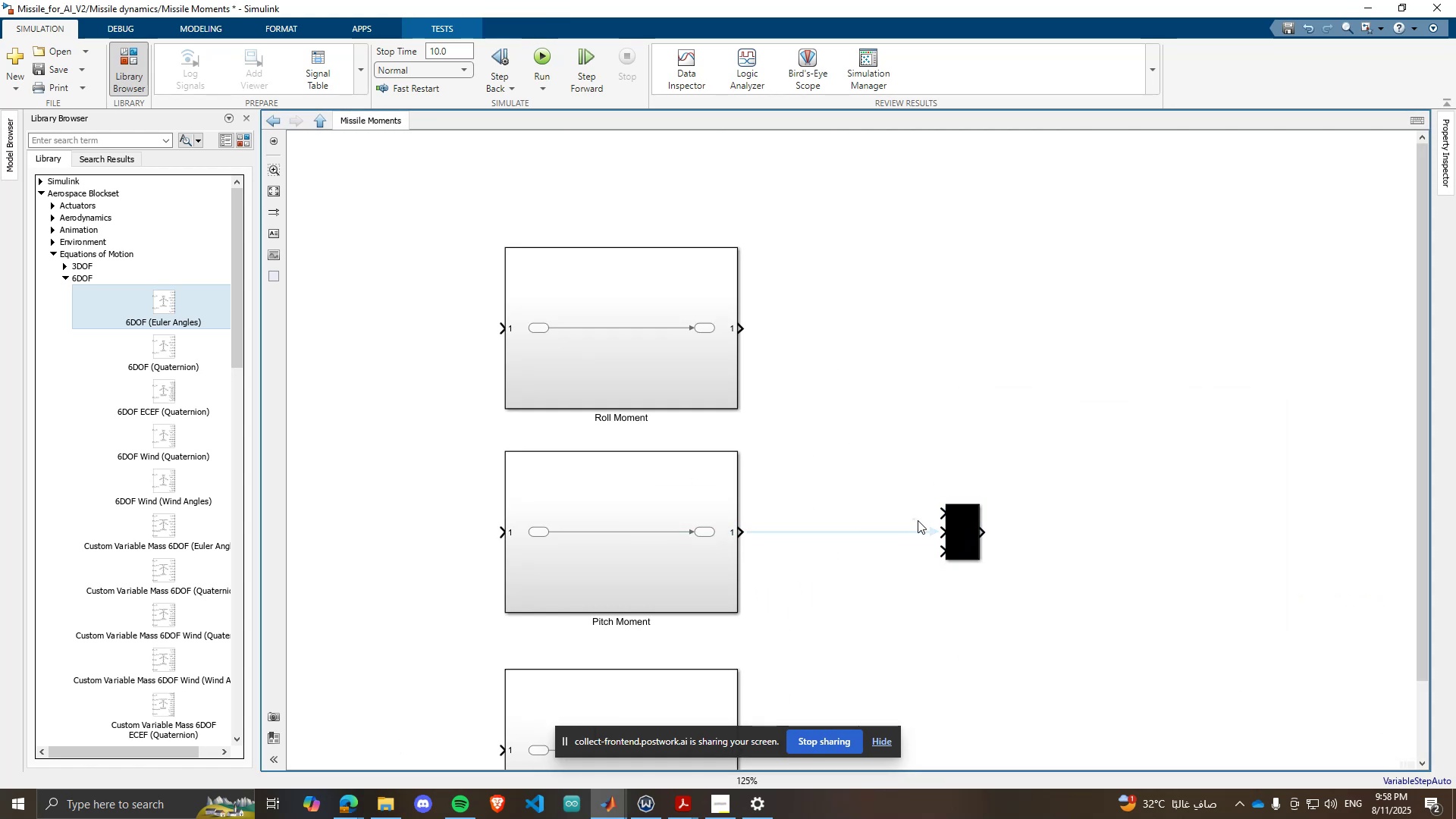 
double_click([922, 522])
 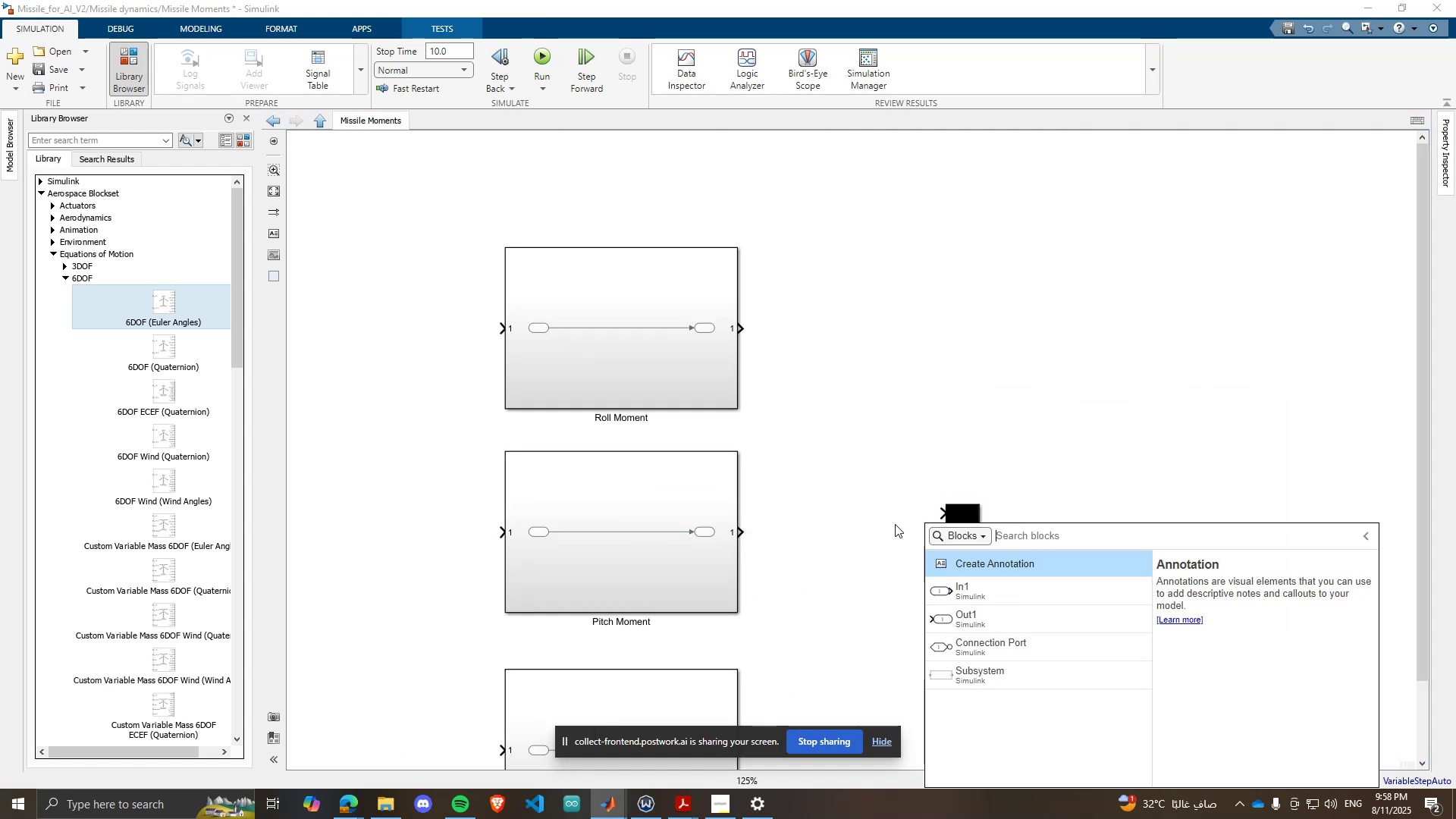 
left_click([895, 528])
 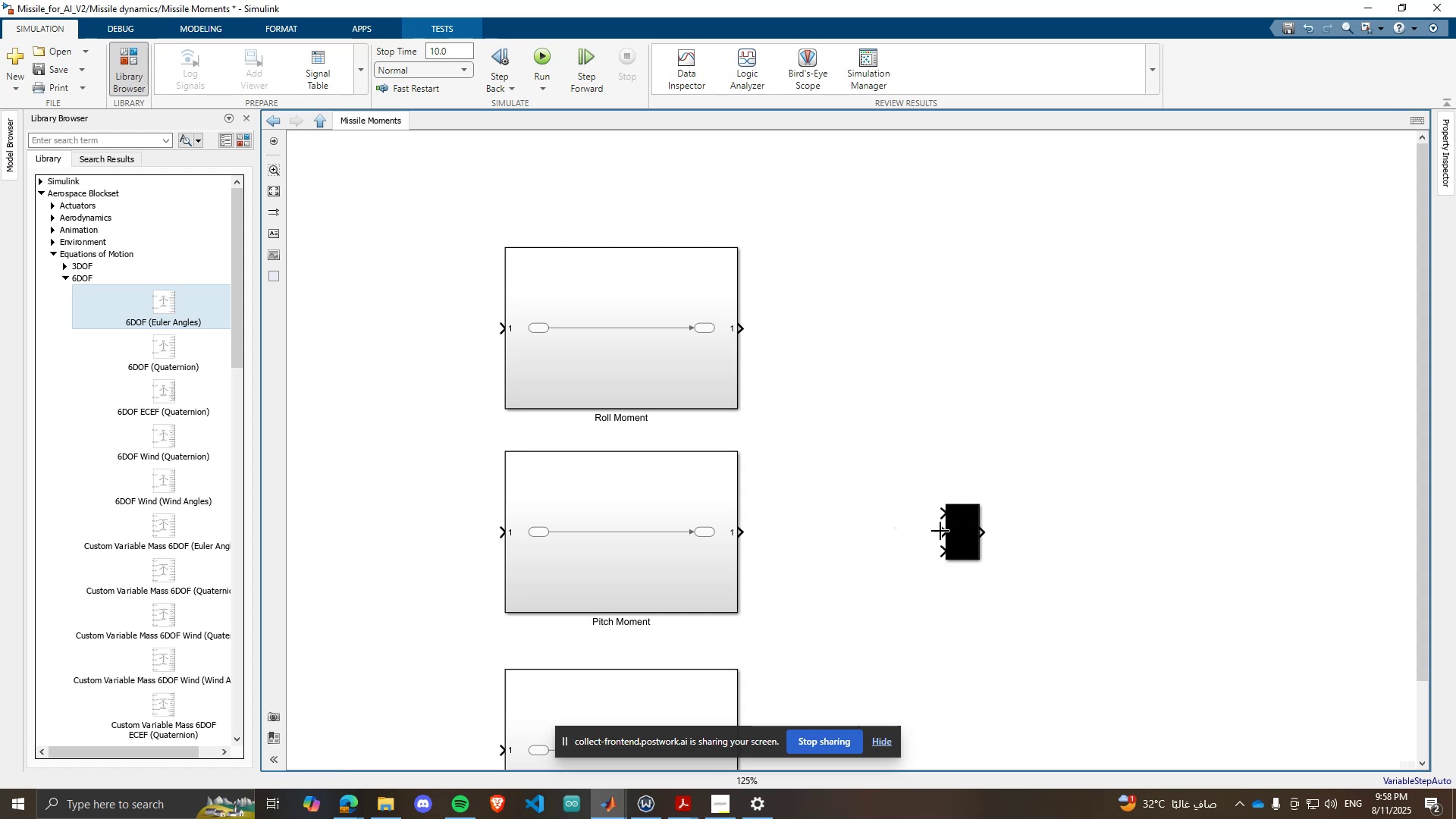 
left_click_drag(start_coordinate=[941, 531], to_coordinate=[742, 532])
 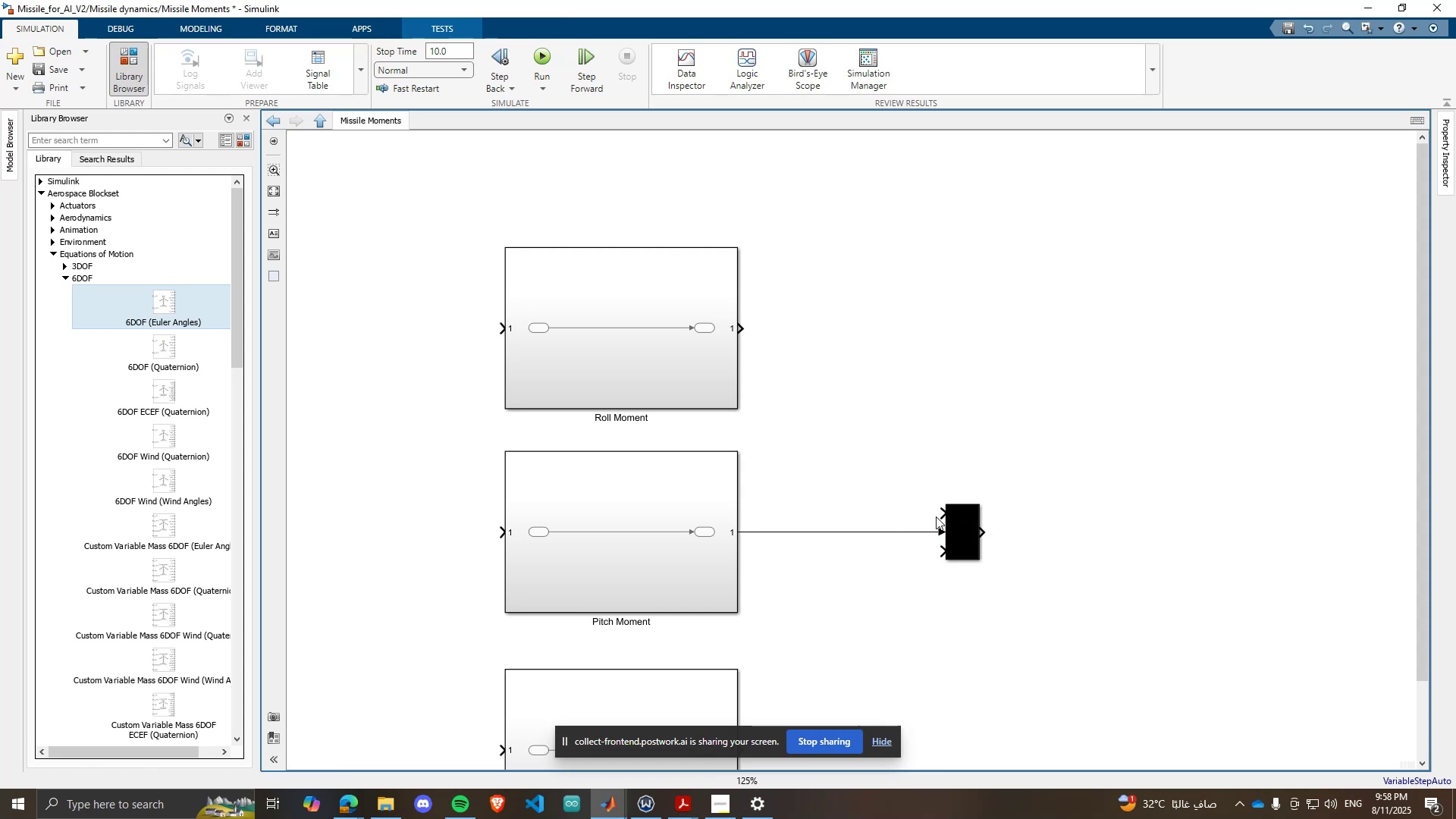 
left_click_drag(start_coordinate=[940, 516], to_coordinate=[742, 329])
 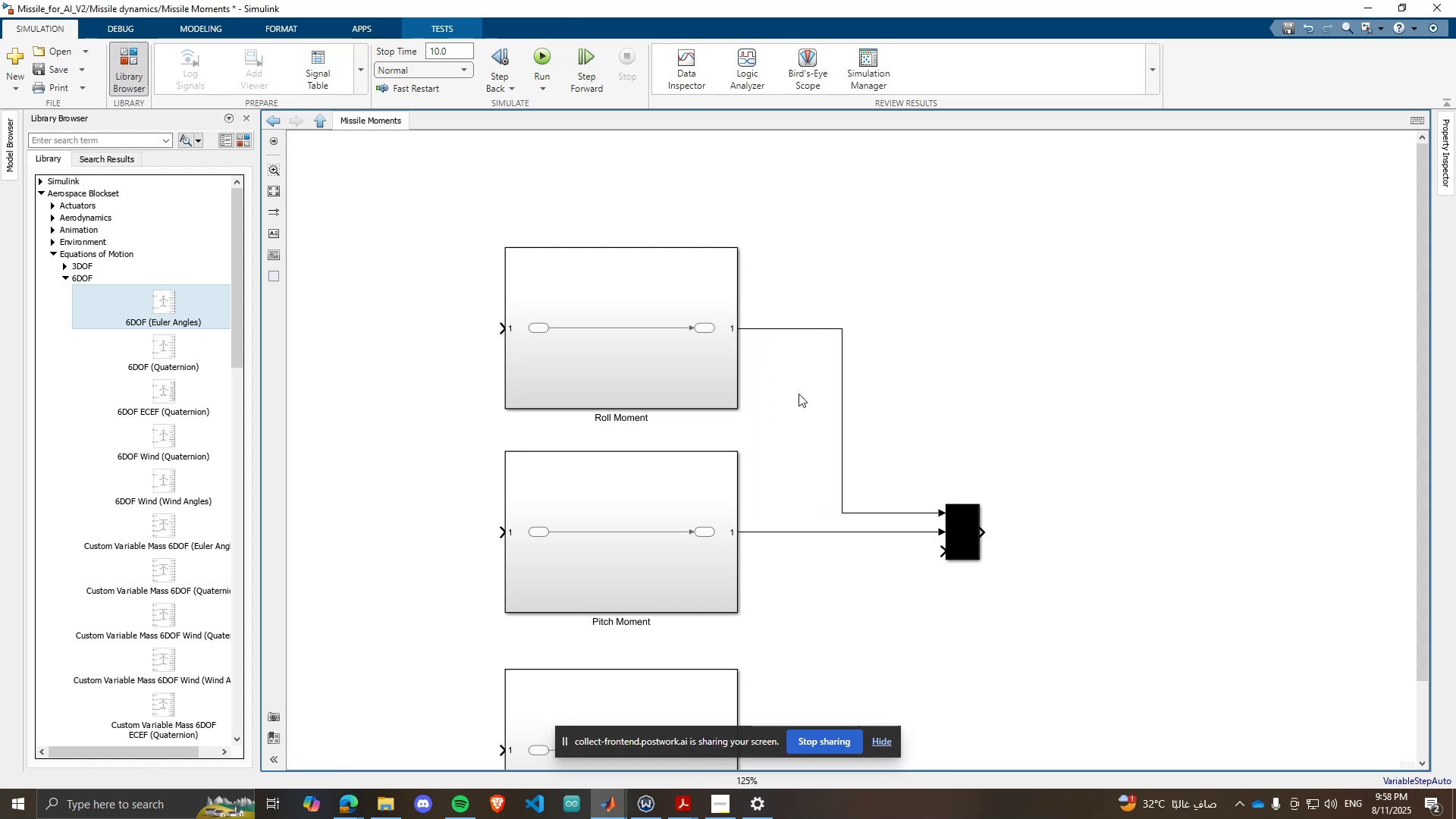 
scroll: coordinate [872, 512], scroll_direction: down, amount: 2.0
 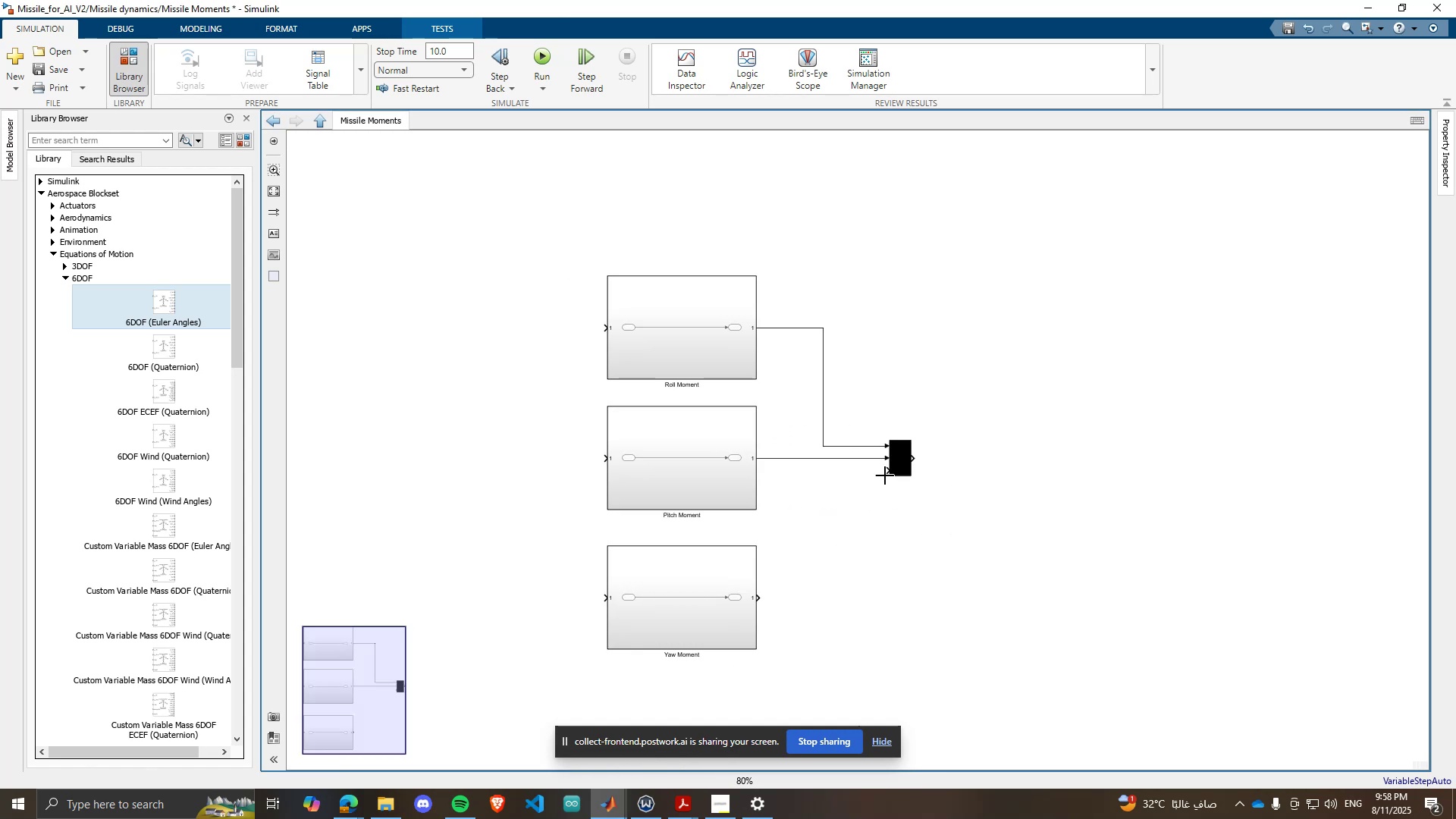 
left_click_drag(start_coordinate=[885, 475], to_coordinate=[755, 591])
 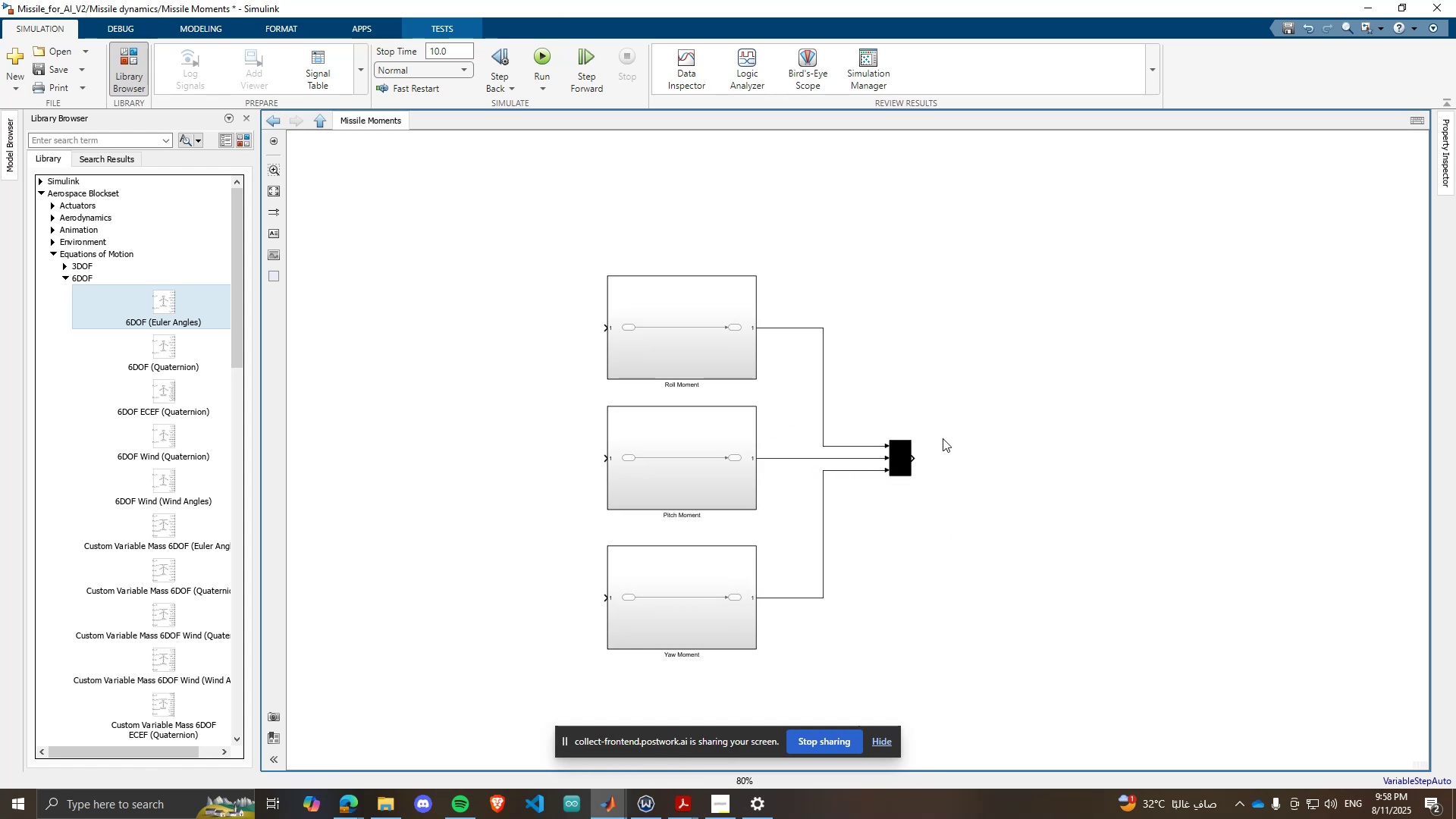 
double_click([943, 438])
 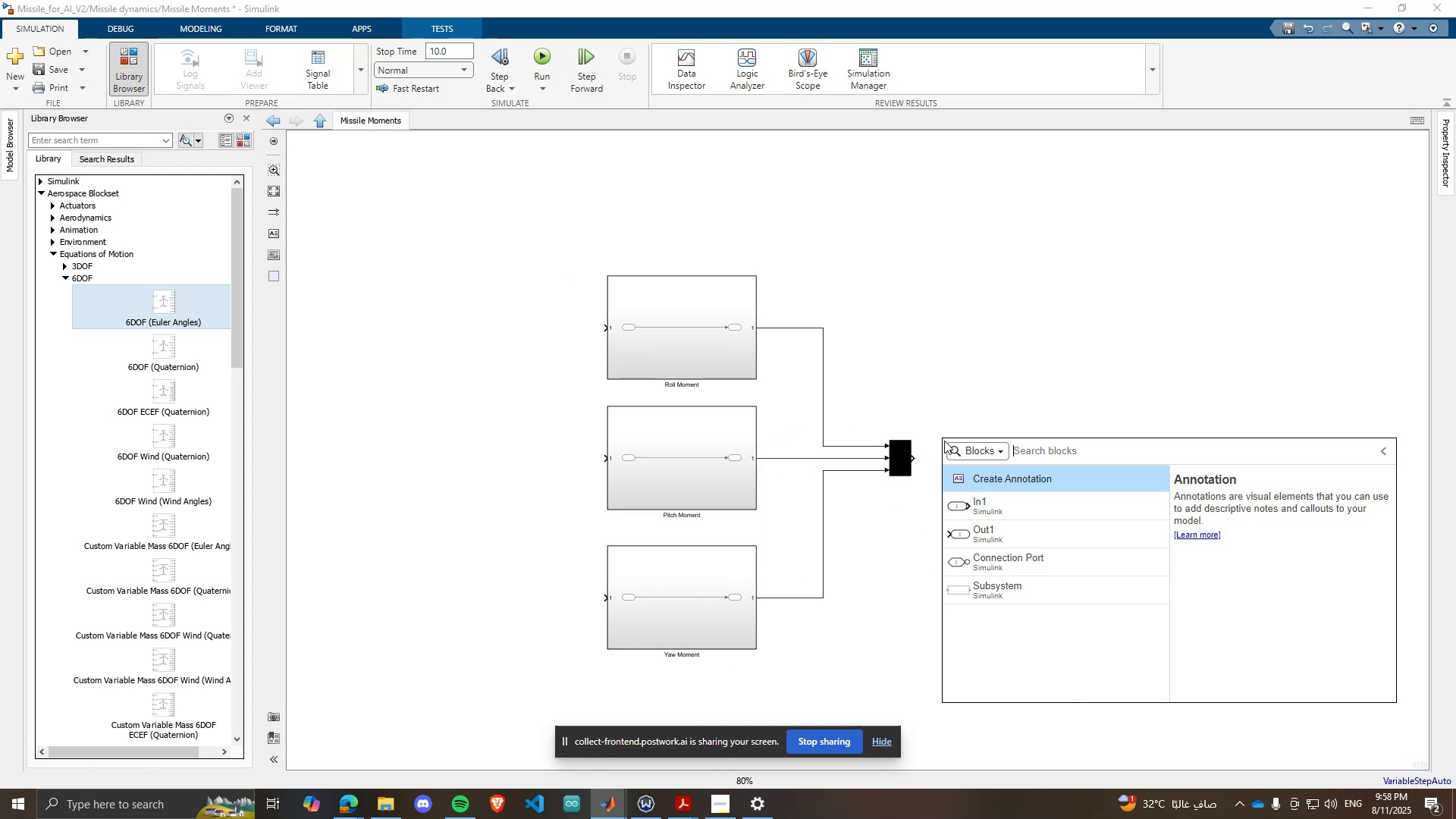 
type(out)
 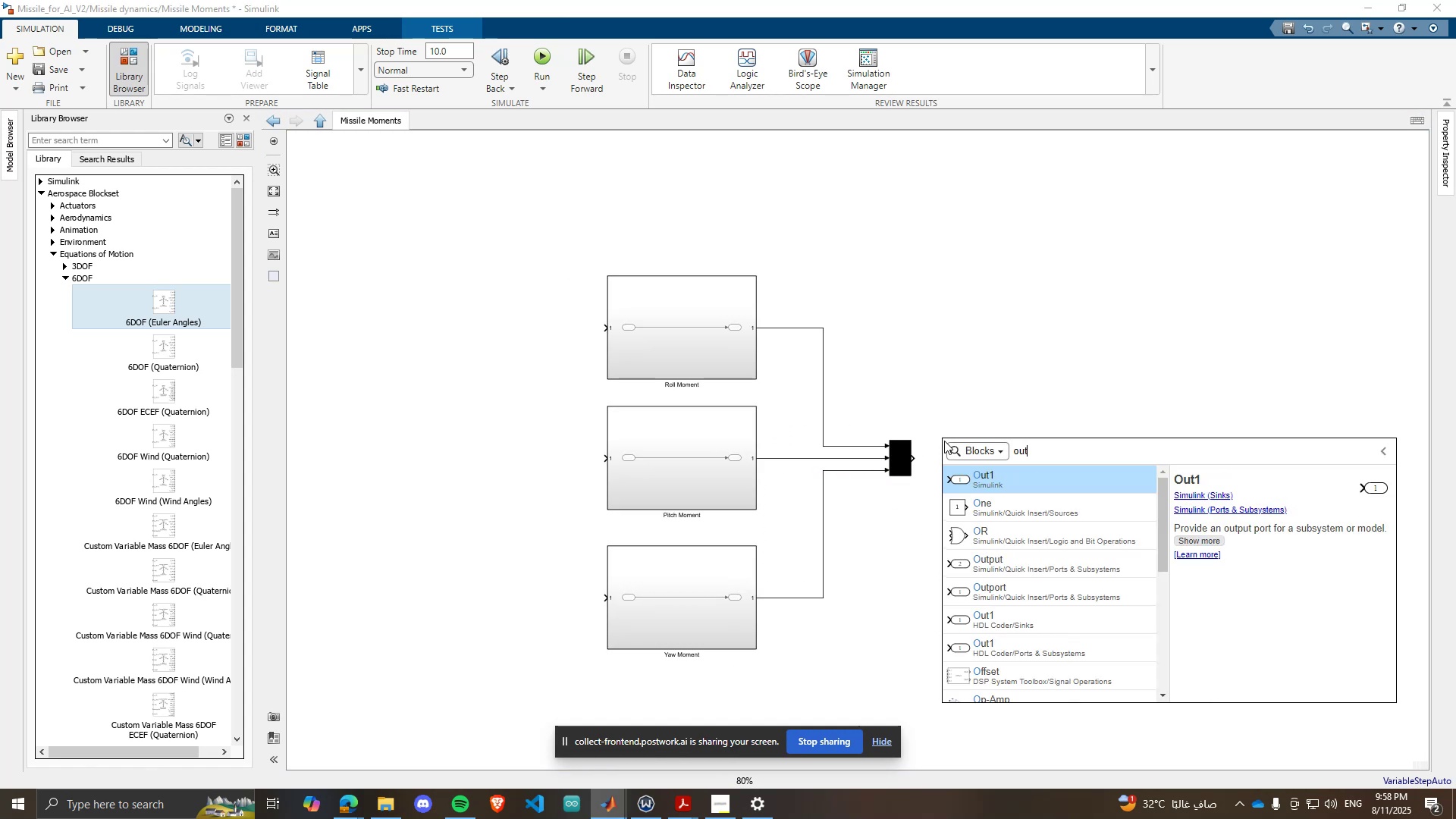 
key(Enter)
 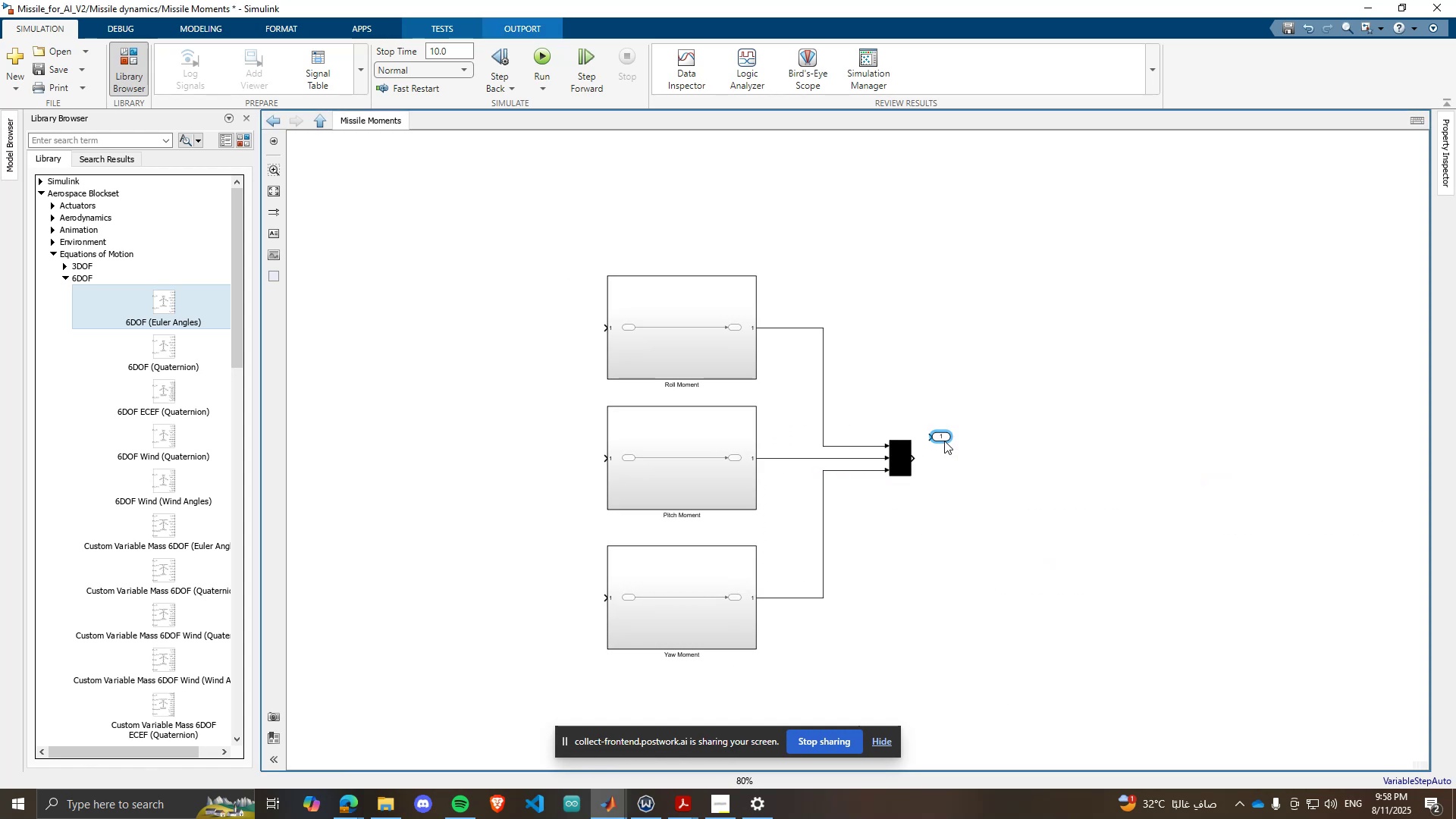 
scroll: coordinate [954, 440], scroll_direction: up, amount: 2.0
 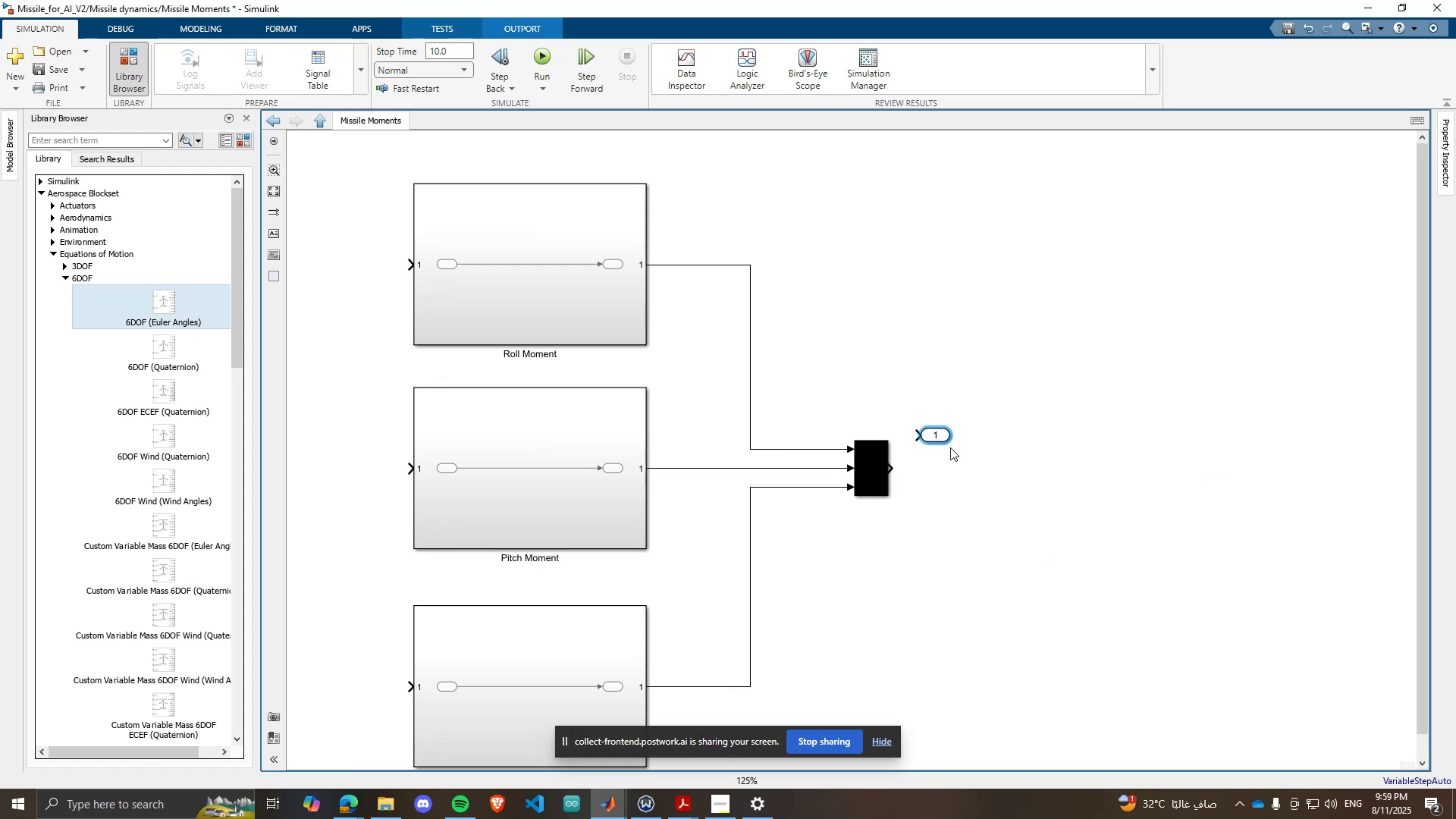 
left_click([947, 441])
 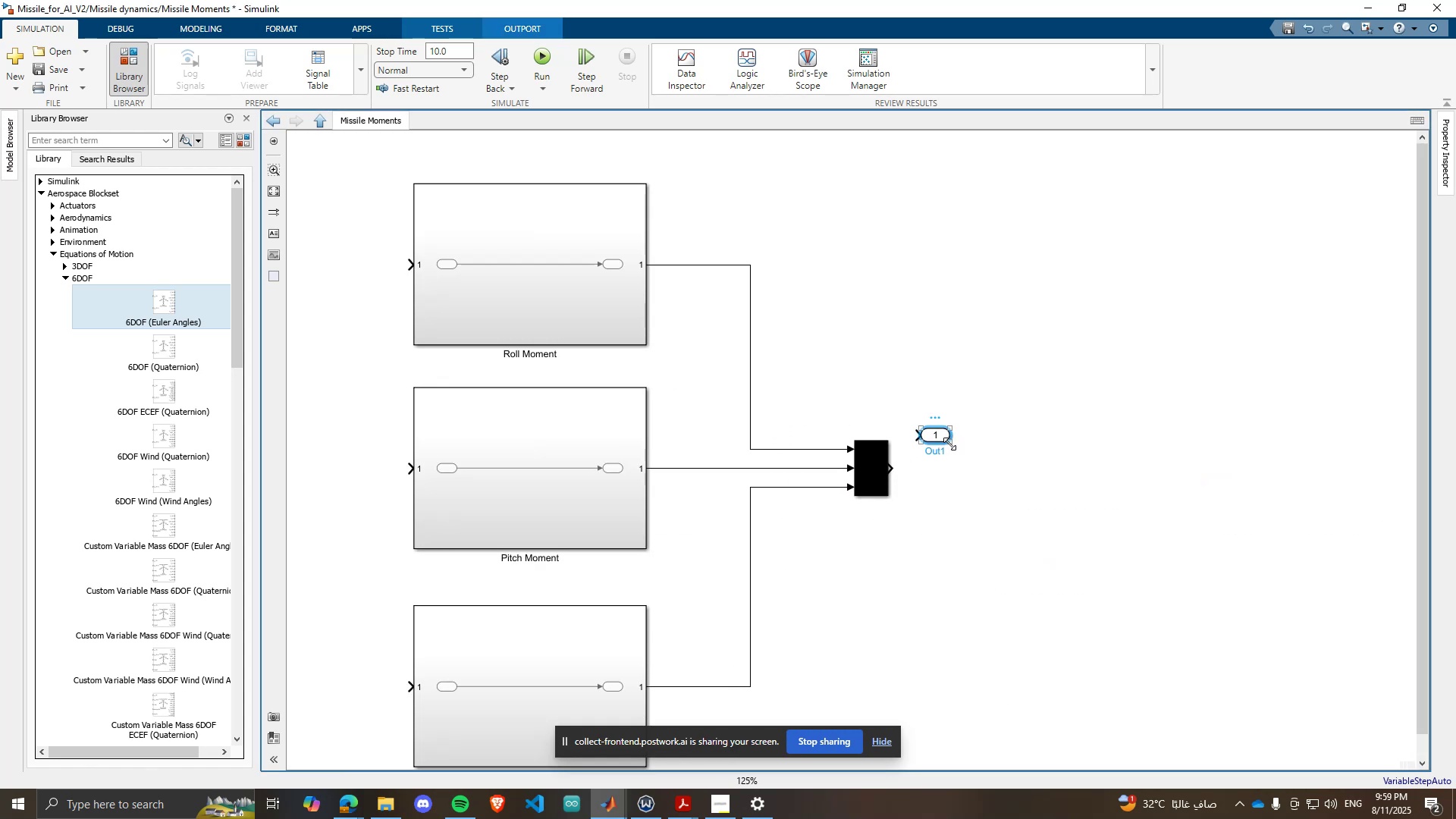 
left_click_drag(start_coordinate=[949, 444], to_coordinate=[971, 447])
 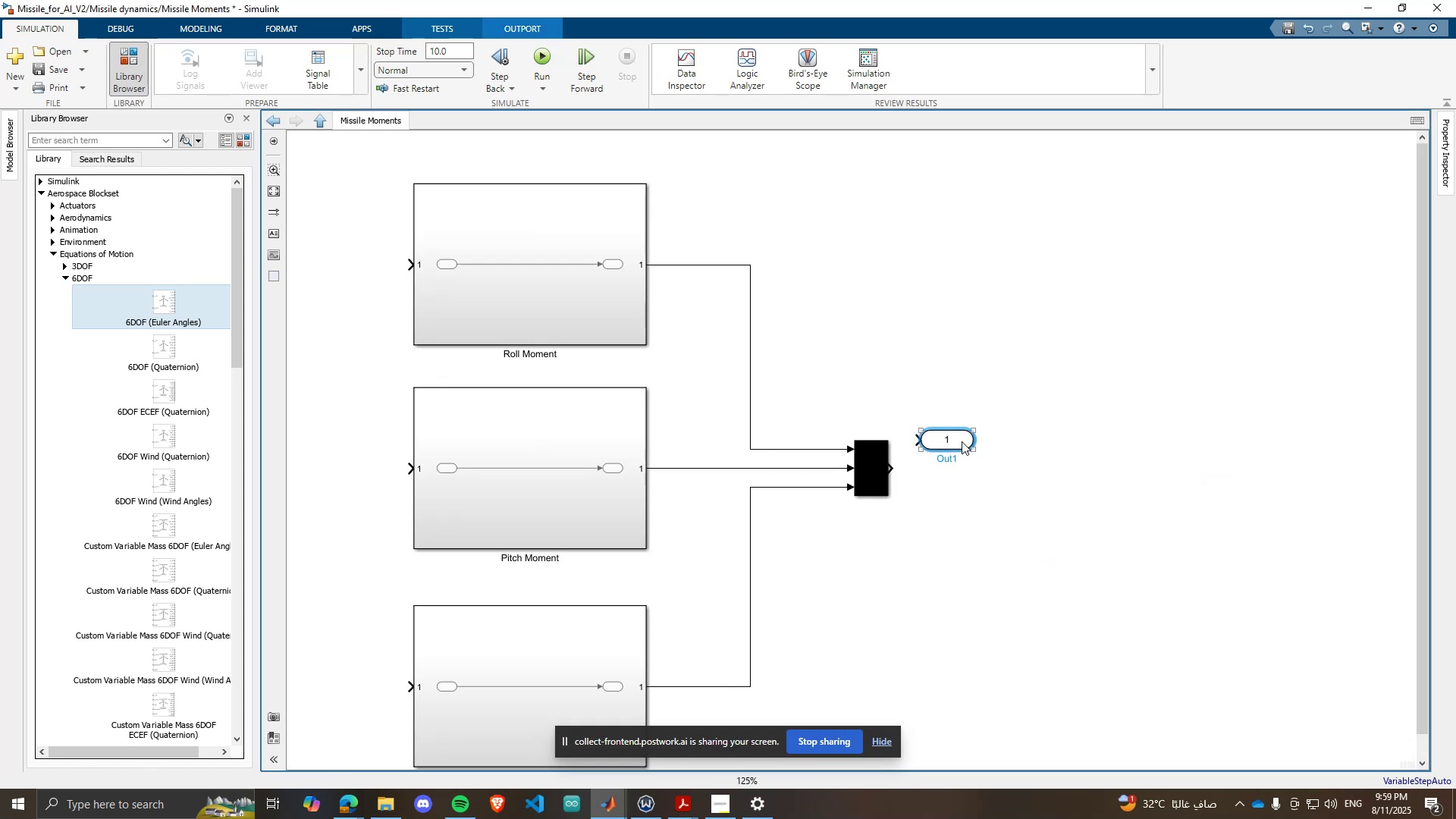 
left_click_drag(start_coordinate=[962, 441], to_coordinate=[990, 472])
 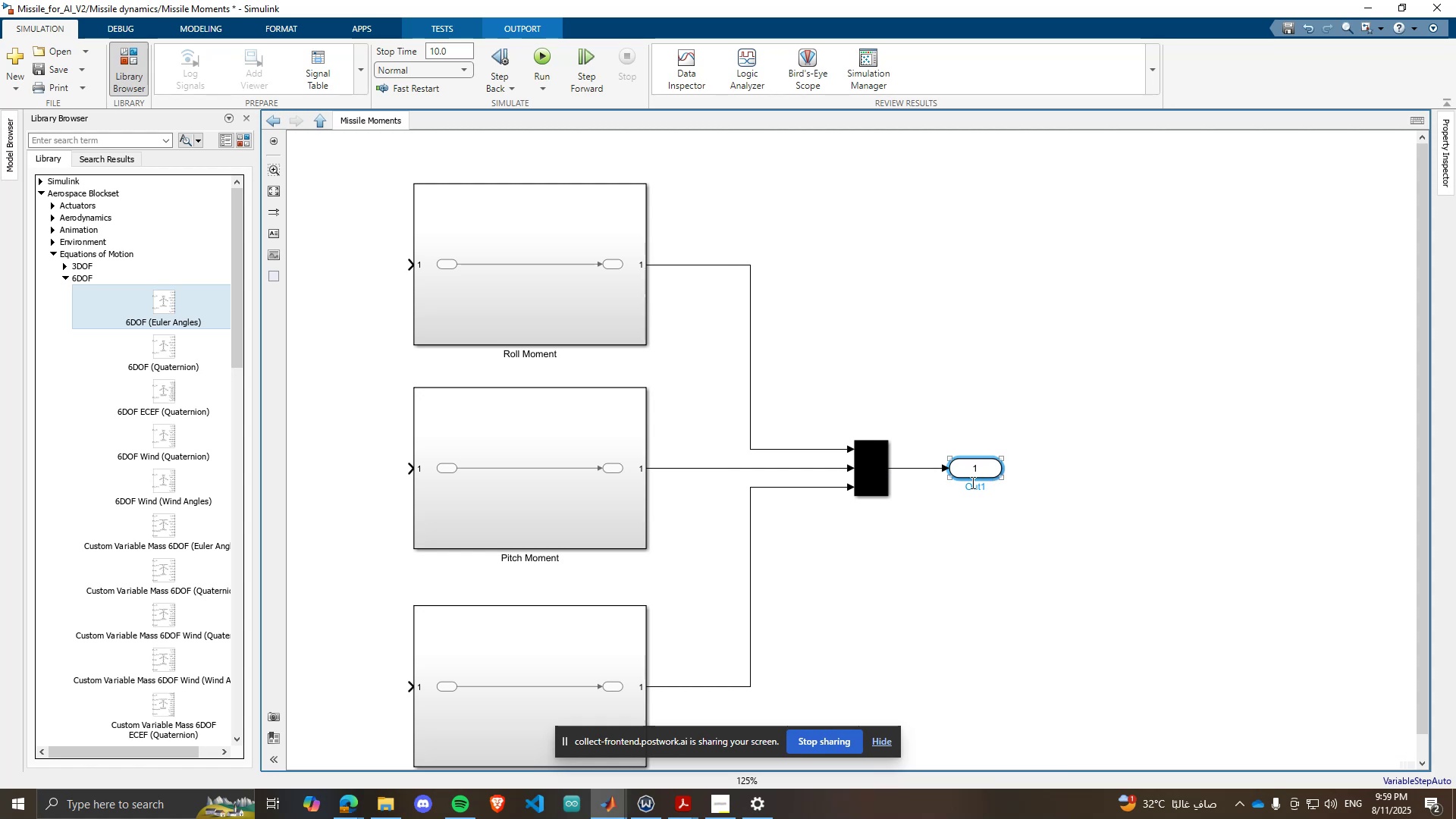 
double_click([973, 483])
 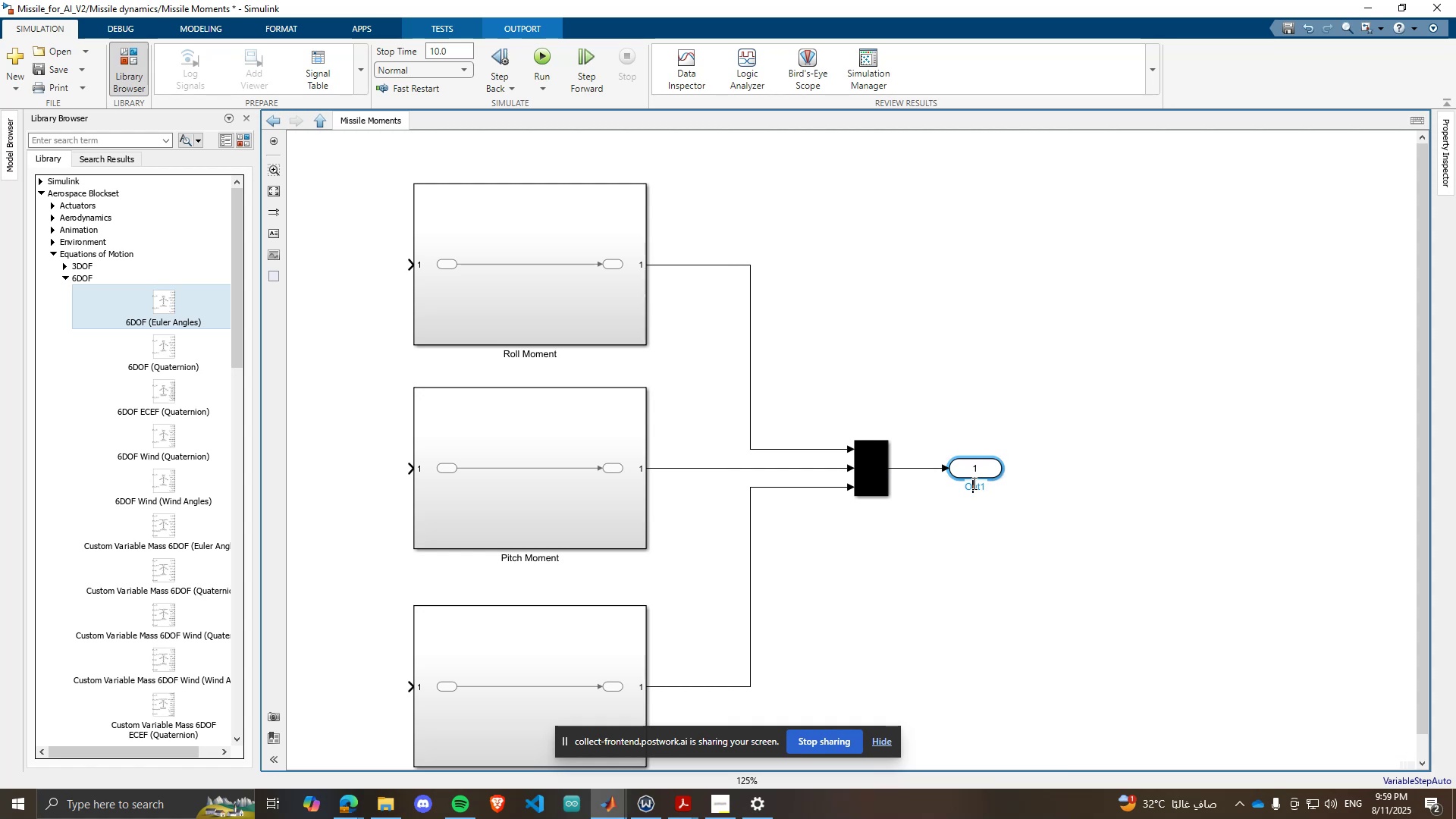 
triple_click([973, 483])
 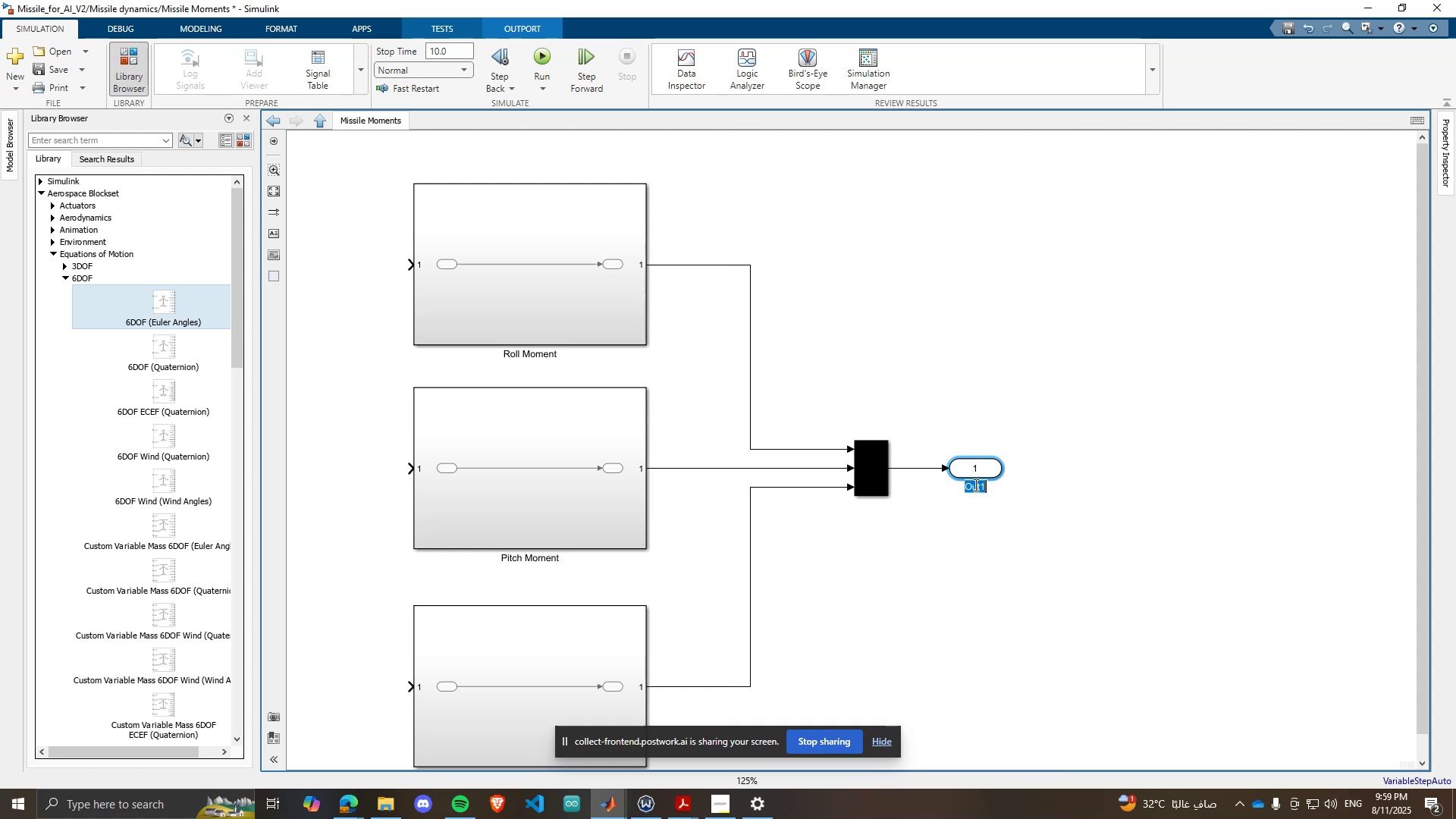 
type(Moments)
 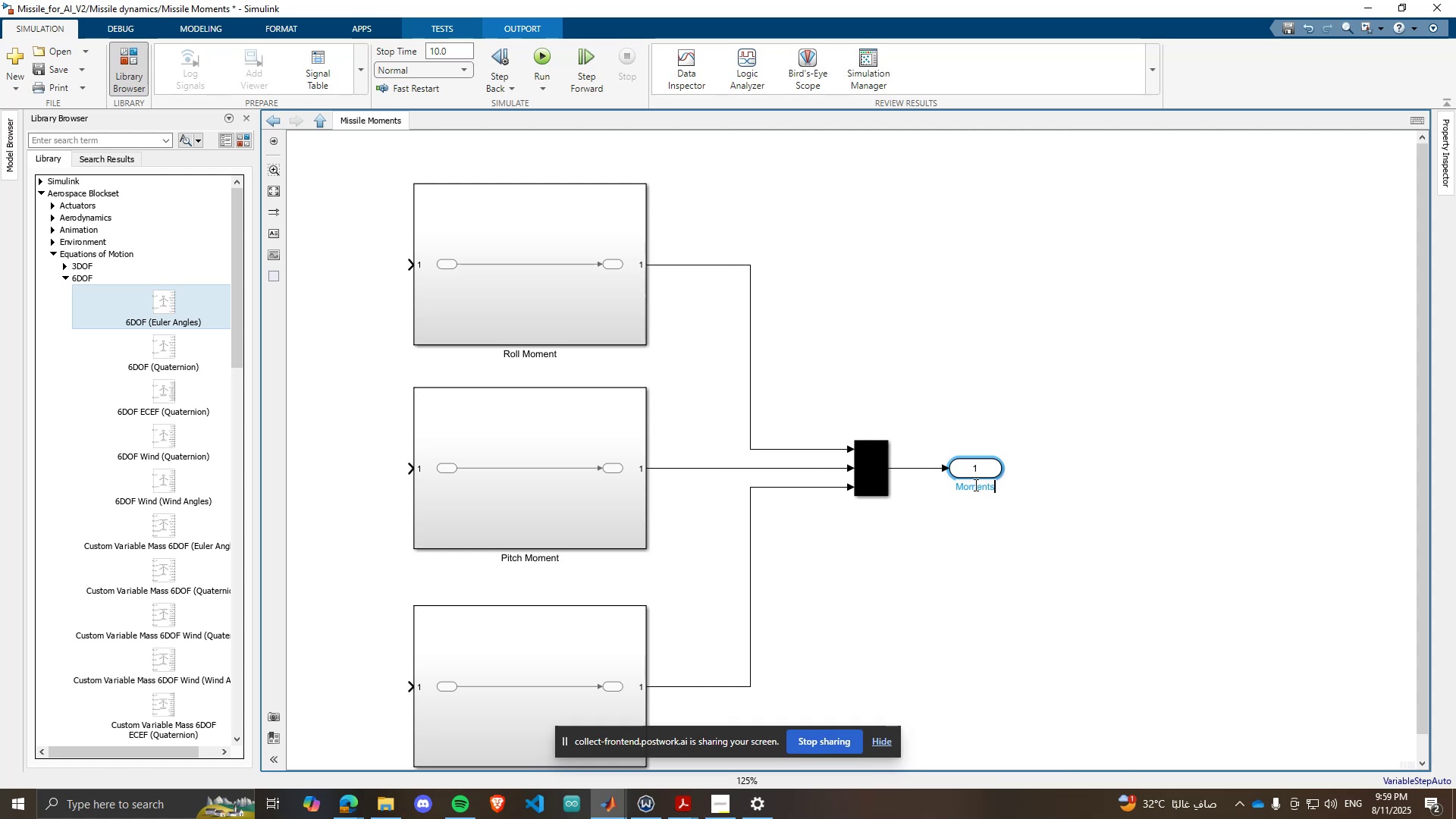 
key(Enter)
 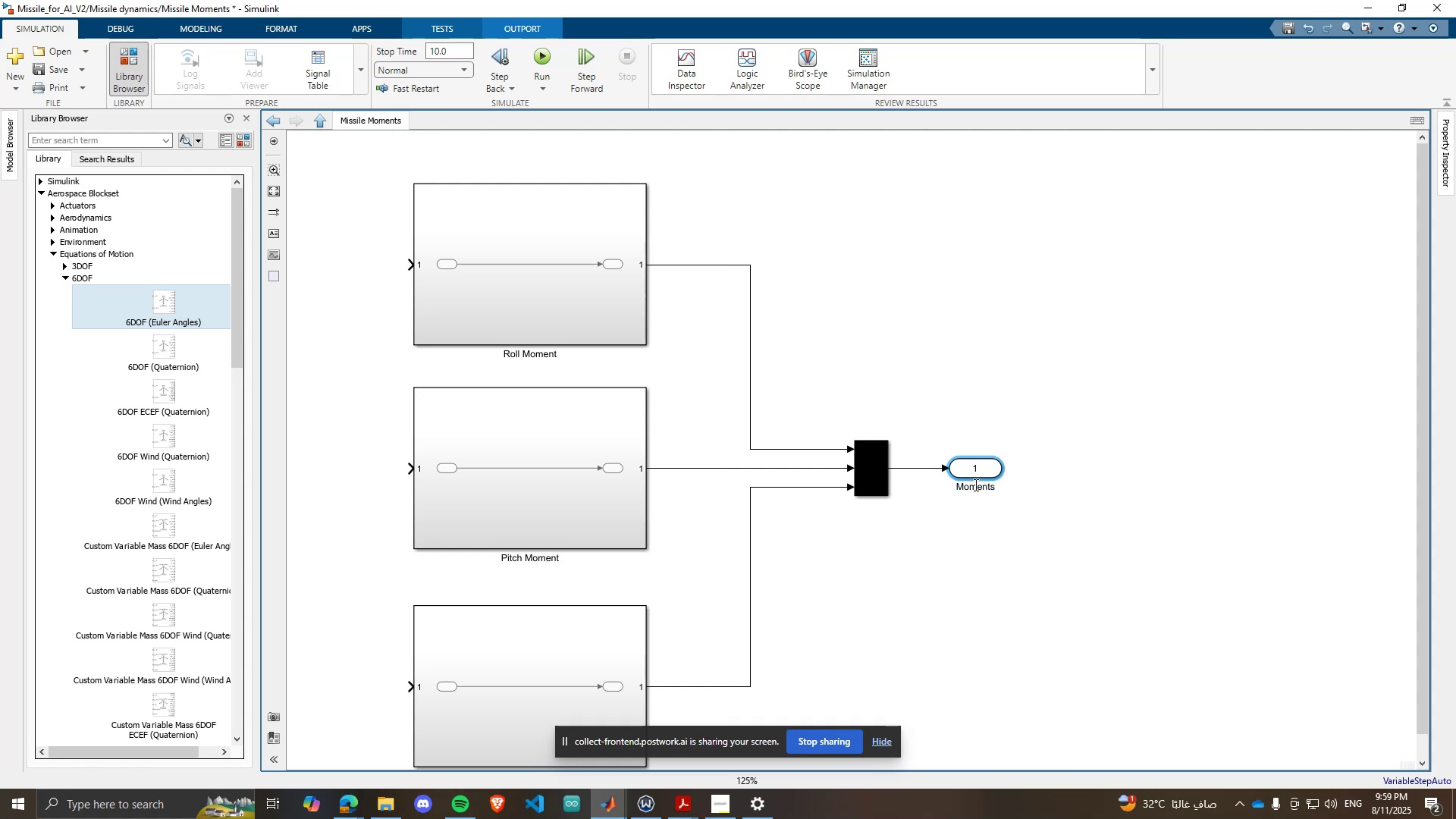 
scroll: coordinate [952, 446], scroll_direction: down, amount: 2.0
 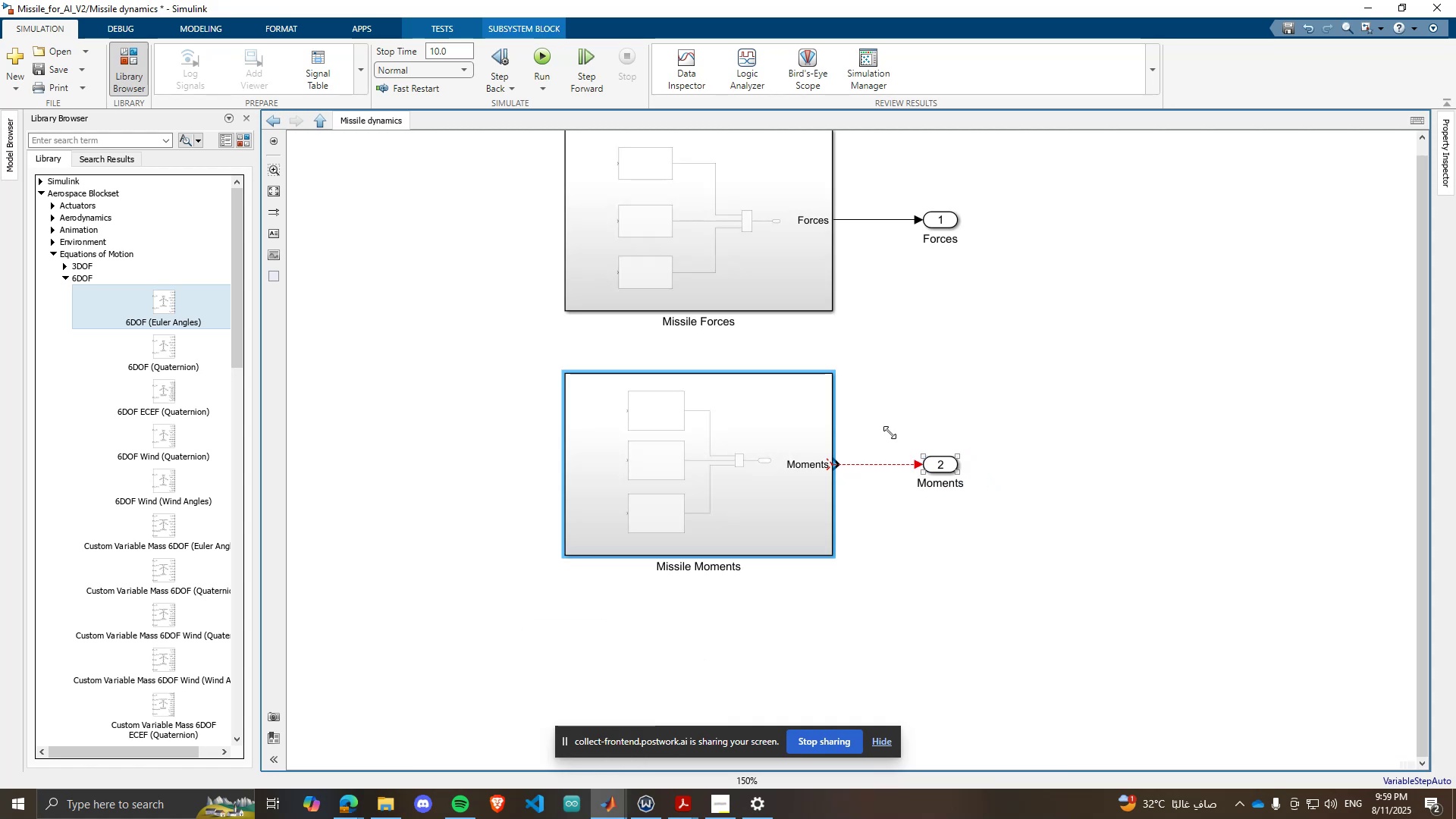 
scroll: coordinate [808, 422], scroll_direction: none, amount: 0.0
 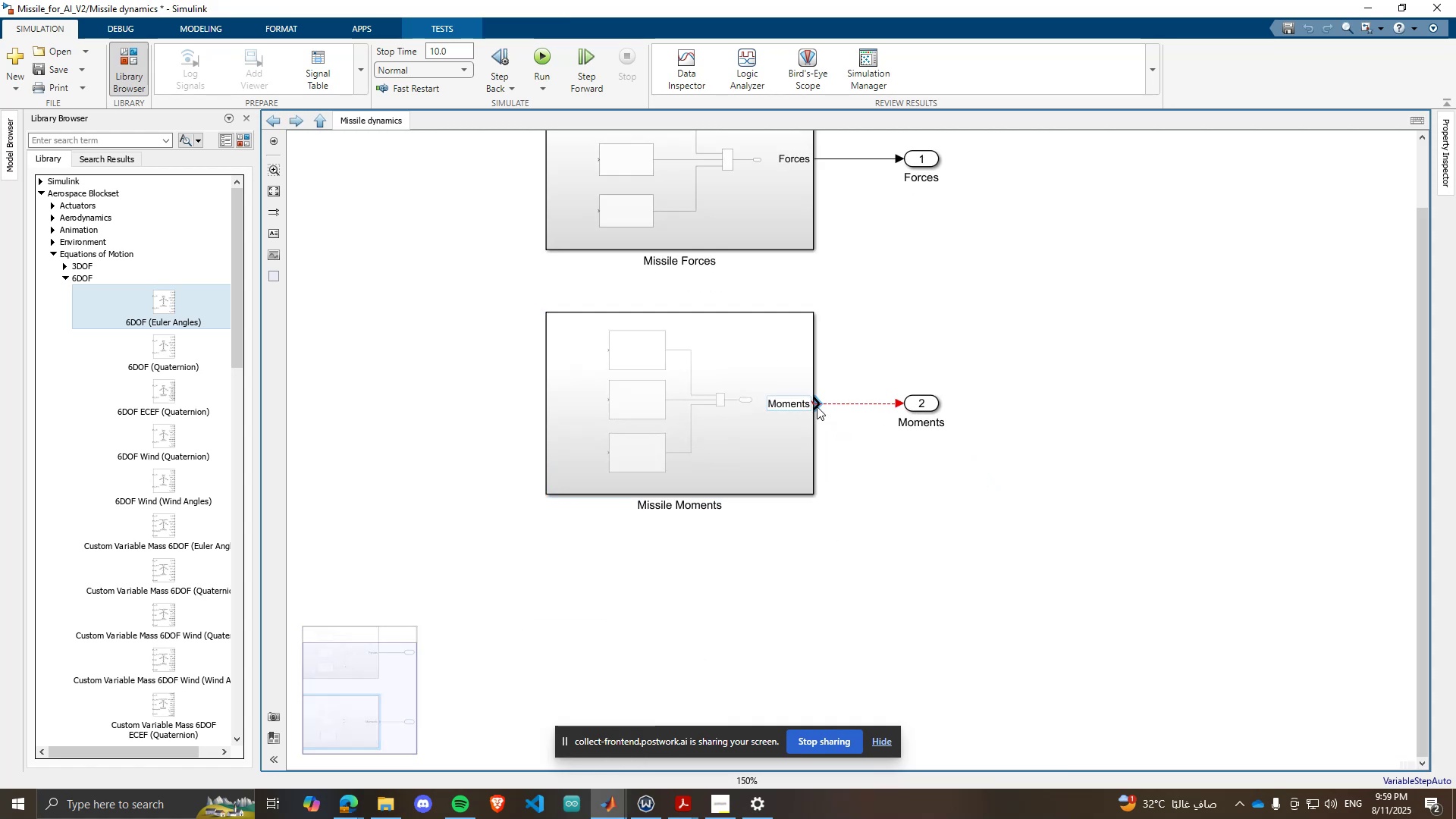 
left_click([821, 398])
 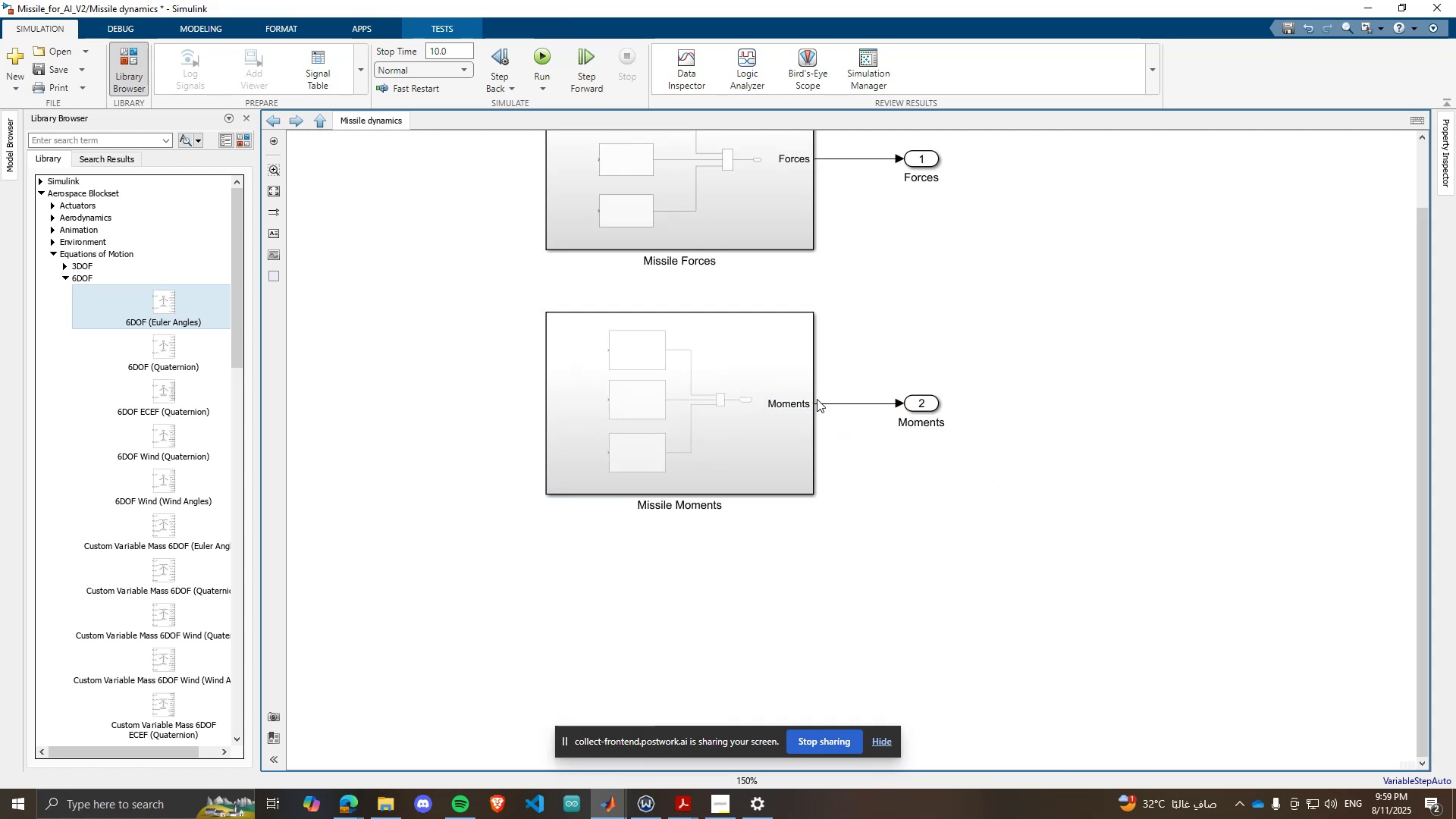 
scroll: coordinate [816, 404], scroll_direction: up, amount: 4.0
 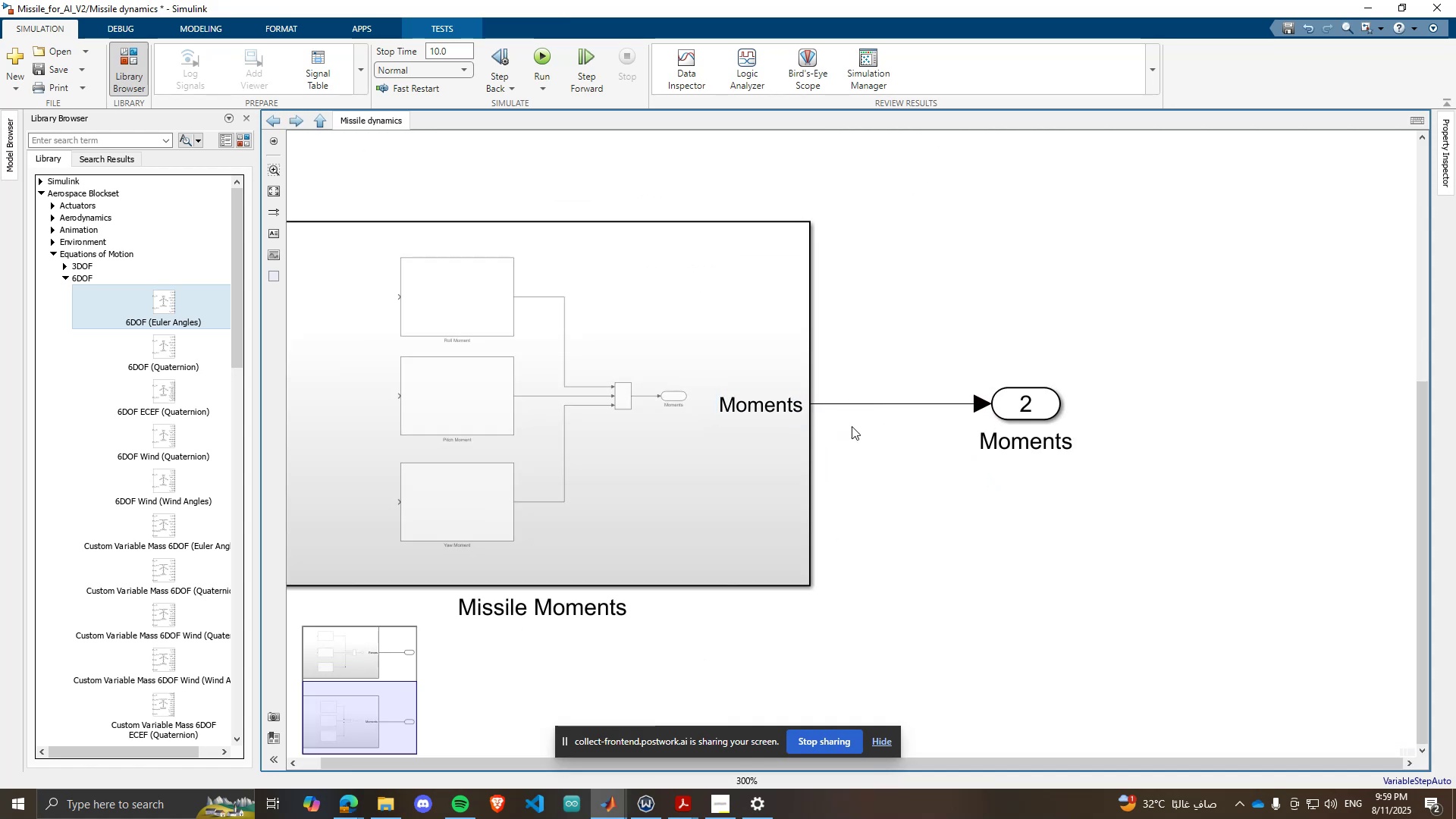 
left_click([861, 429])
 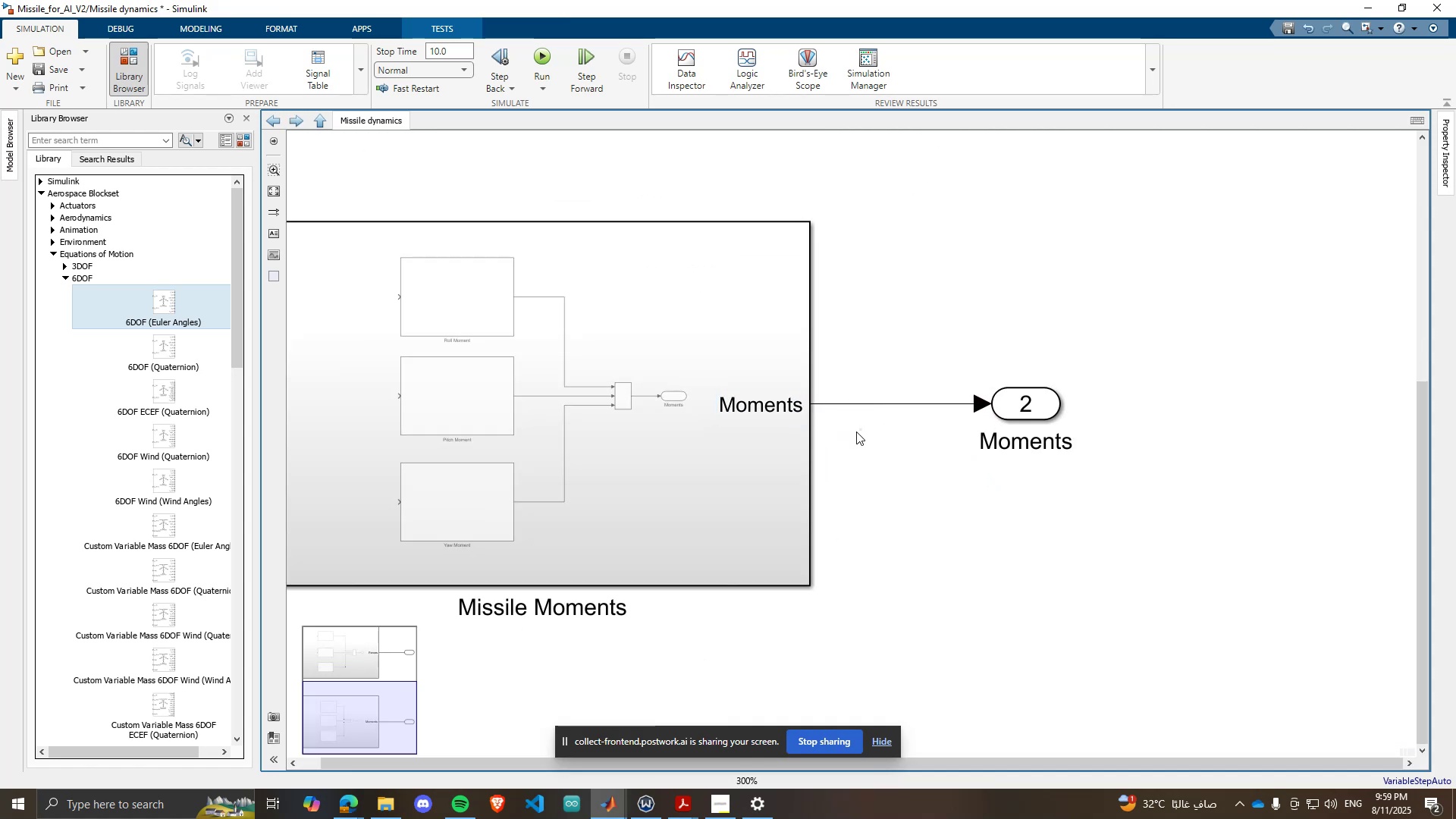 
scroll: coordinate [809, 266], scroll_direction: down, amount: 4.0
 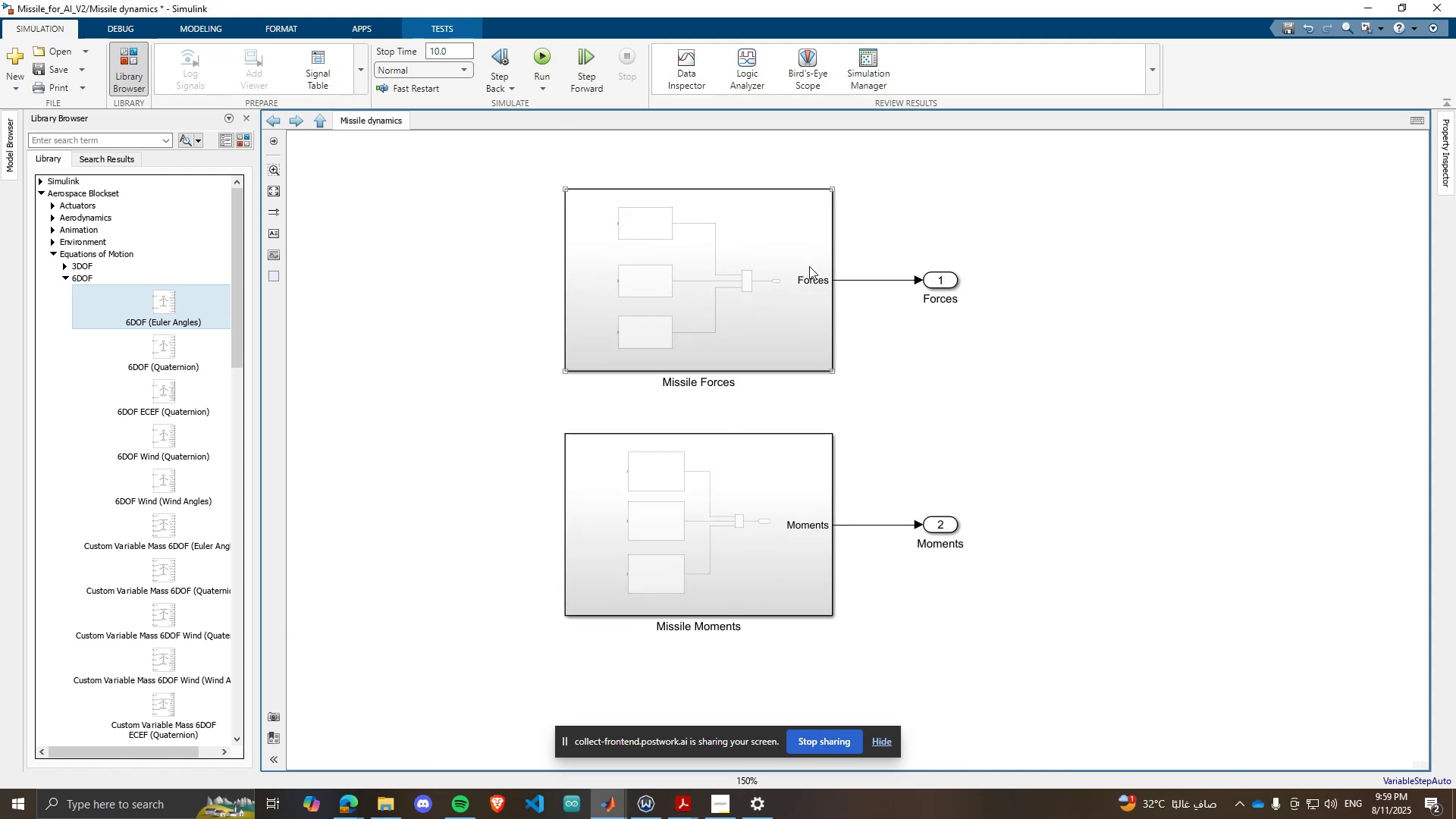 
wait(9.09)
 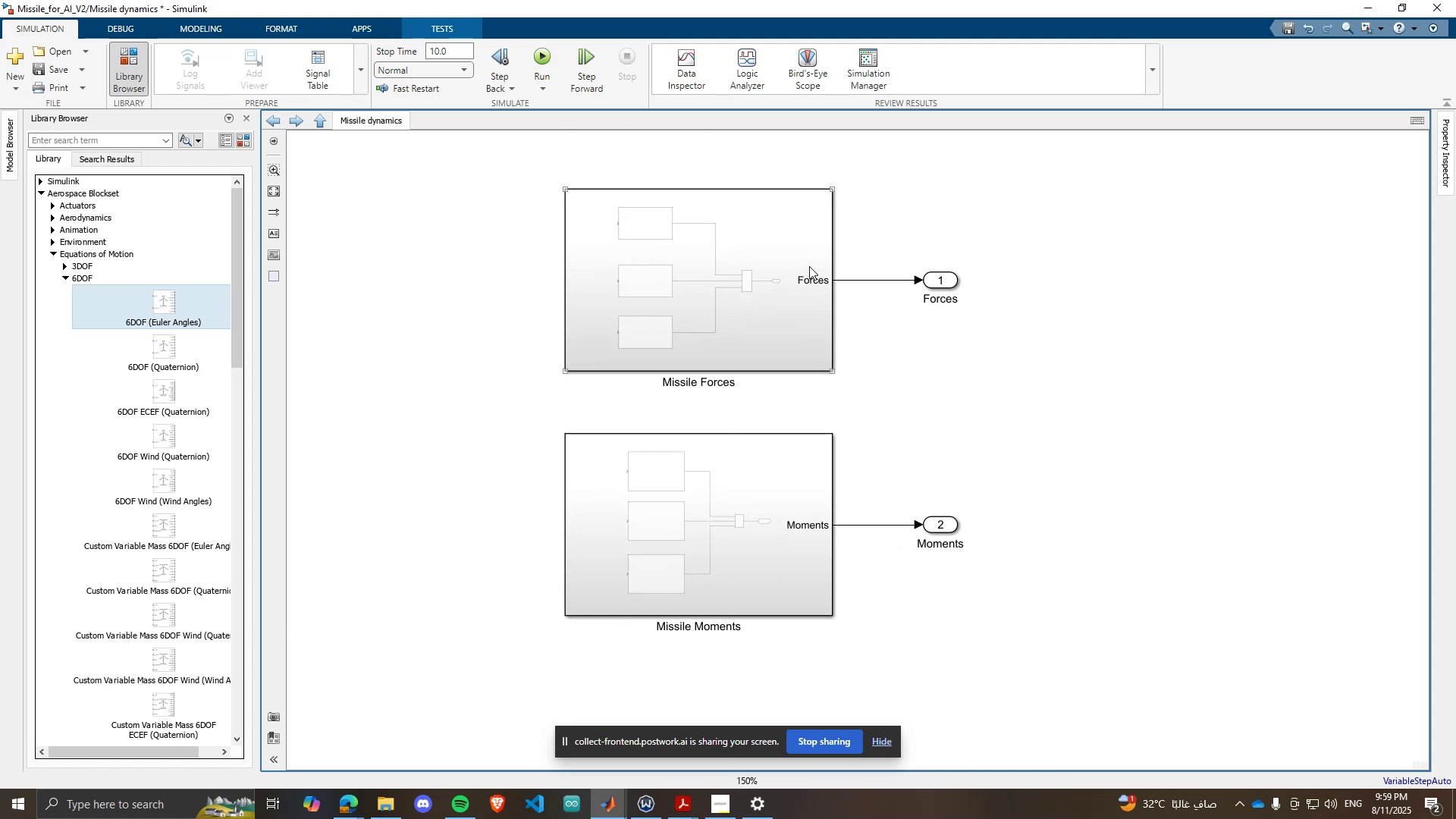 
scroll: coordinate [1060, 661], scroll_direction: down, amount: 1.0
 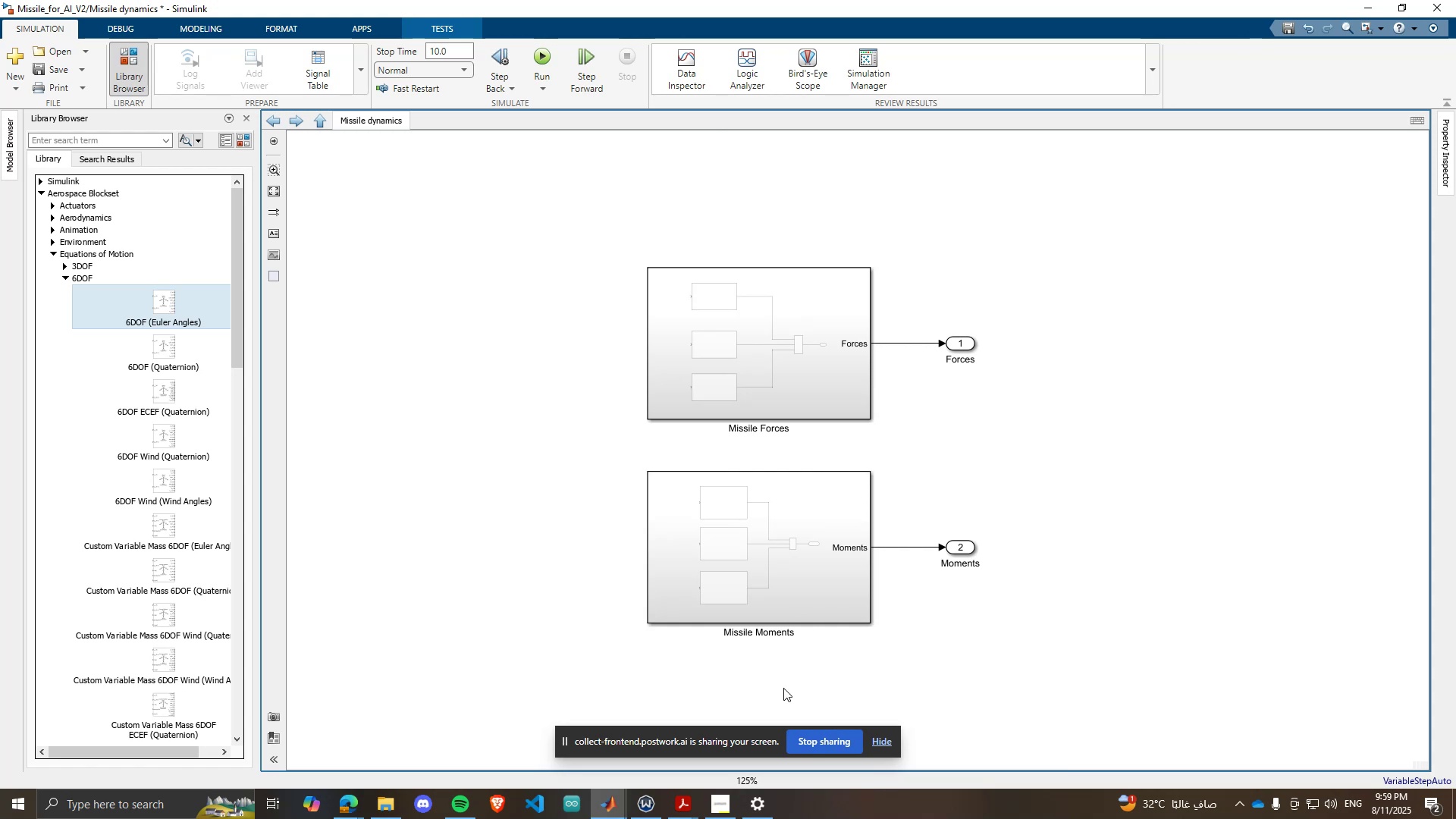 
left_click([685, 817])
 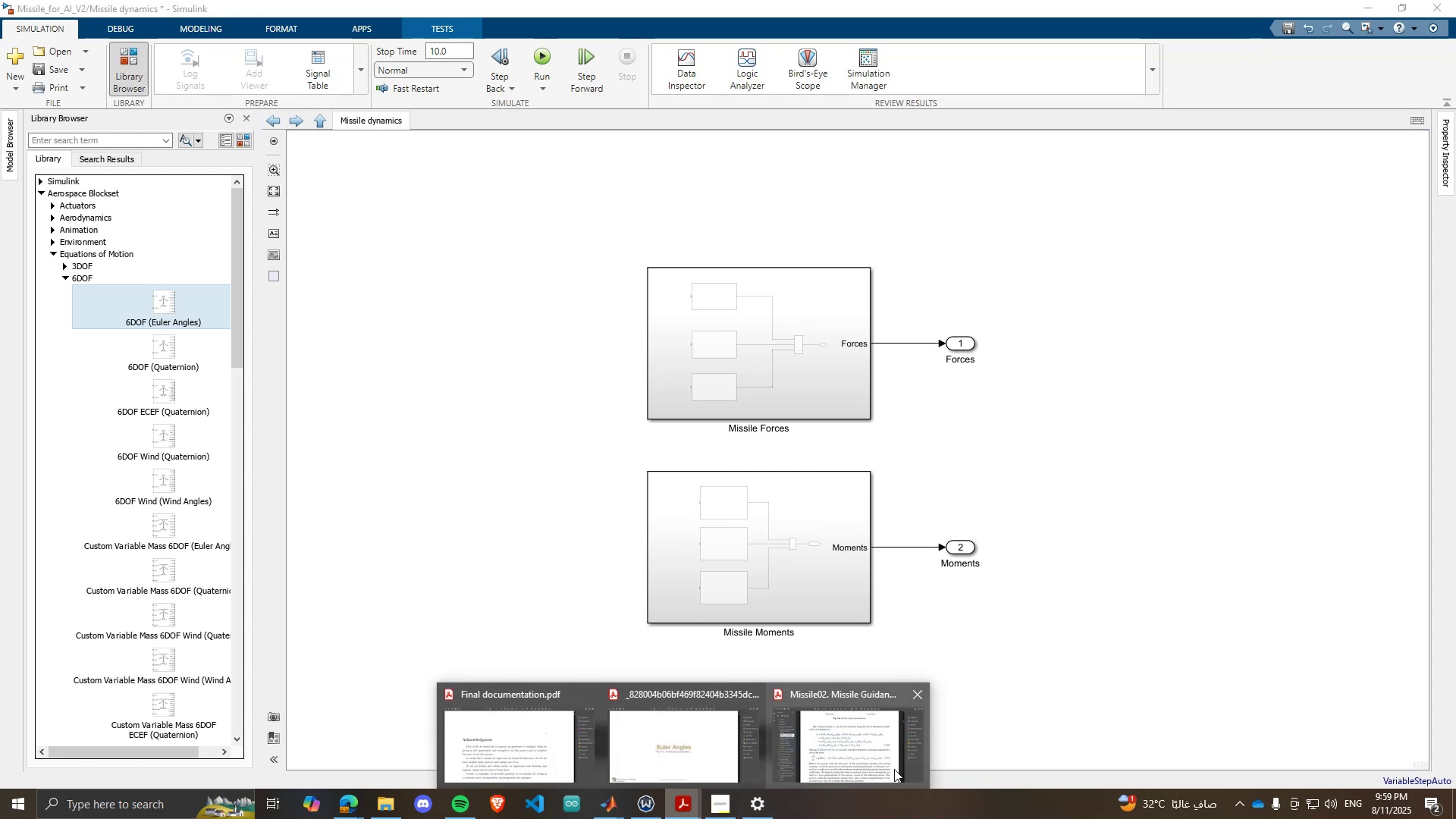 
left_click([875, 773])
 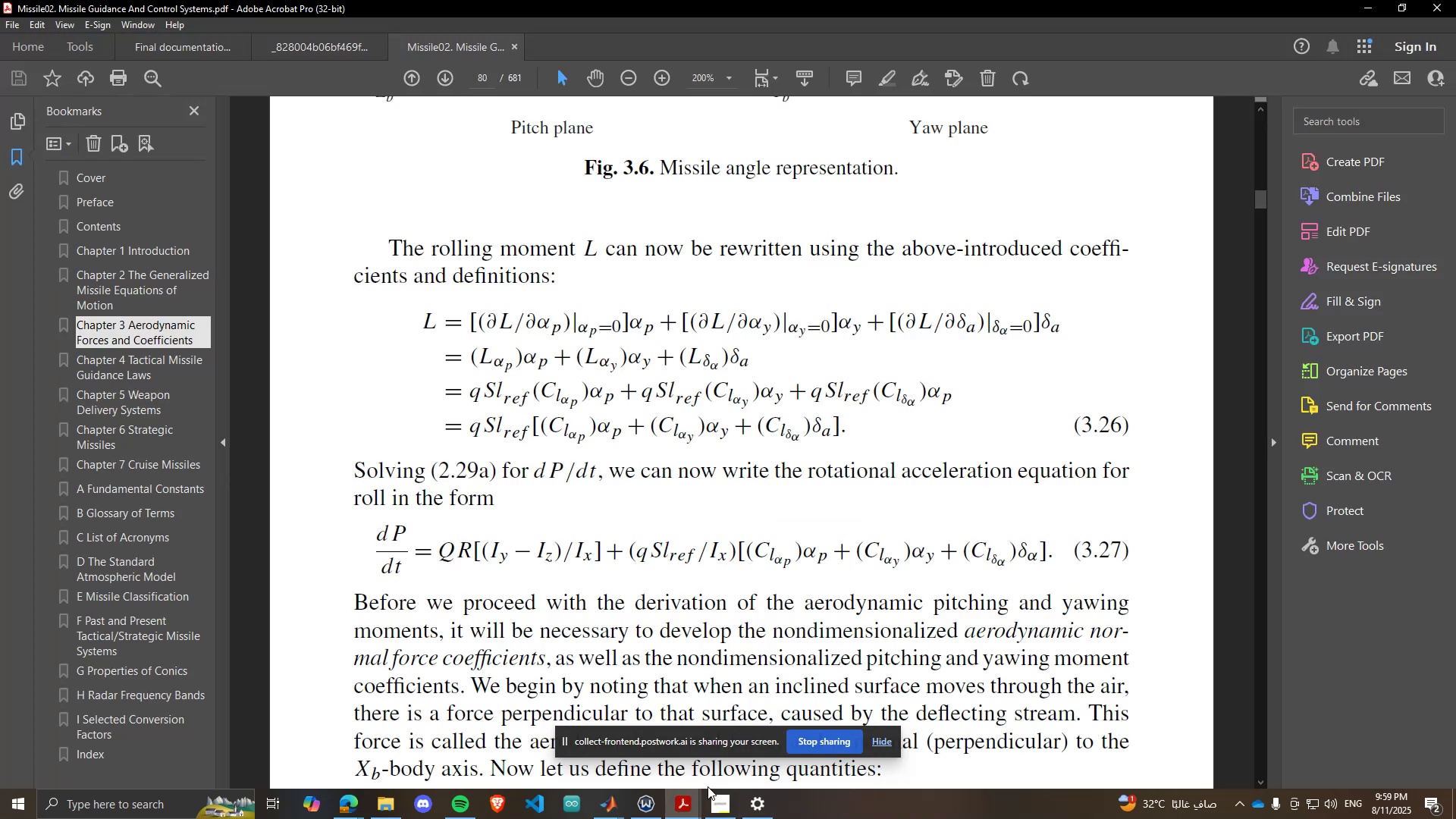 
left_click([616, 806])
 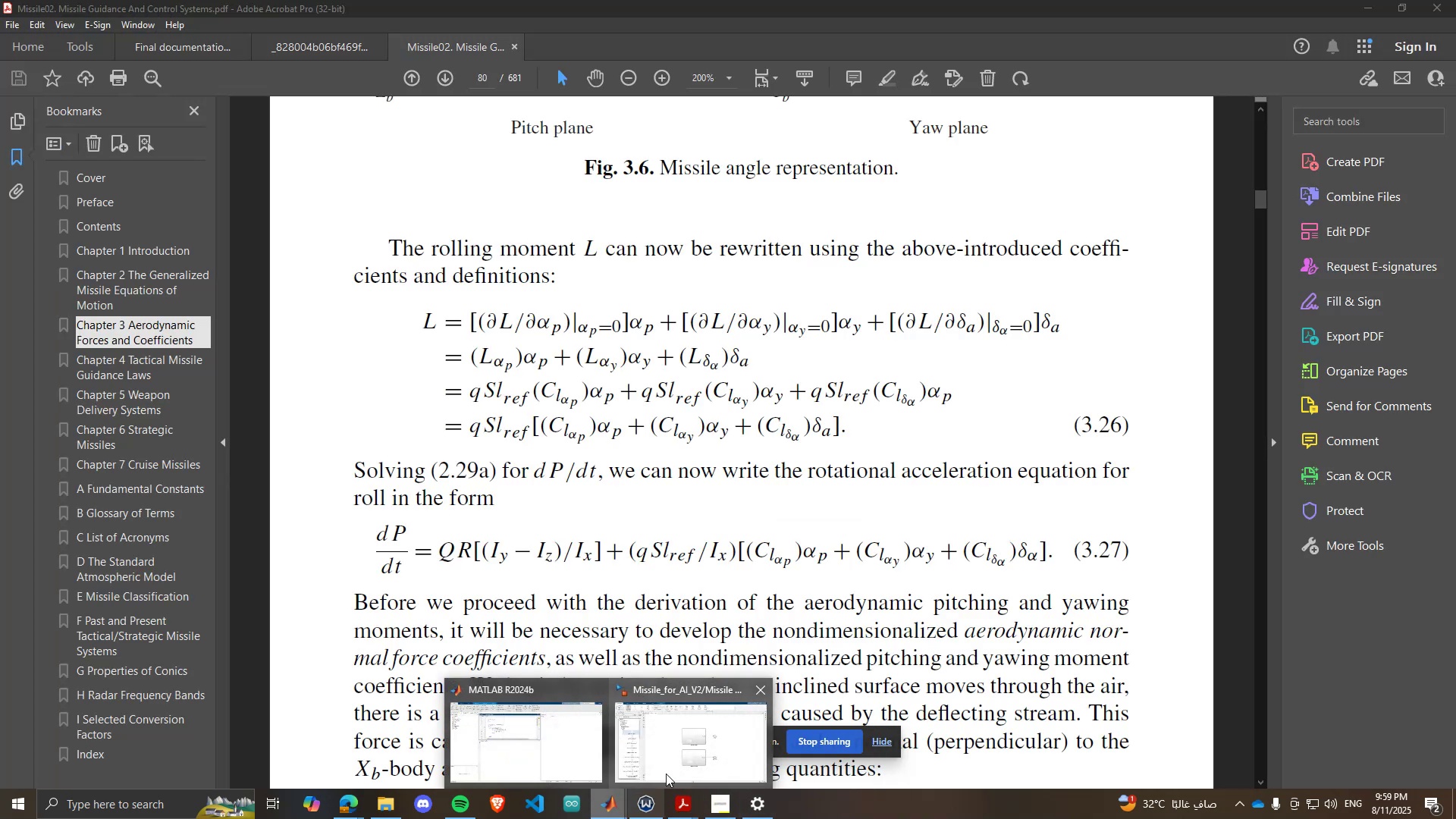 
left_click([673, 763])
 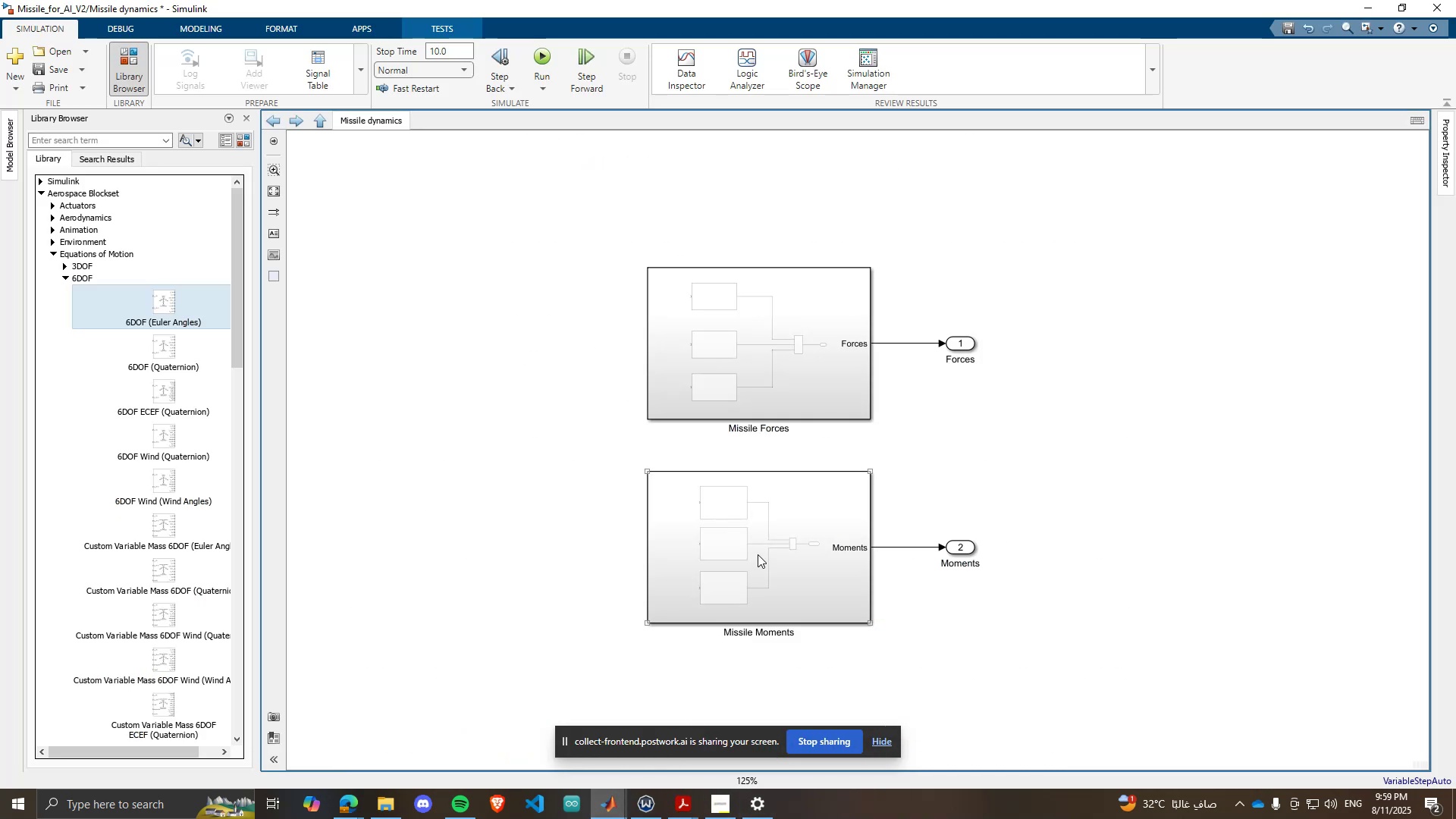 
left_click([758, 554])
 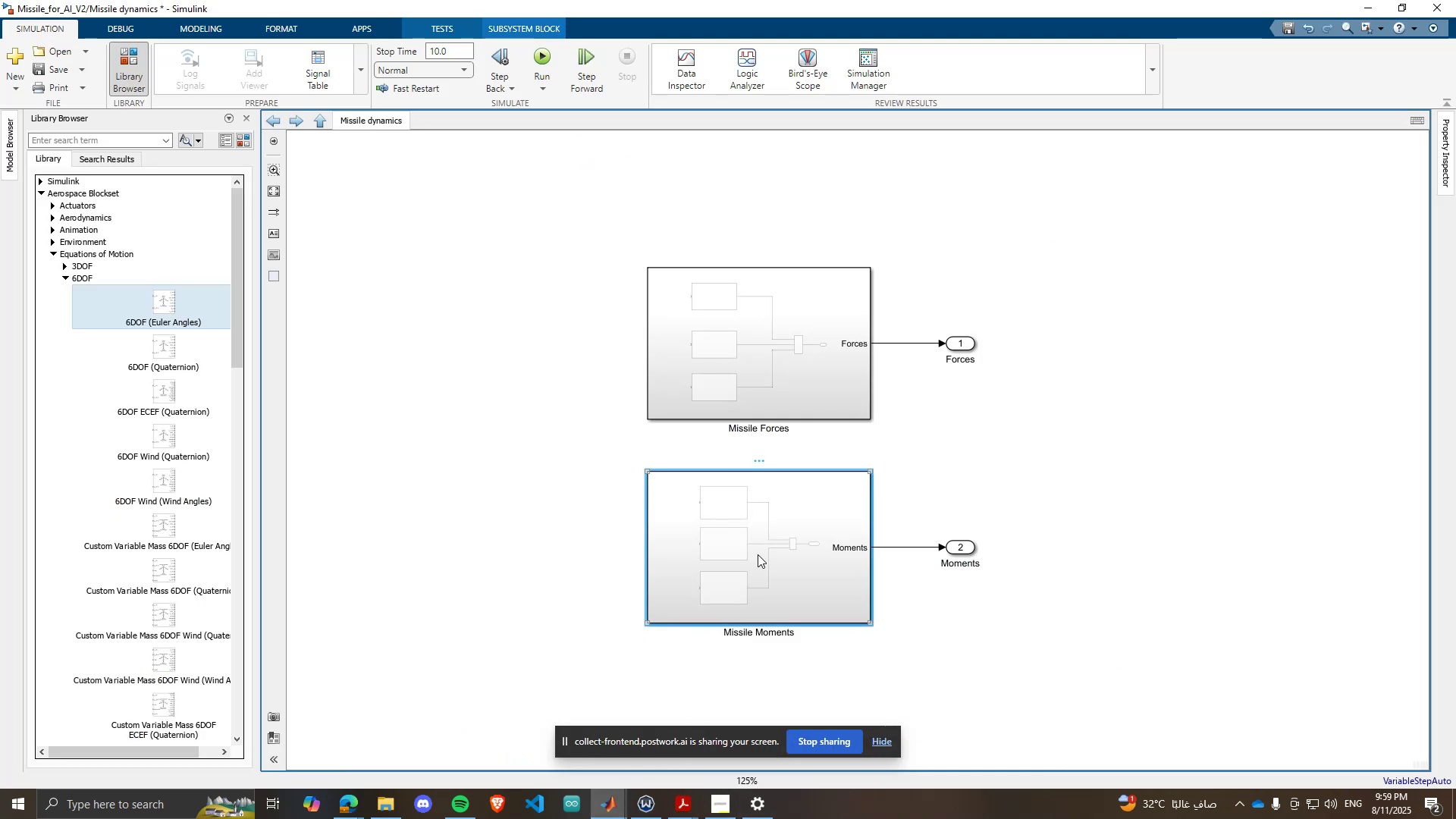 
double_click([758, 554])
 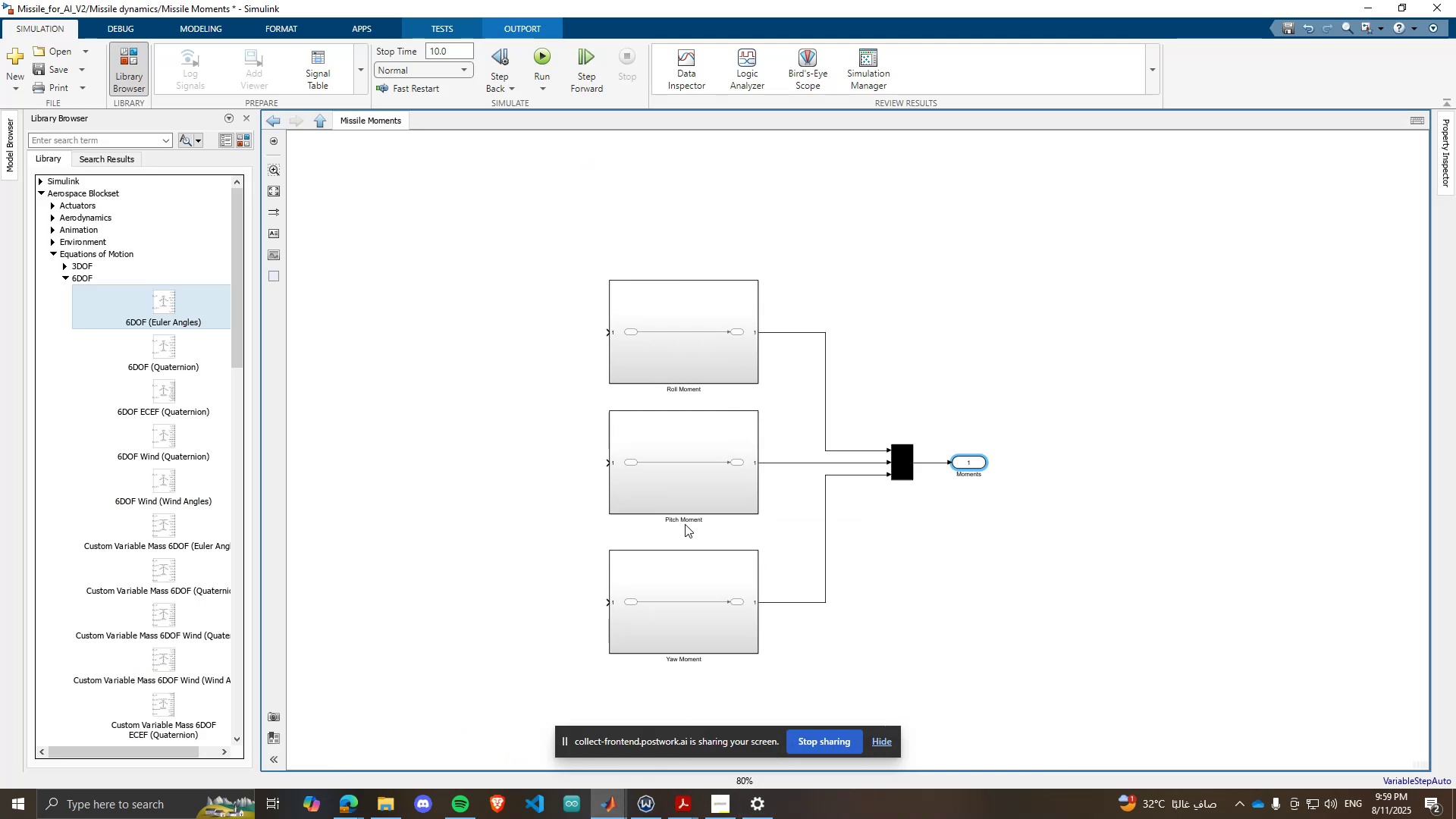 
scroll: coordinate [567, 475], scroll_direction: down, amount: 1.0
 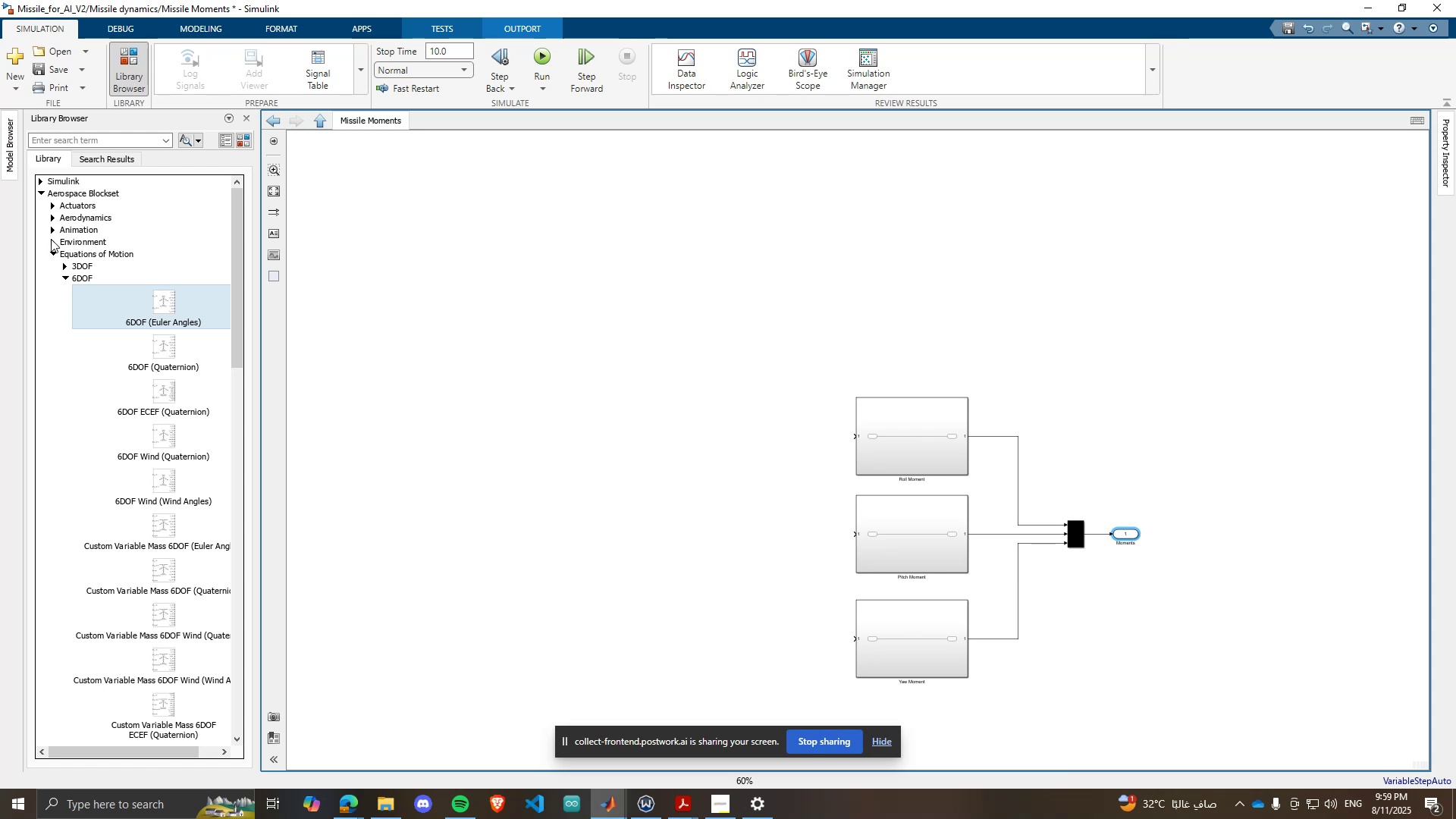 
left_click([51, 240])
 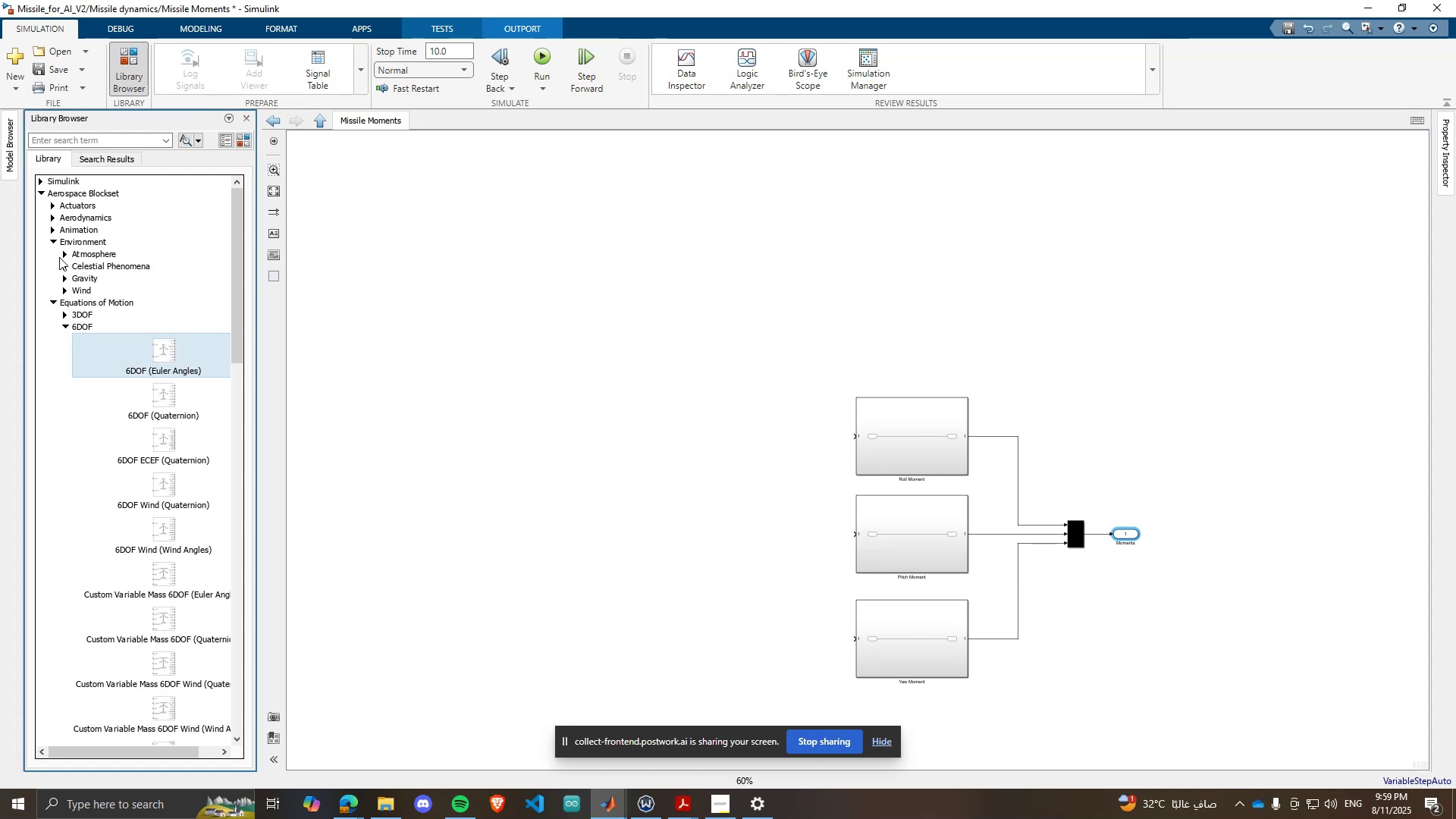 
double_click([58, 257])
 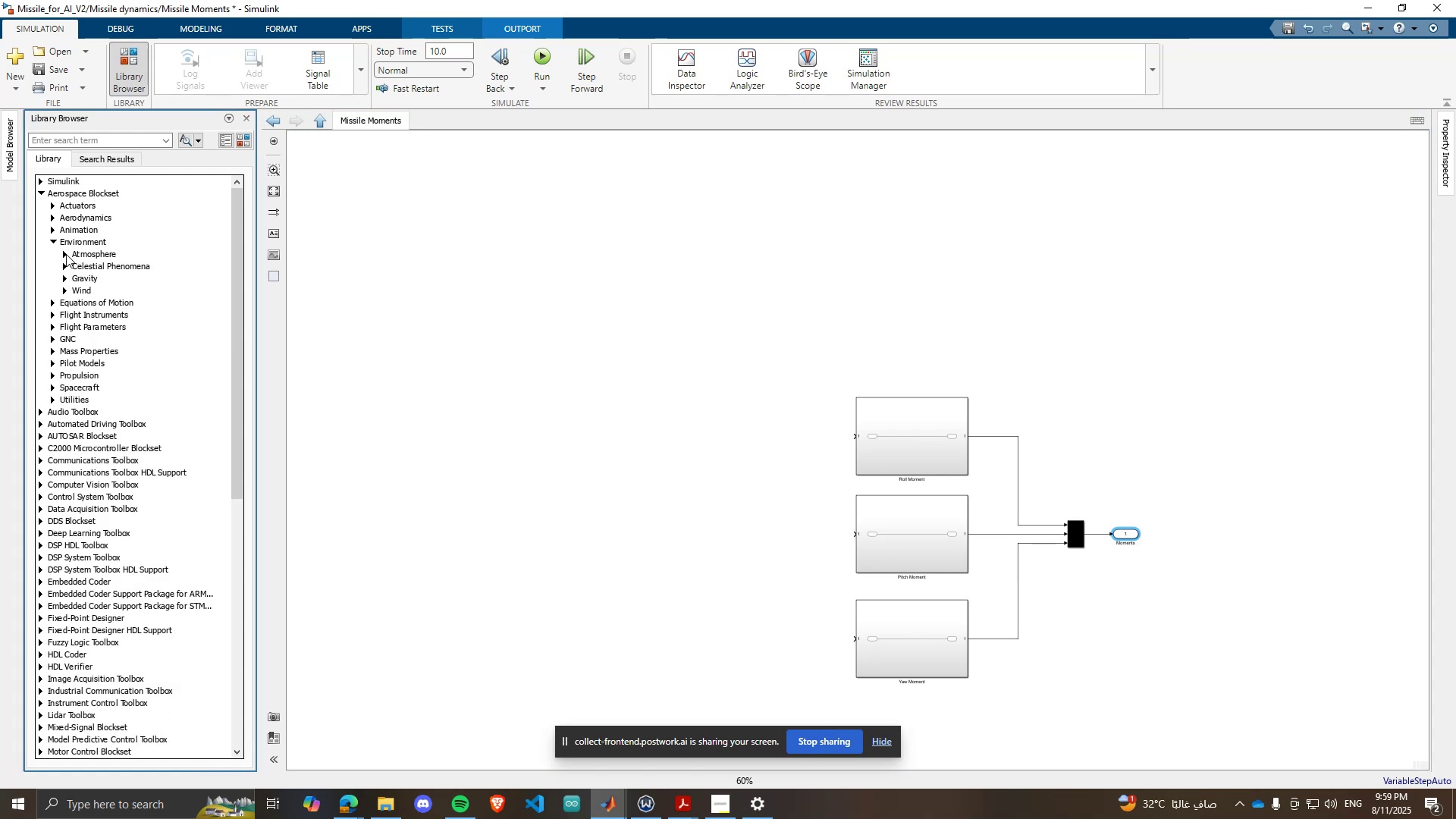 
left_click([67, 255])
 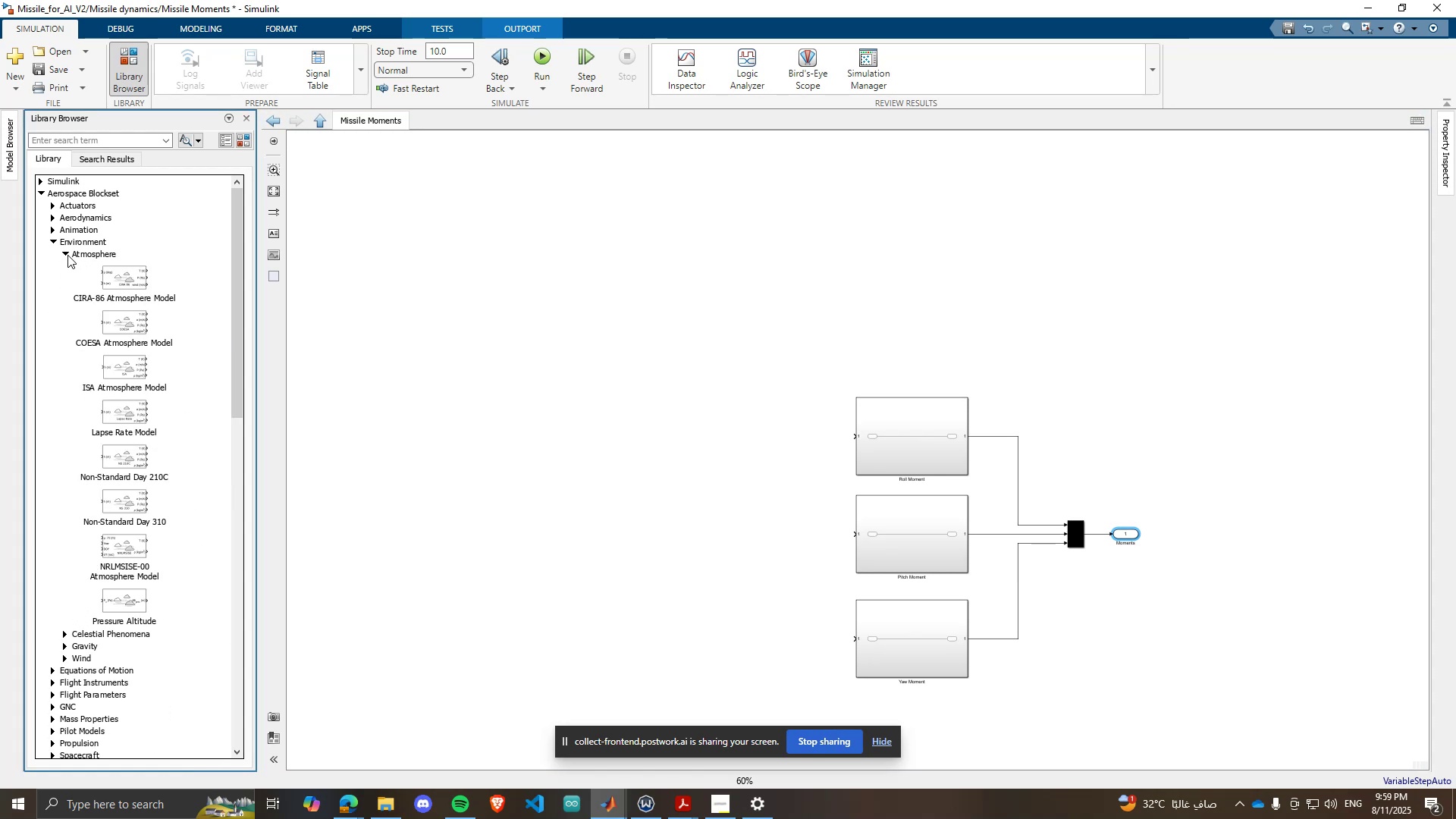 
left_click([67, 255])
 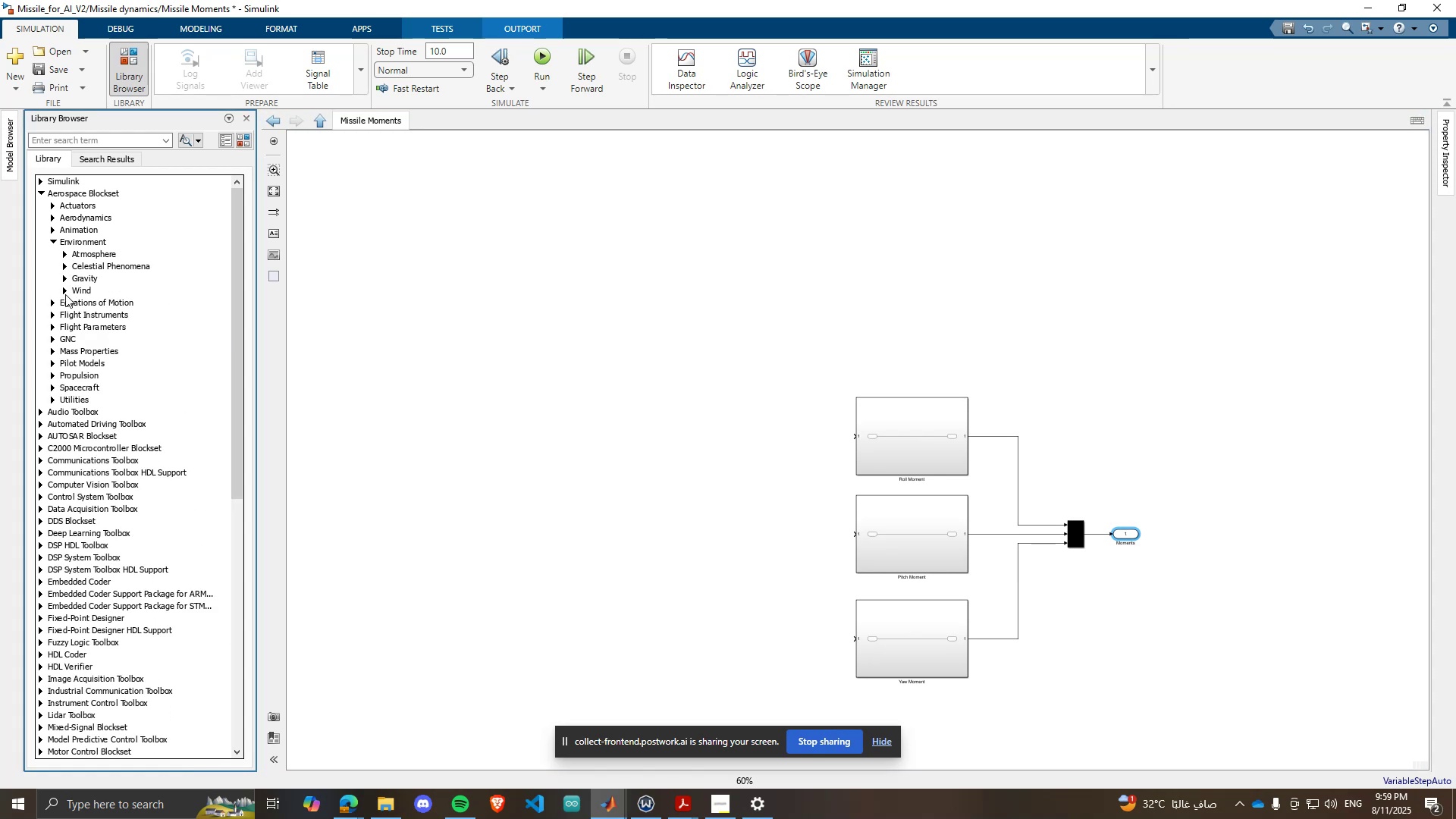 
left_click([64, 293])
 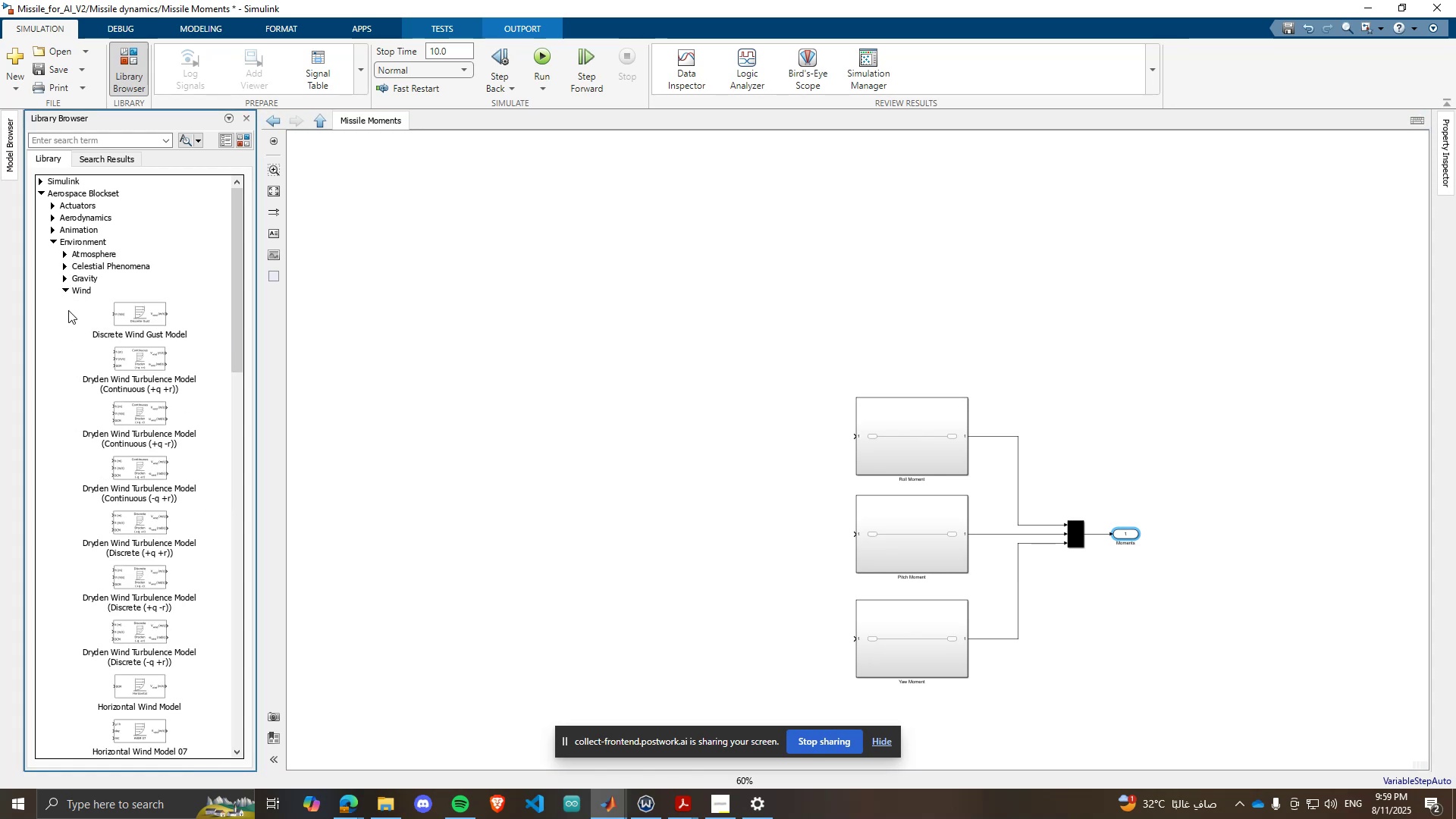 
left_click([60, 293])
 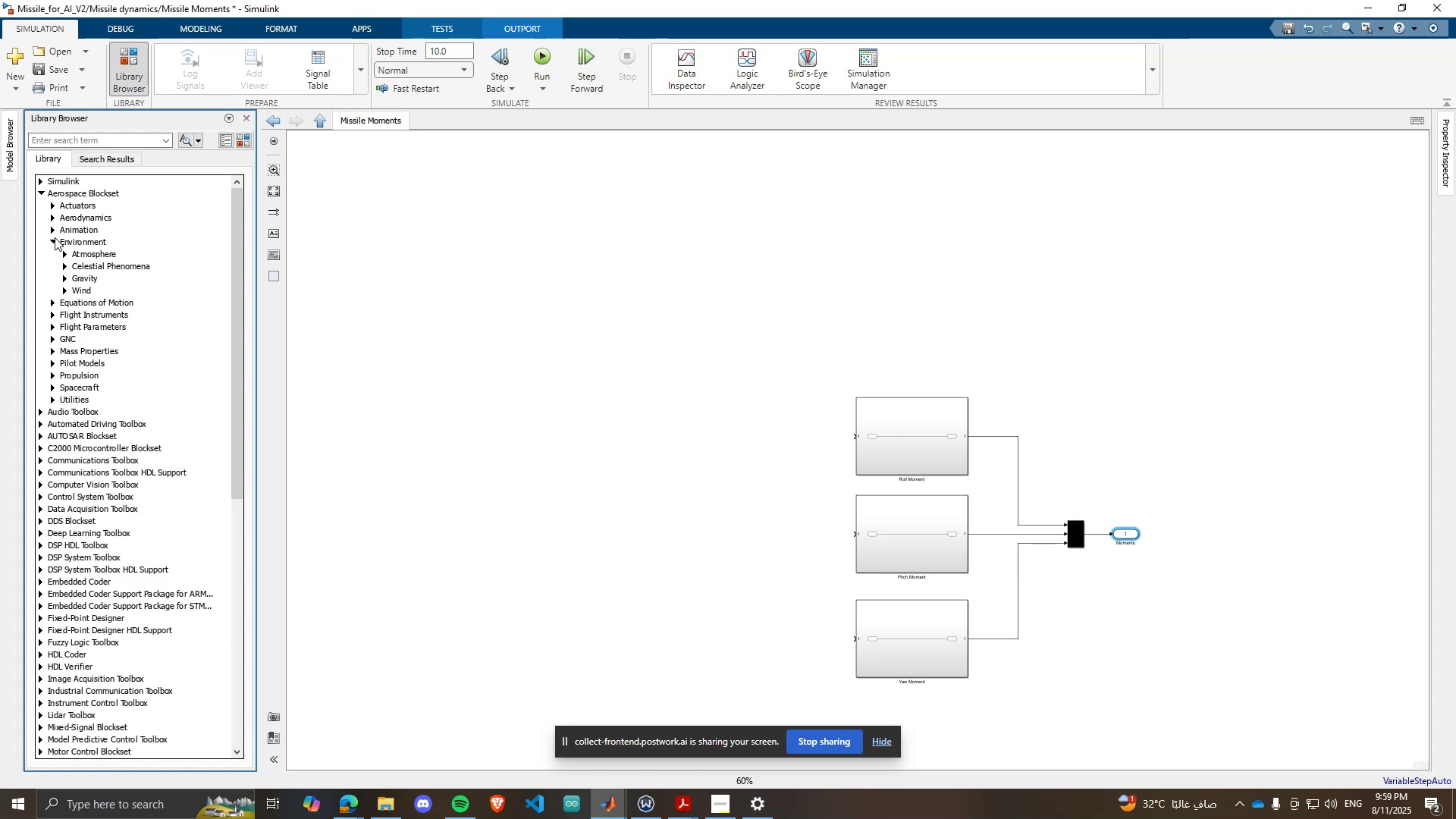 
left_click([52, 237])
 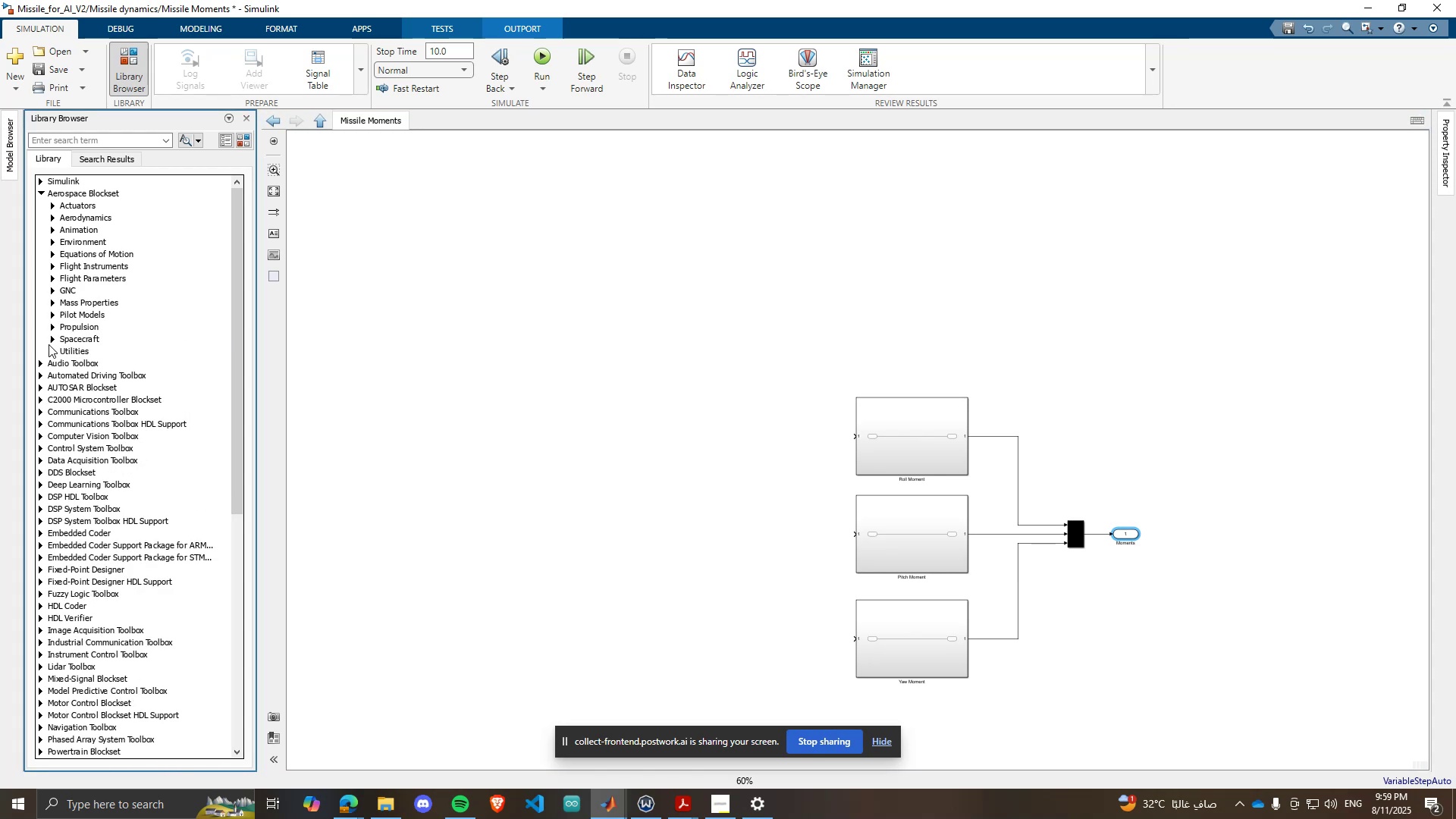 
left_click([50, 347])
 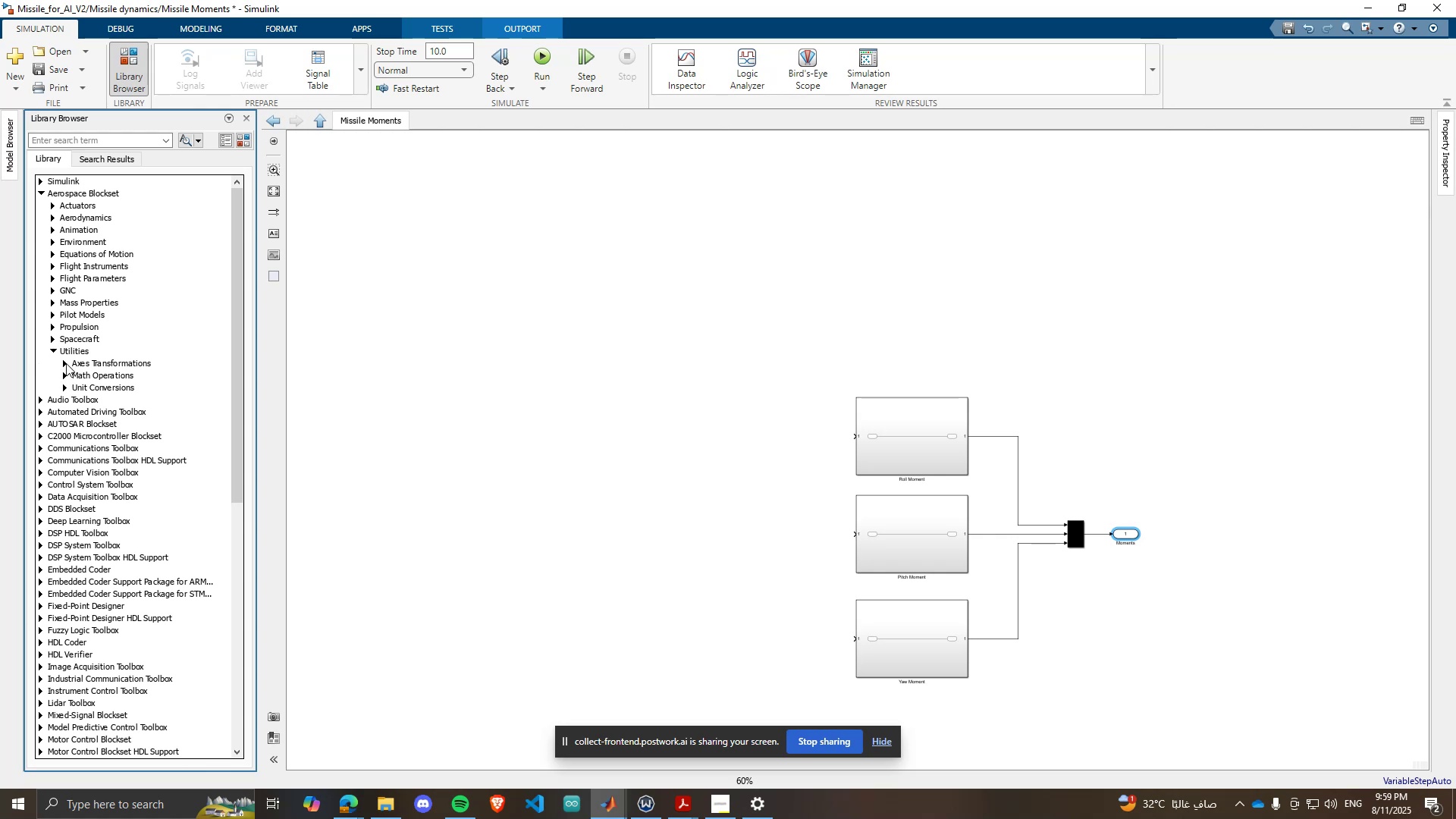 
left_click([67, 363])
 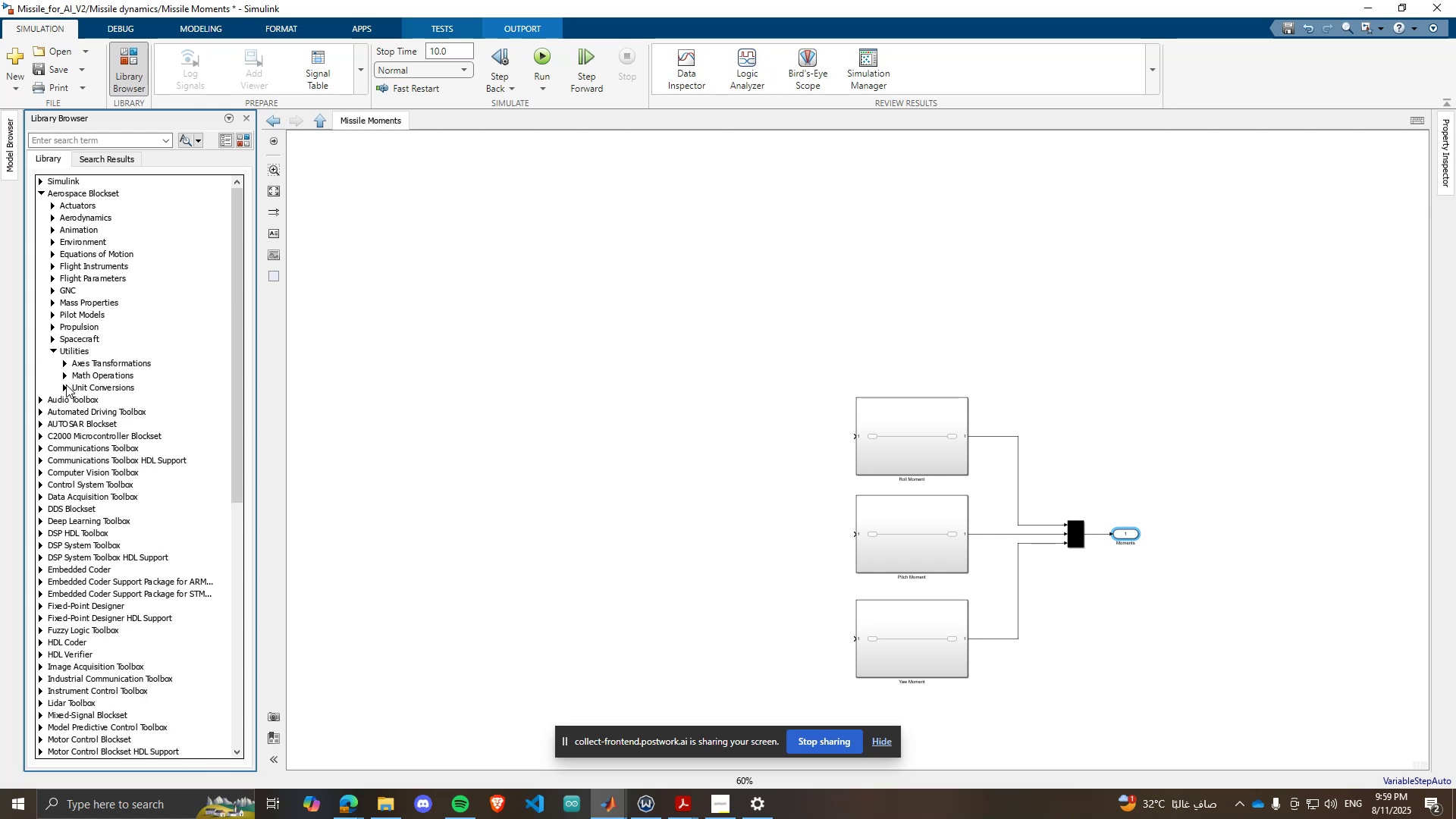 
left_click([65, 385])
 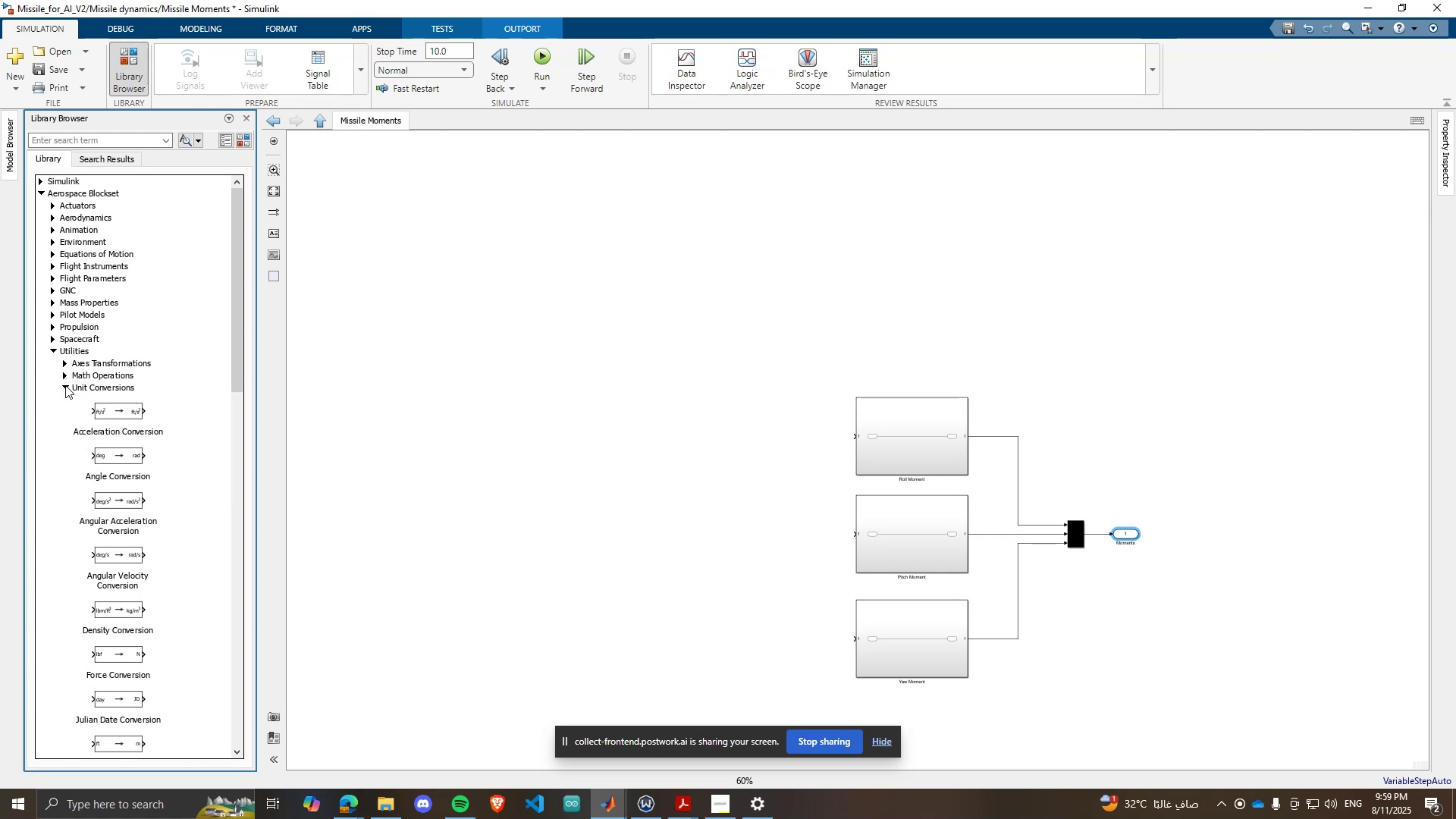 
left_click([65, 385])
 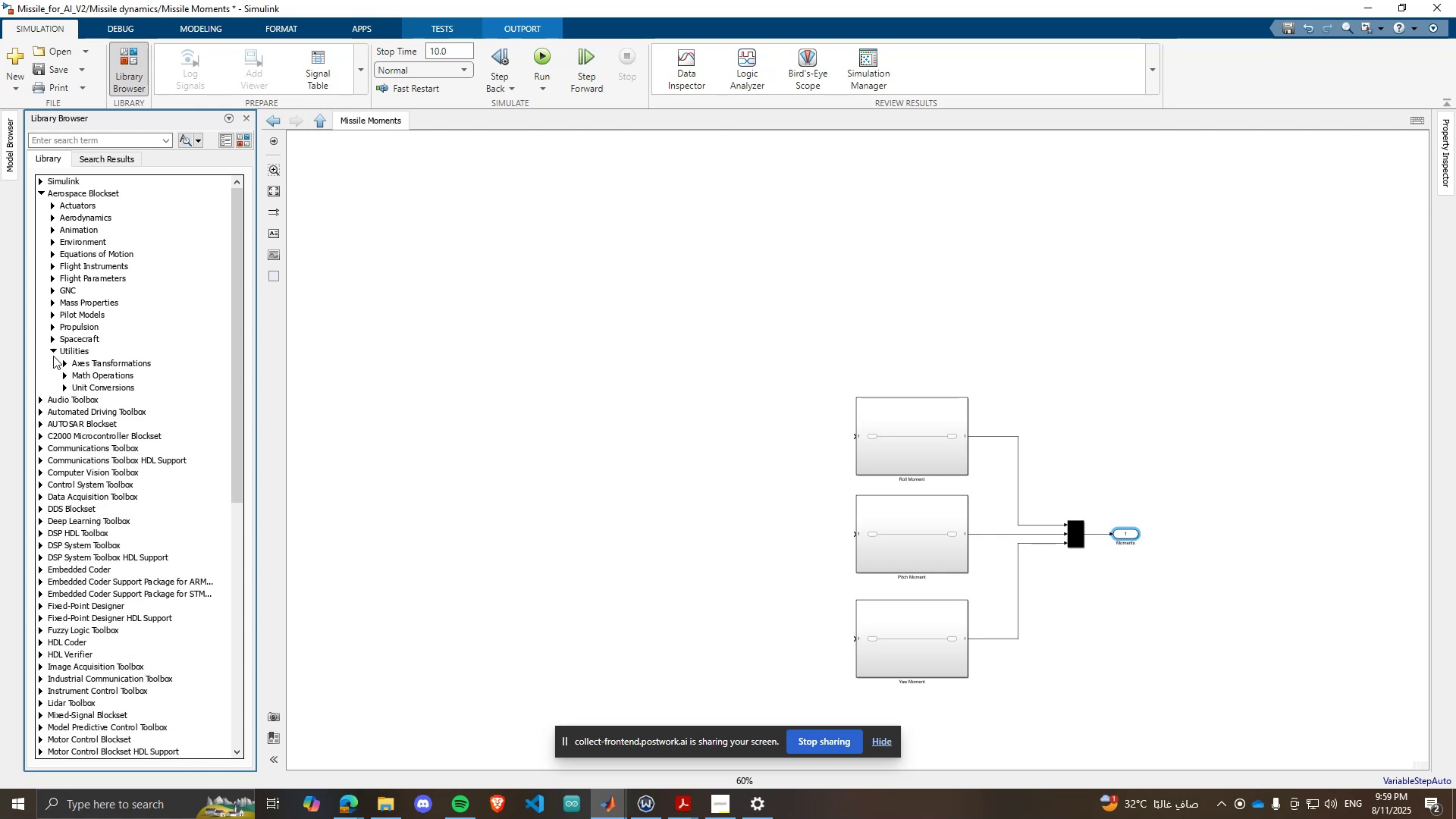 
left_click([68, 374])
 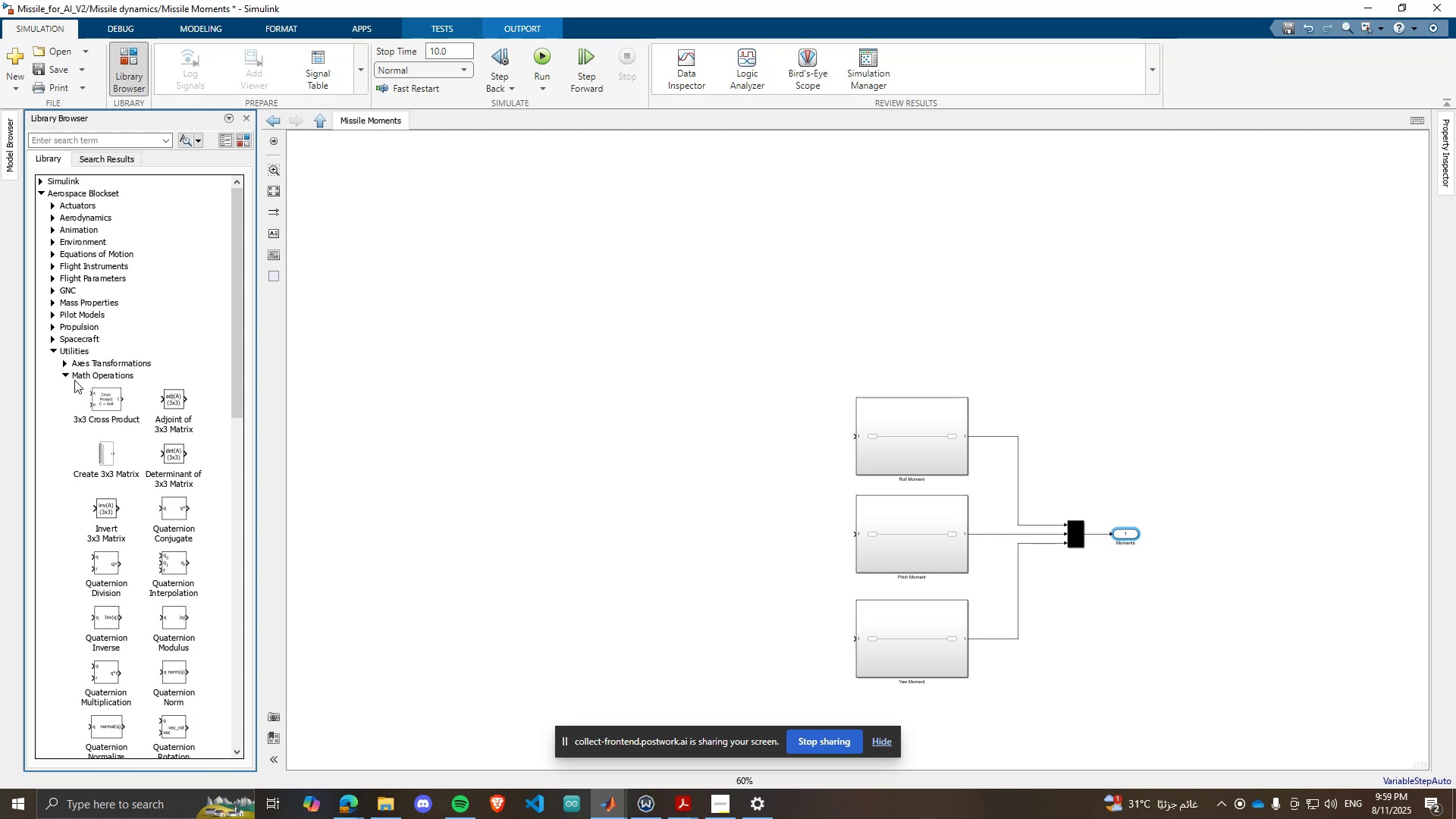 
scroll: coordinate [111, 413], scroll_direction: down, amount: 1.0
 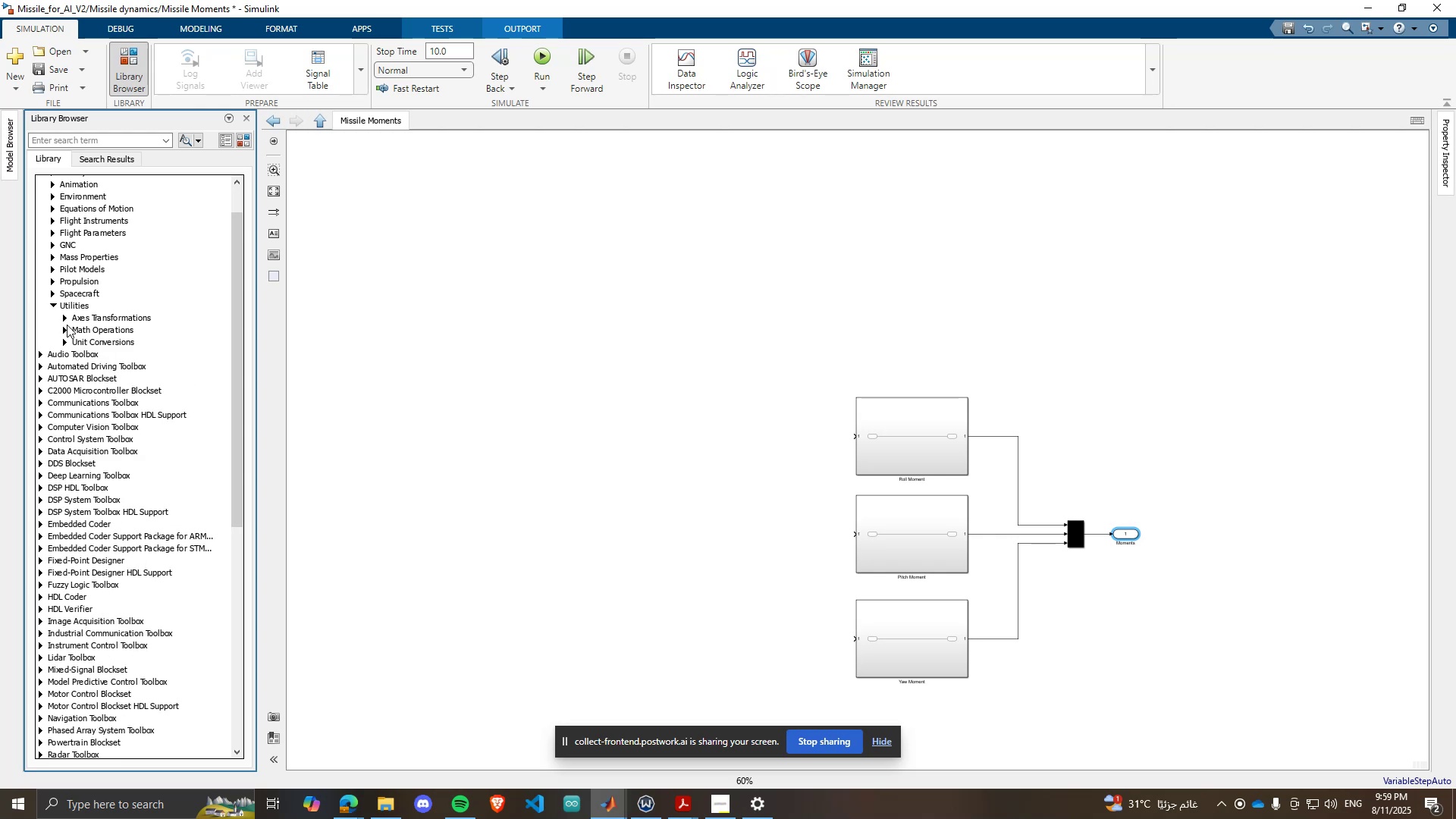 
left_click([52, 304])
 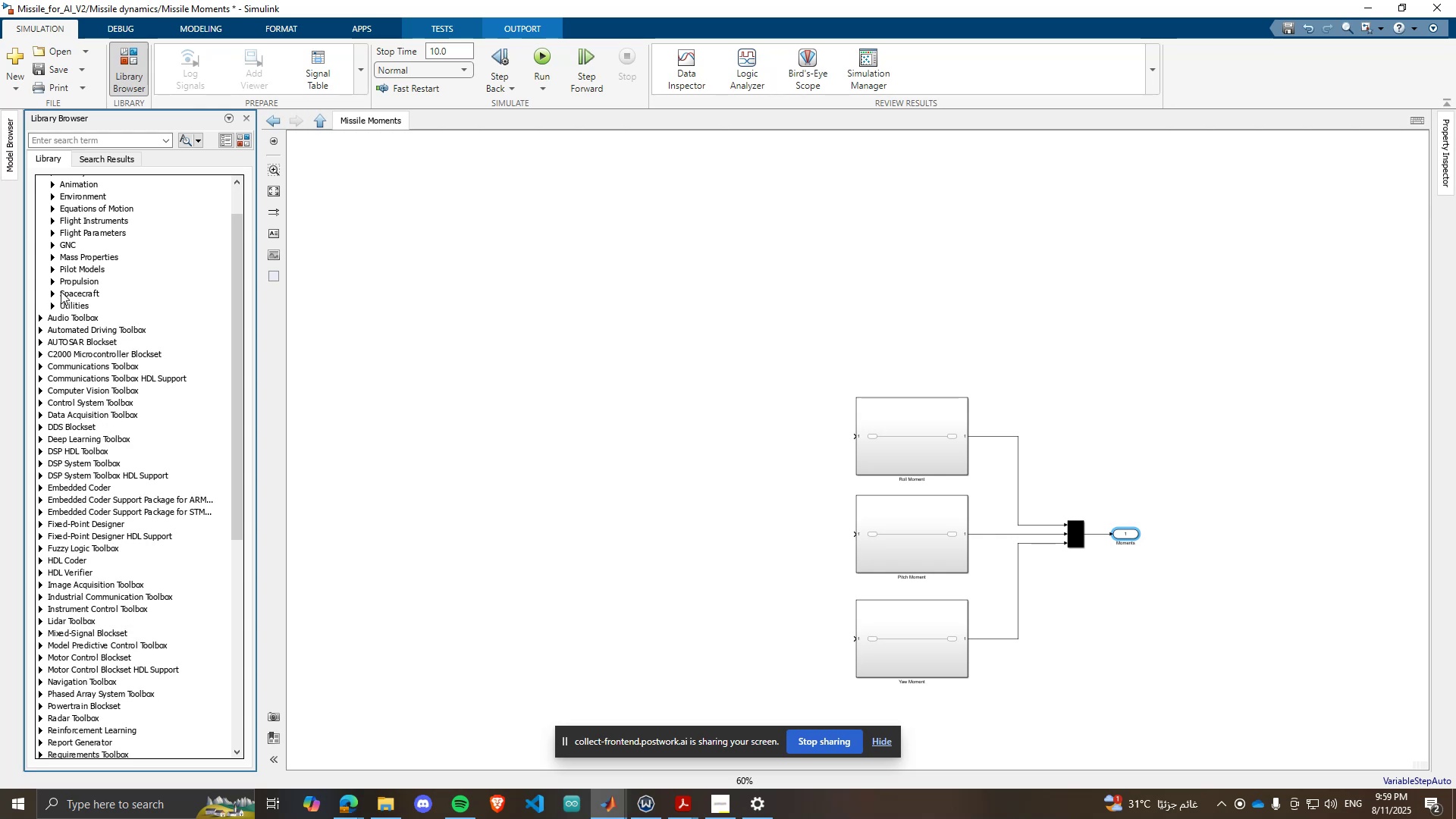 
scroll: coordinate [61, 291], scroll_direction: up, amount: 1.0
 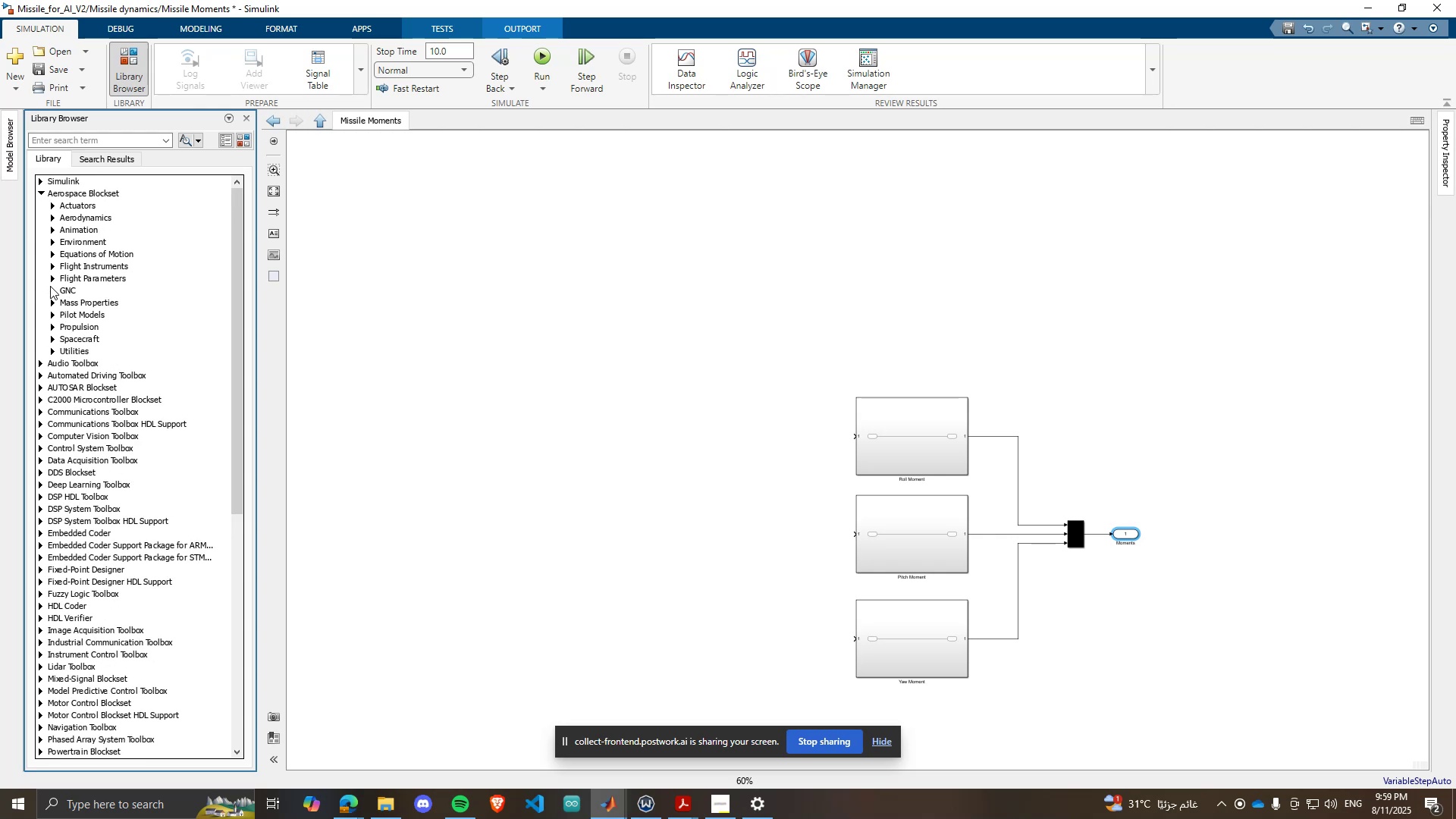 
double_click([49, 281])
 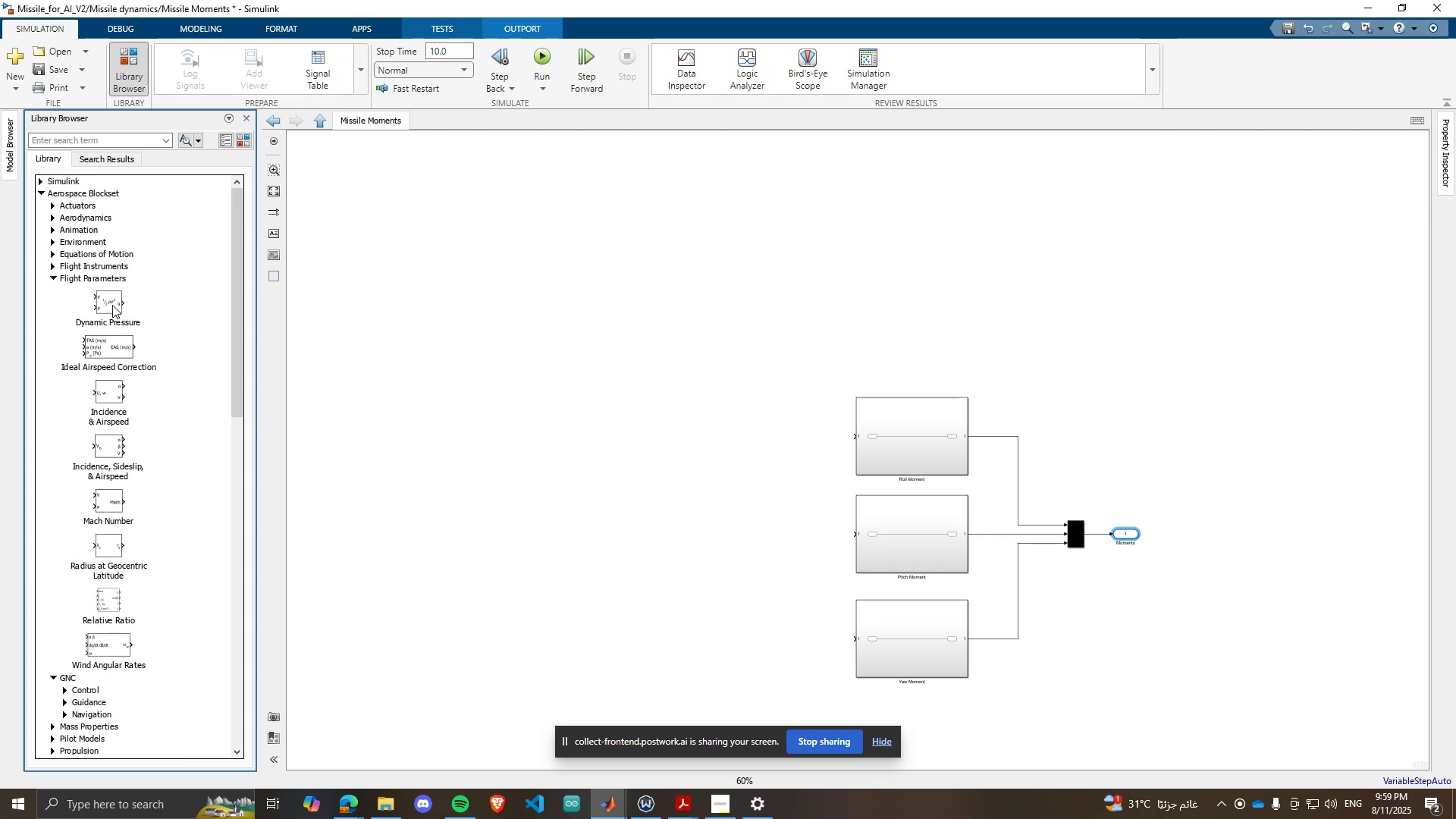 
left_click_drag(start_coordinate=[113, 306], to_coordinate=[563, 484])
 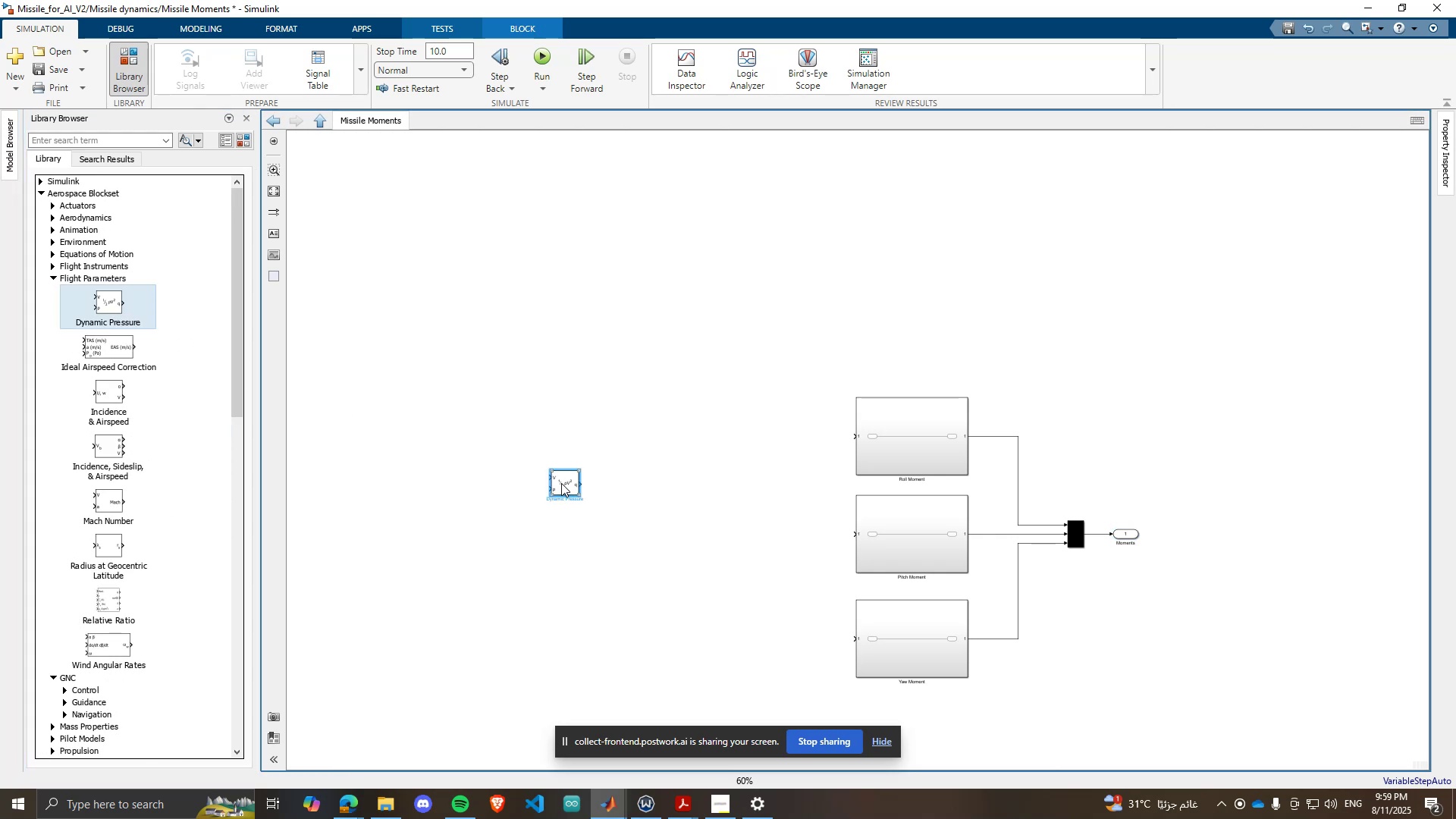 
scroll: coordinate [556, 501], scroll_direction: up, amount: 2.0
 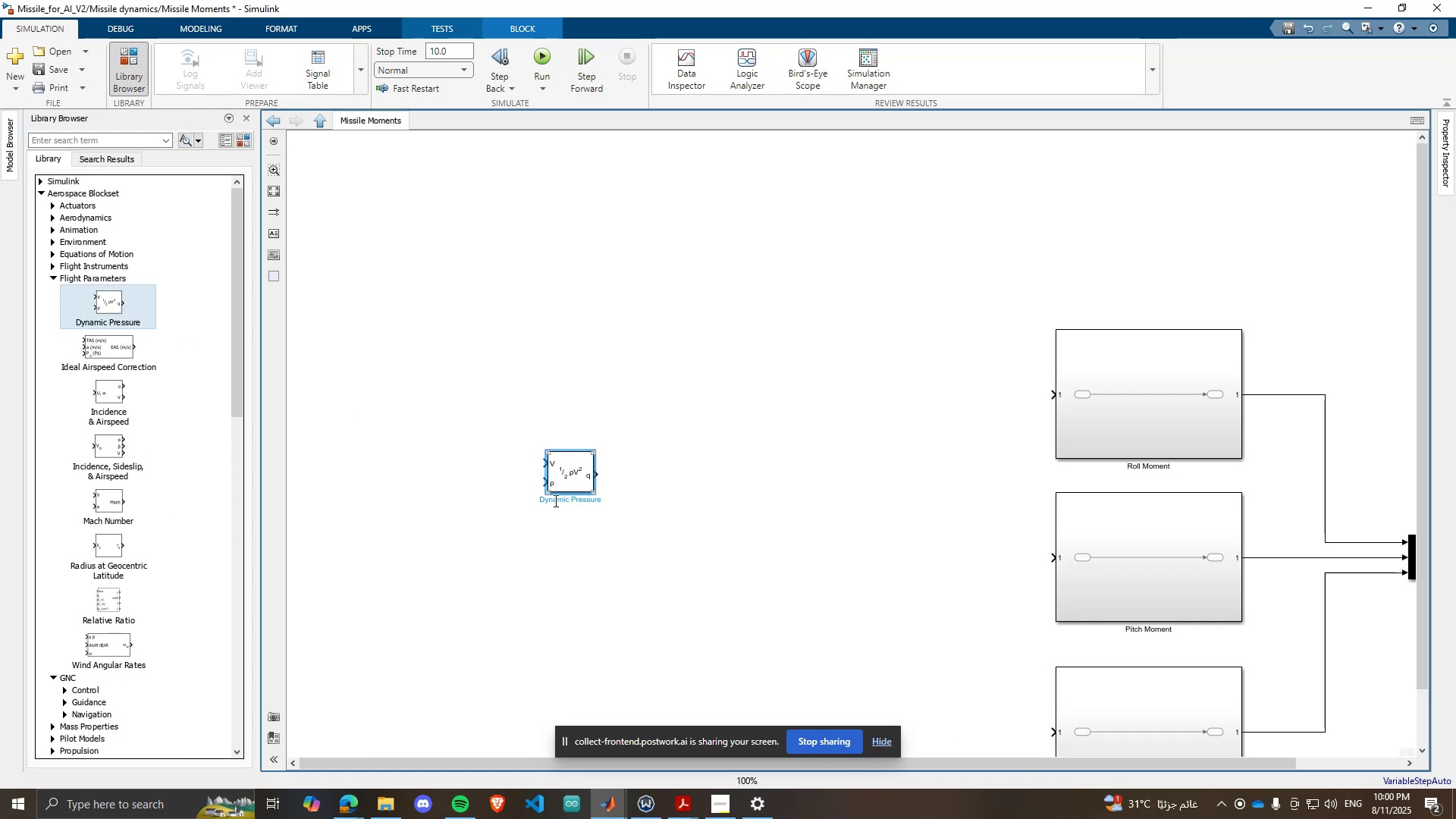 
left_click_drag(start_coordinate=[552, 452], to_coordinate=[495, 420])
 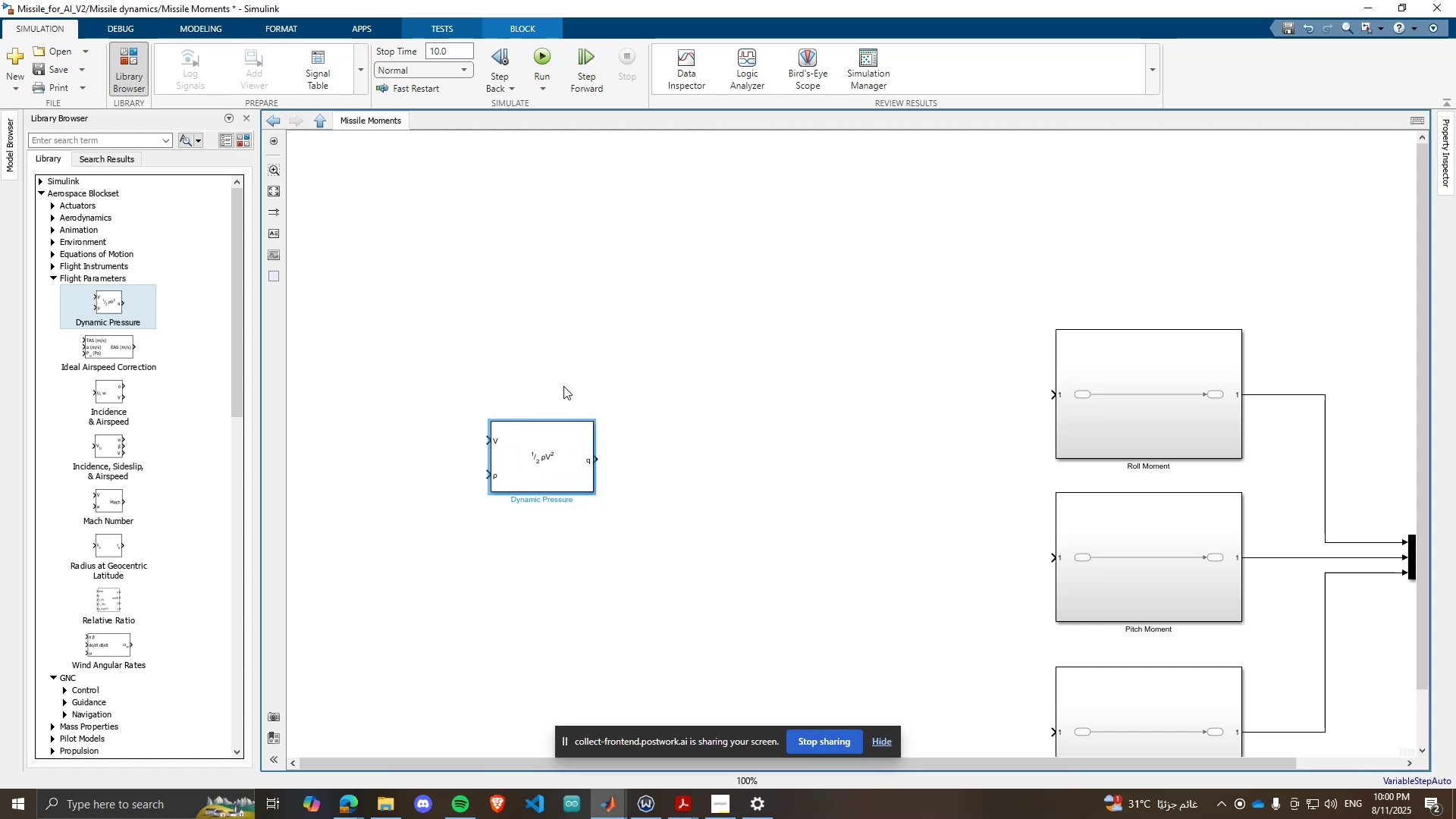 
scroll: coordinate [613, 500], scroll_direction: down, amount: 1.0
 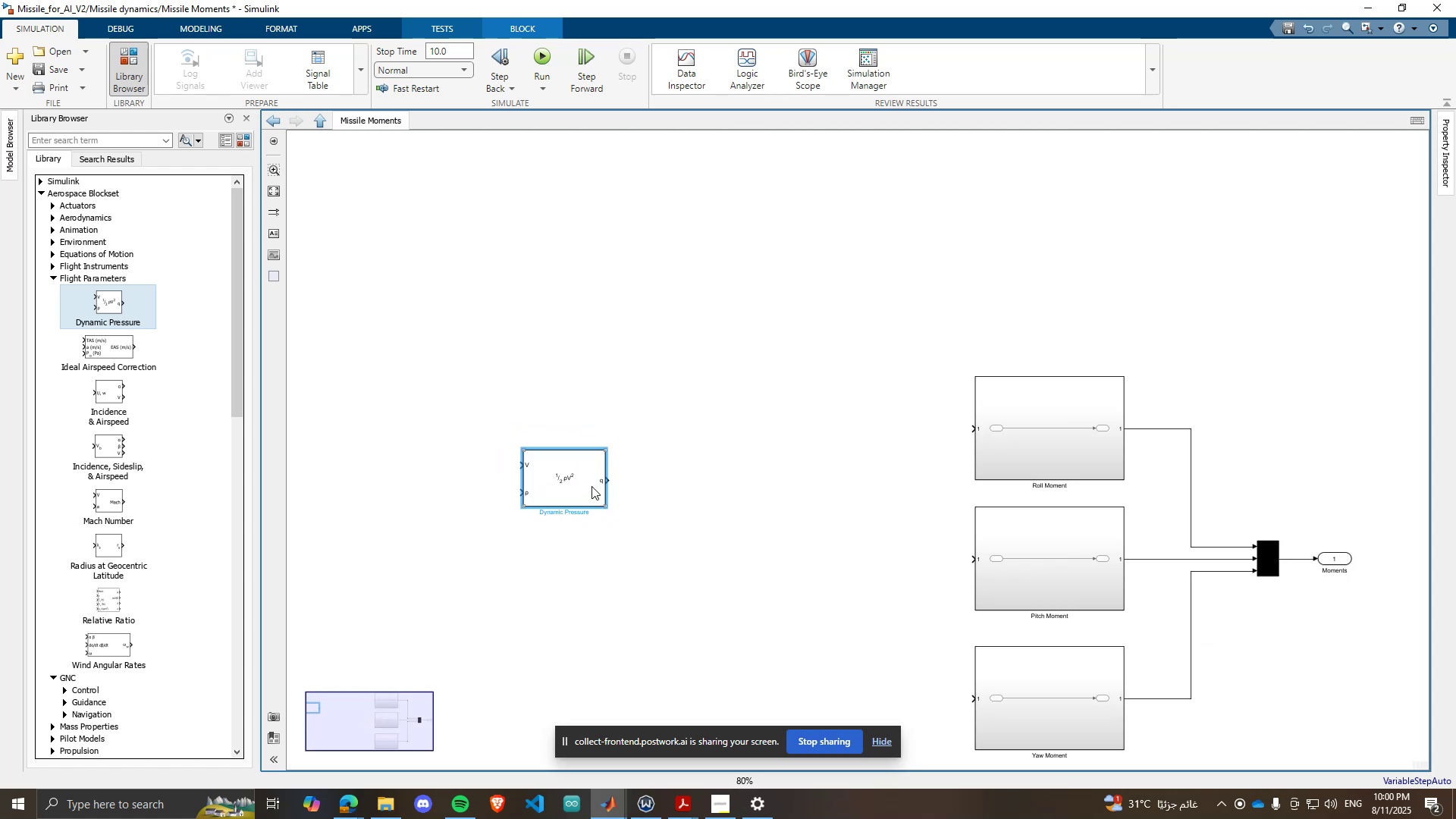 
left_click_drag(start_coordinate=[592, 485], to_coordinate=[548, 413])
 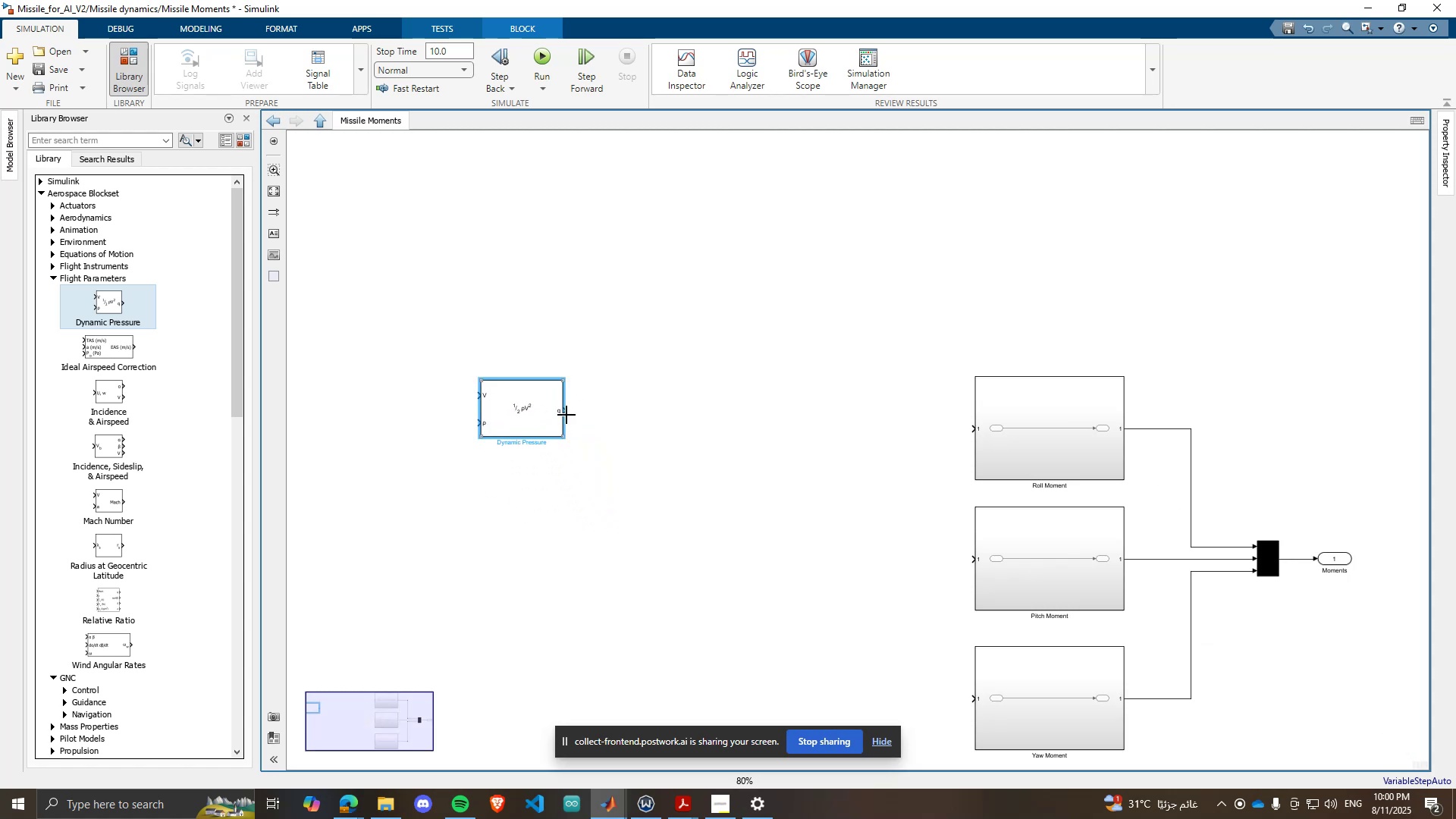 
scroll: coordinate [583, 412], scroll_direction: up, amount: 1.0
 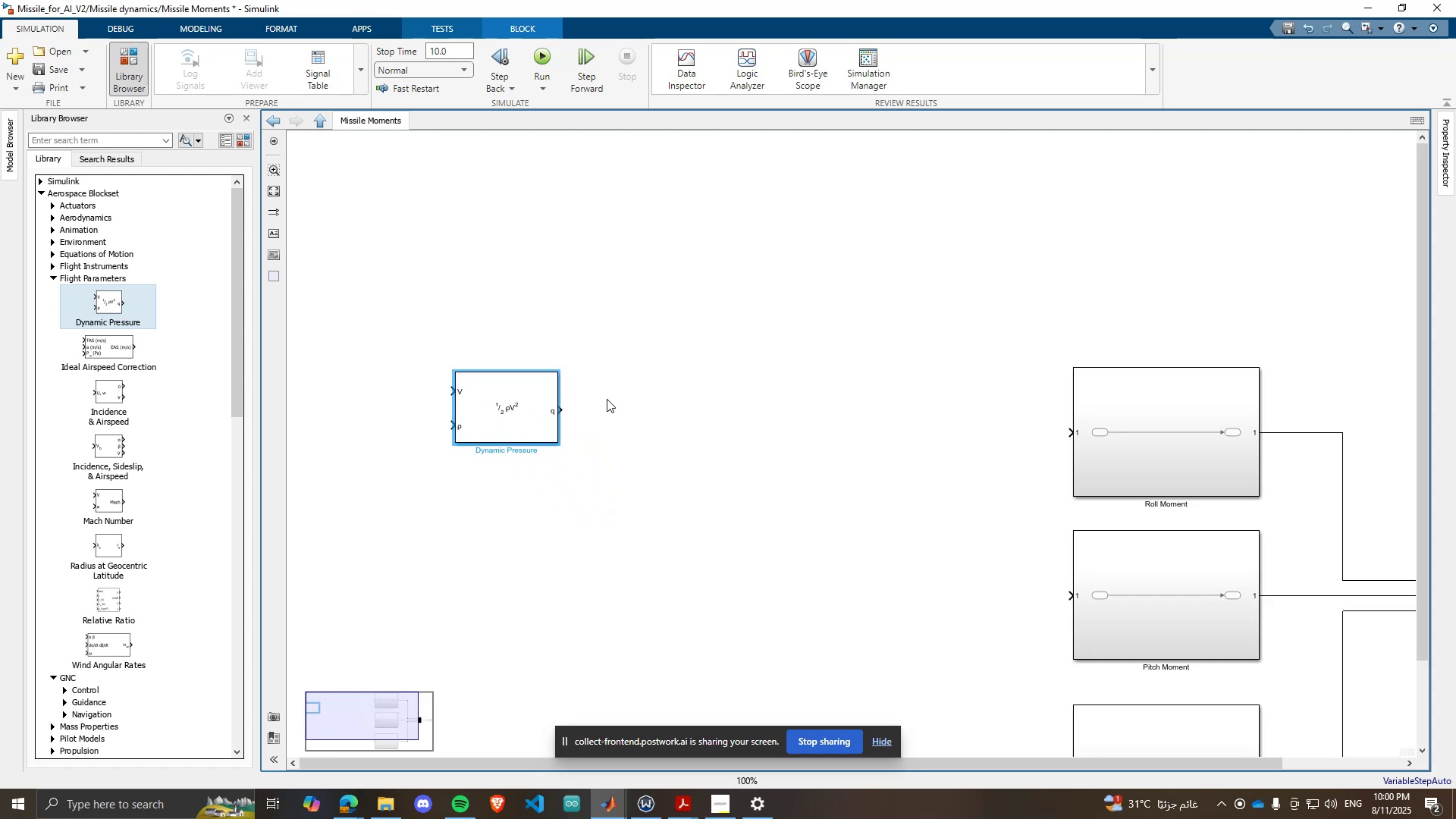 
double_click([607, 399])
 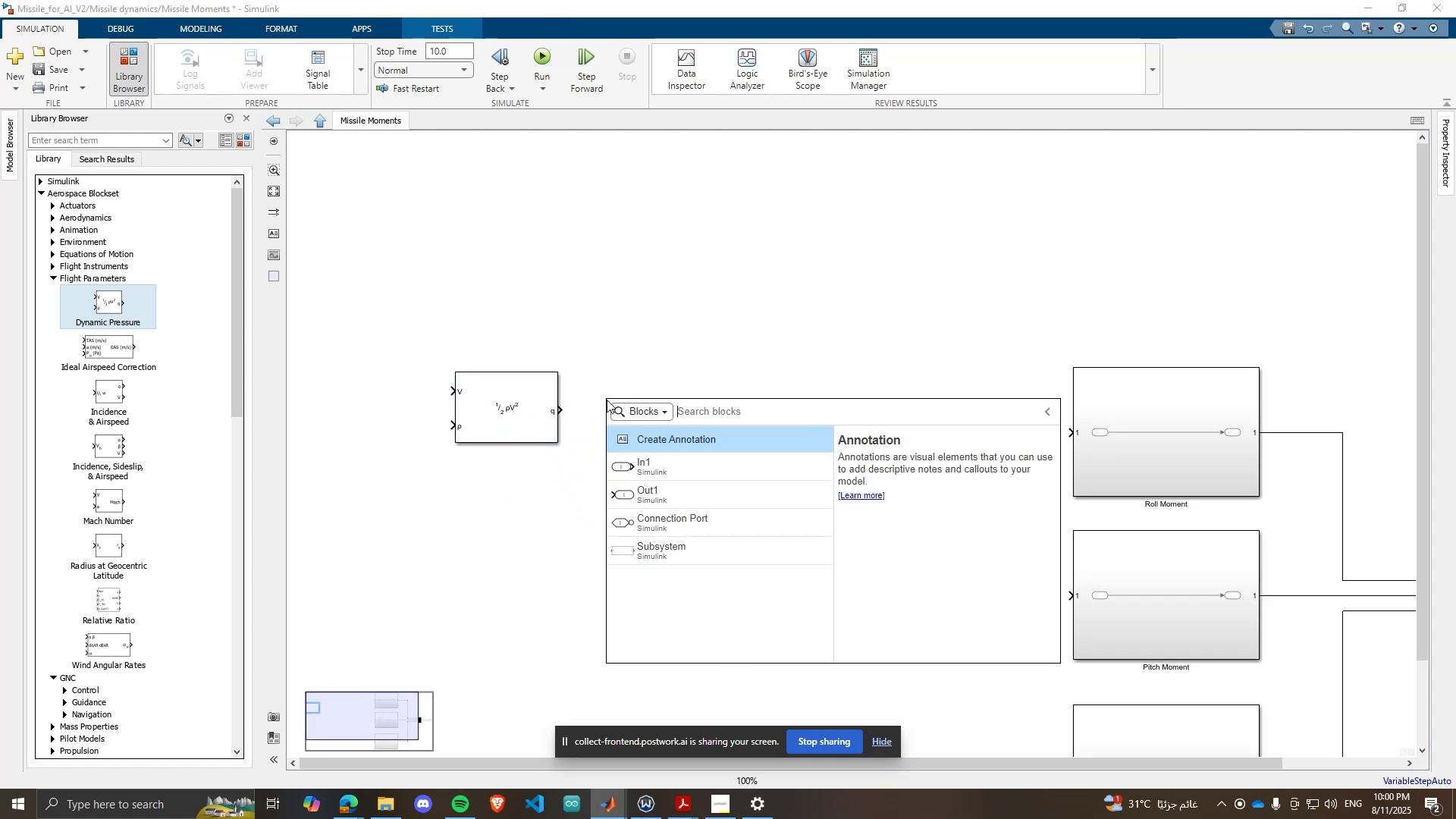 
type(got)
 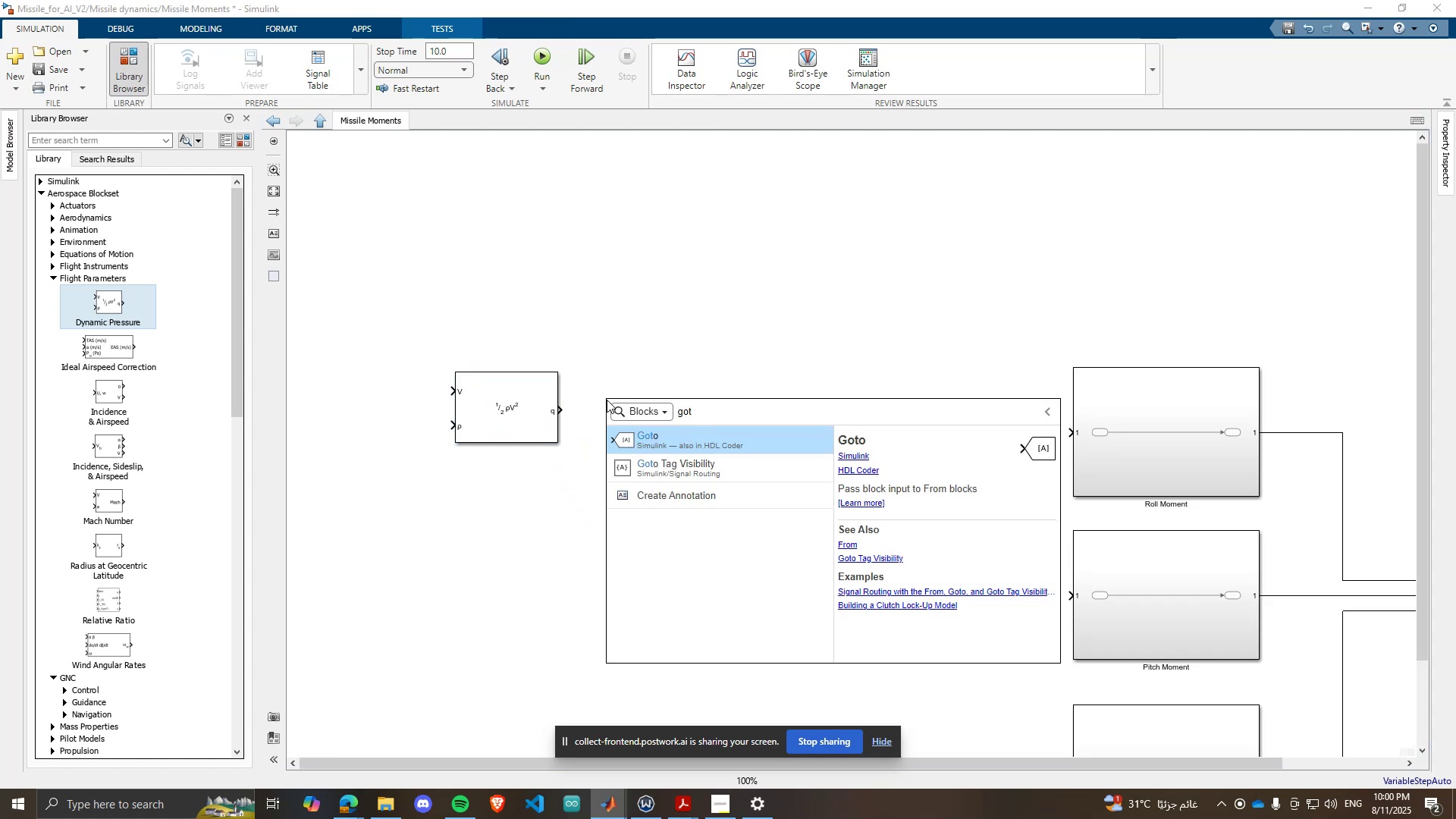 
key(Enter)
 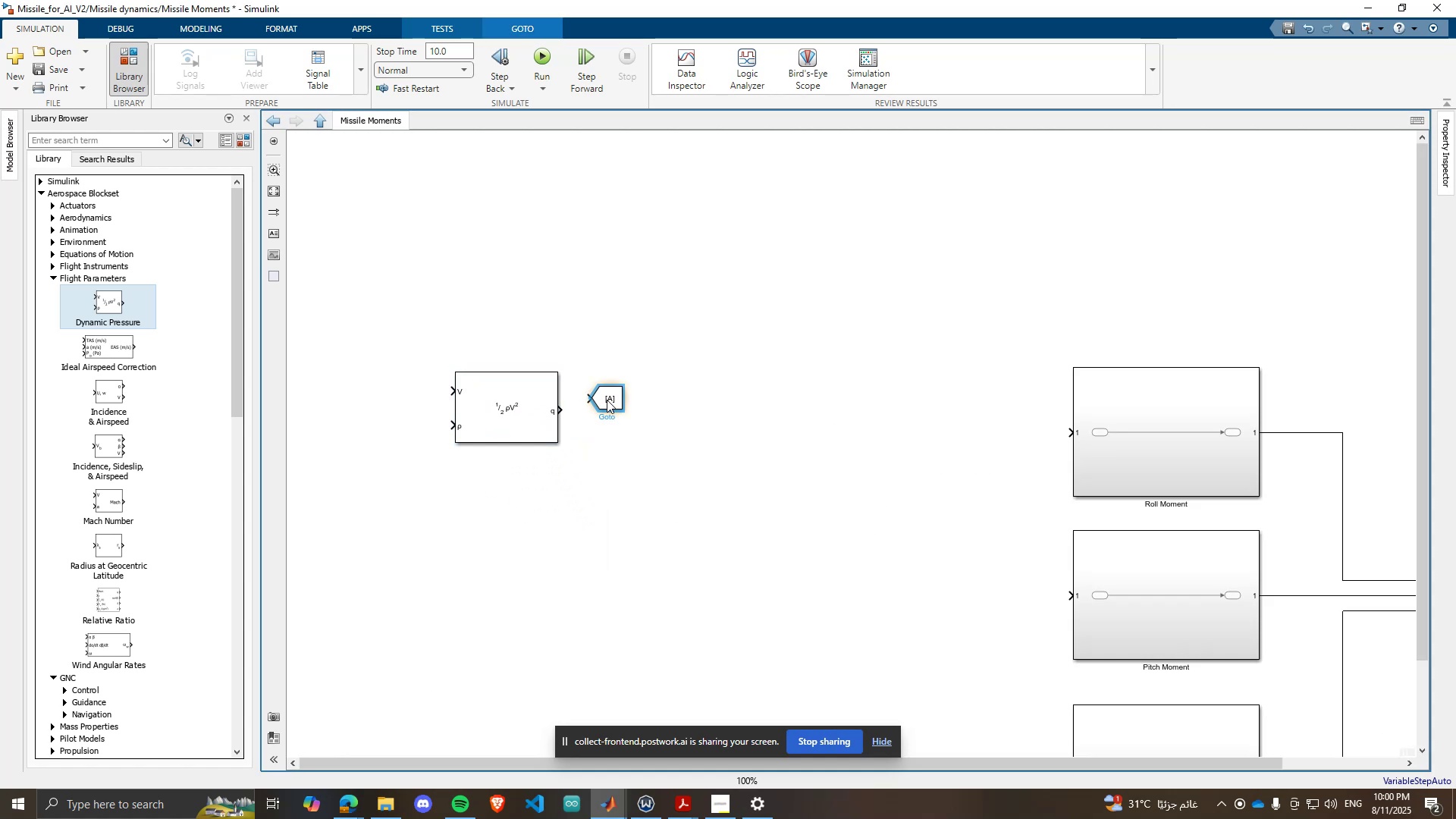 
left_click_drag(start_coordinate=[607, 400], to_coordinate=[619, 410])
 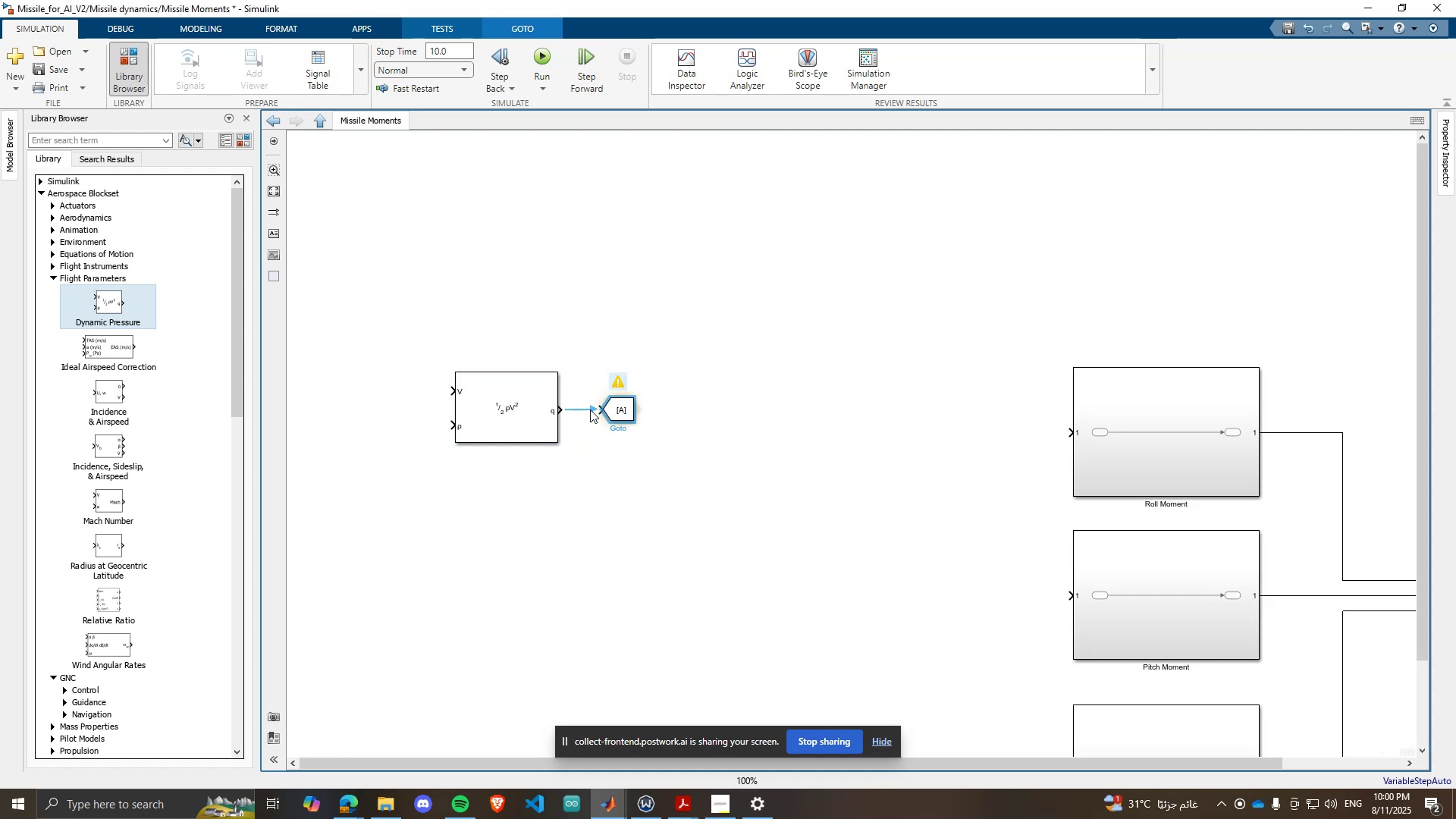 
left_click([590, 409])
 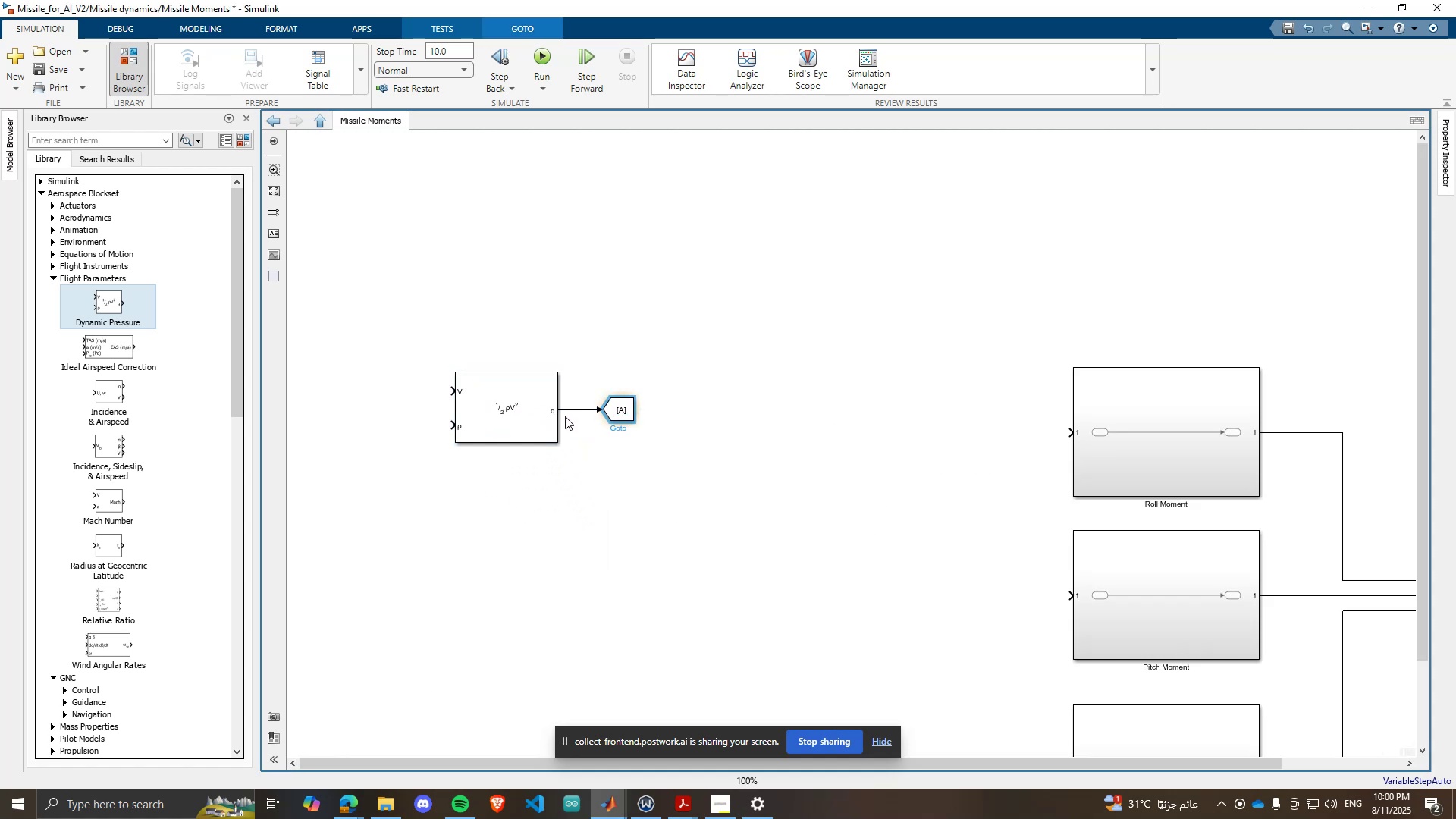 
scroll: coordinate [576, 425], scroll_direction: up, amount: 2.0
 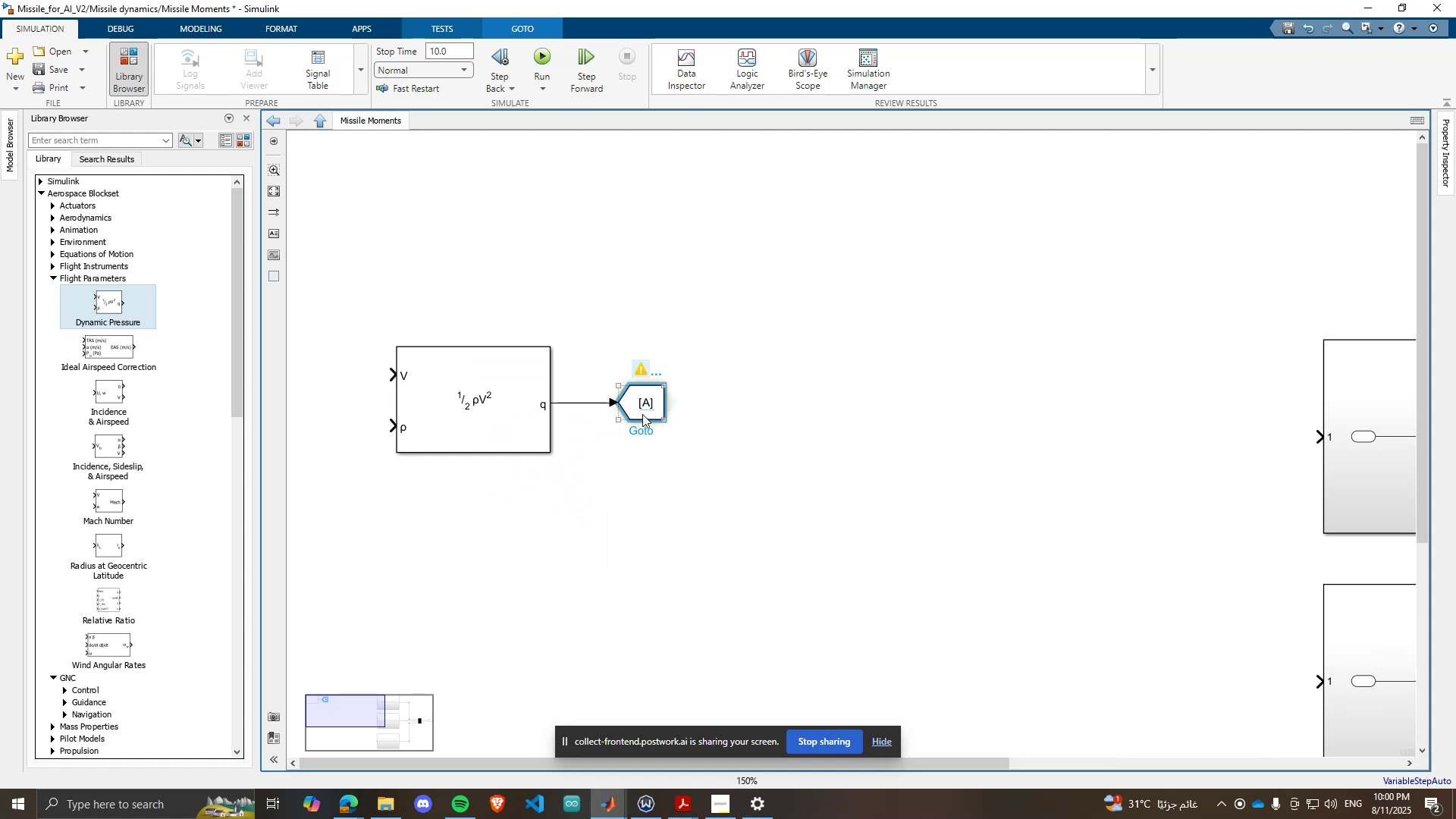 
double_click([642, 414])
 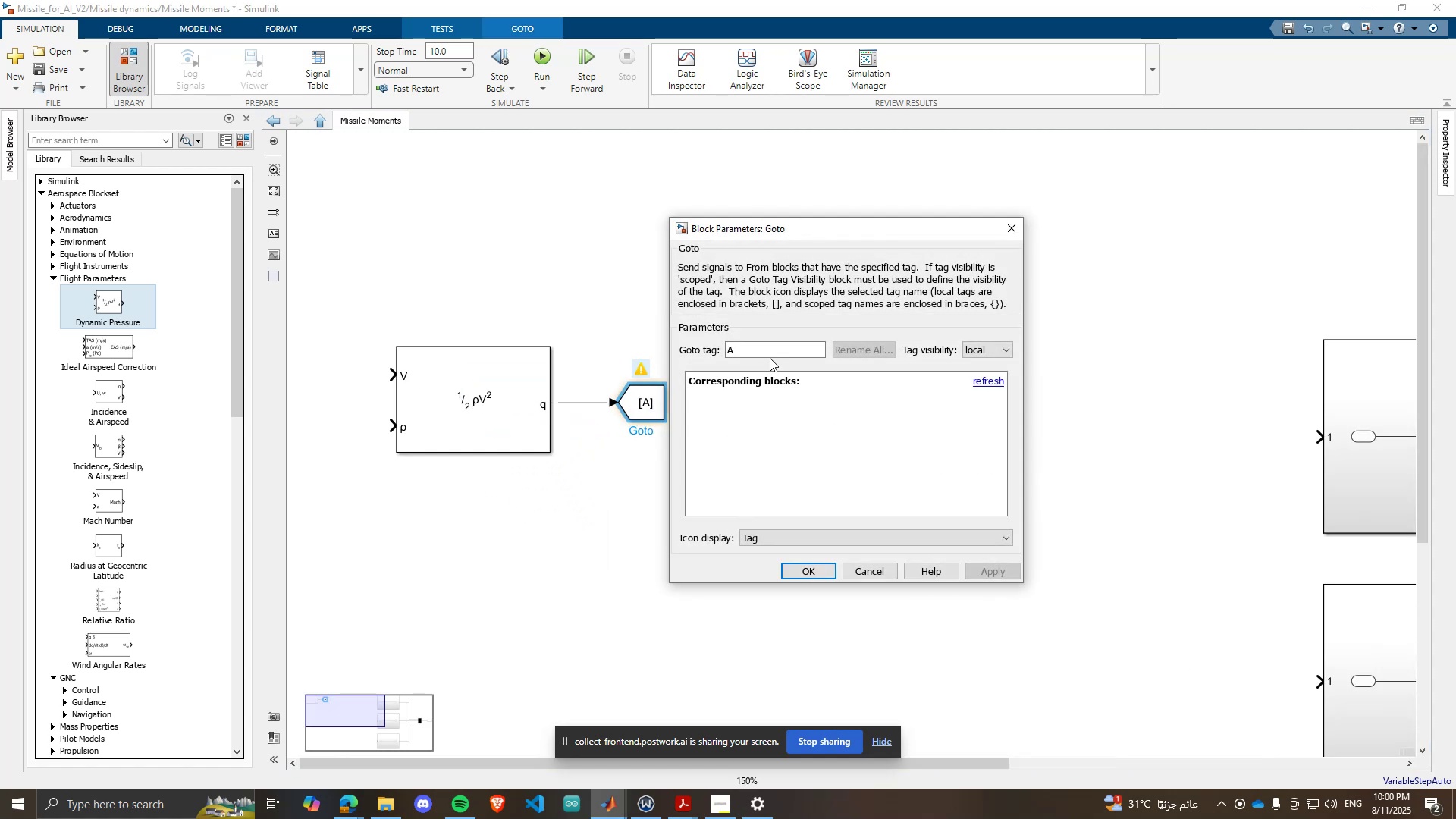 
double_click([763, 350])
 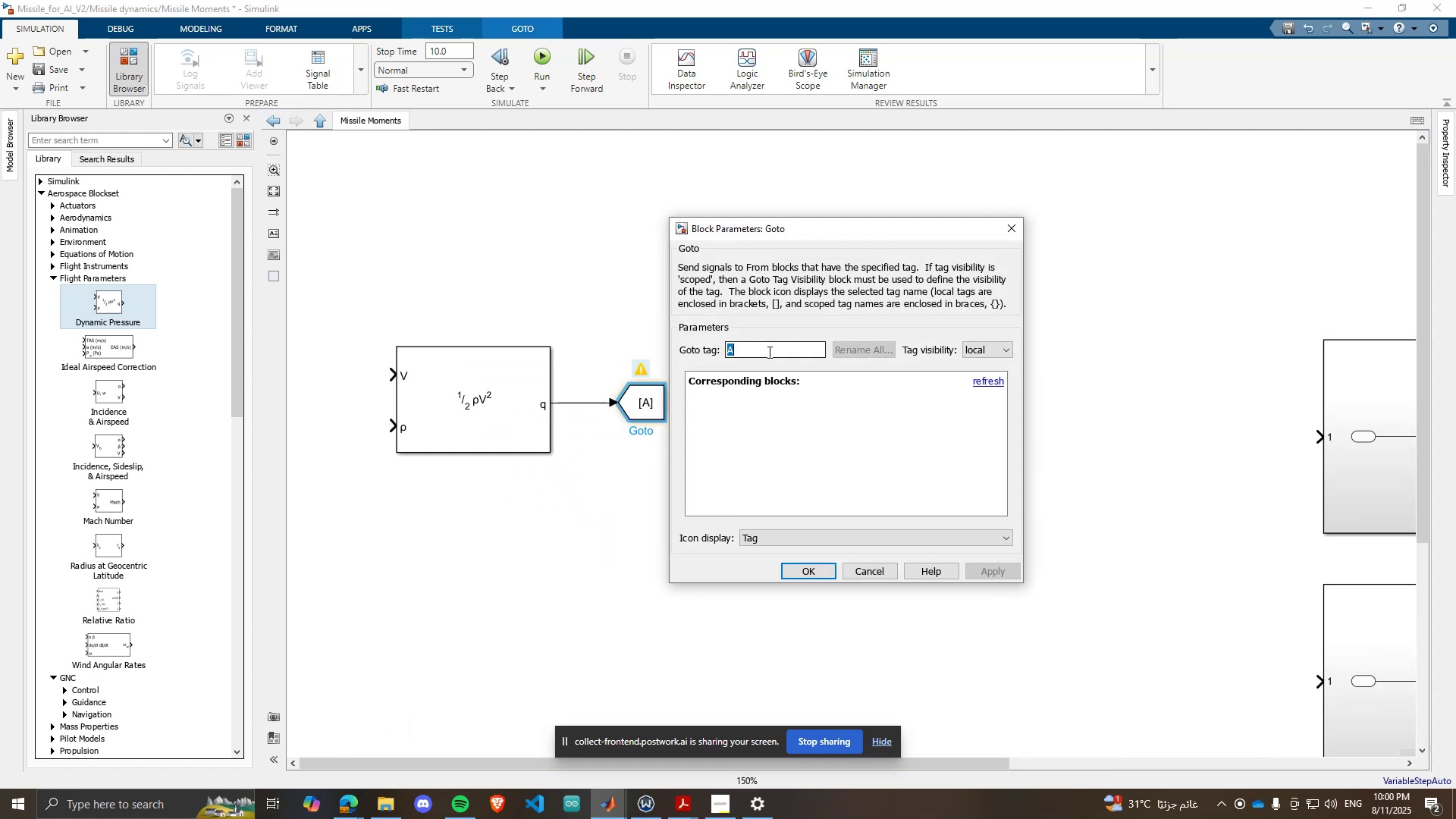 
key(Q)
 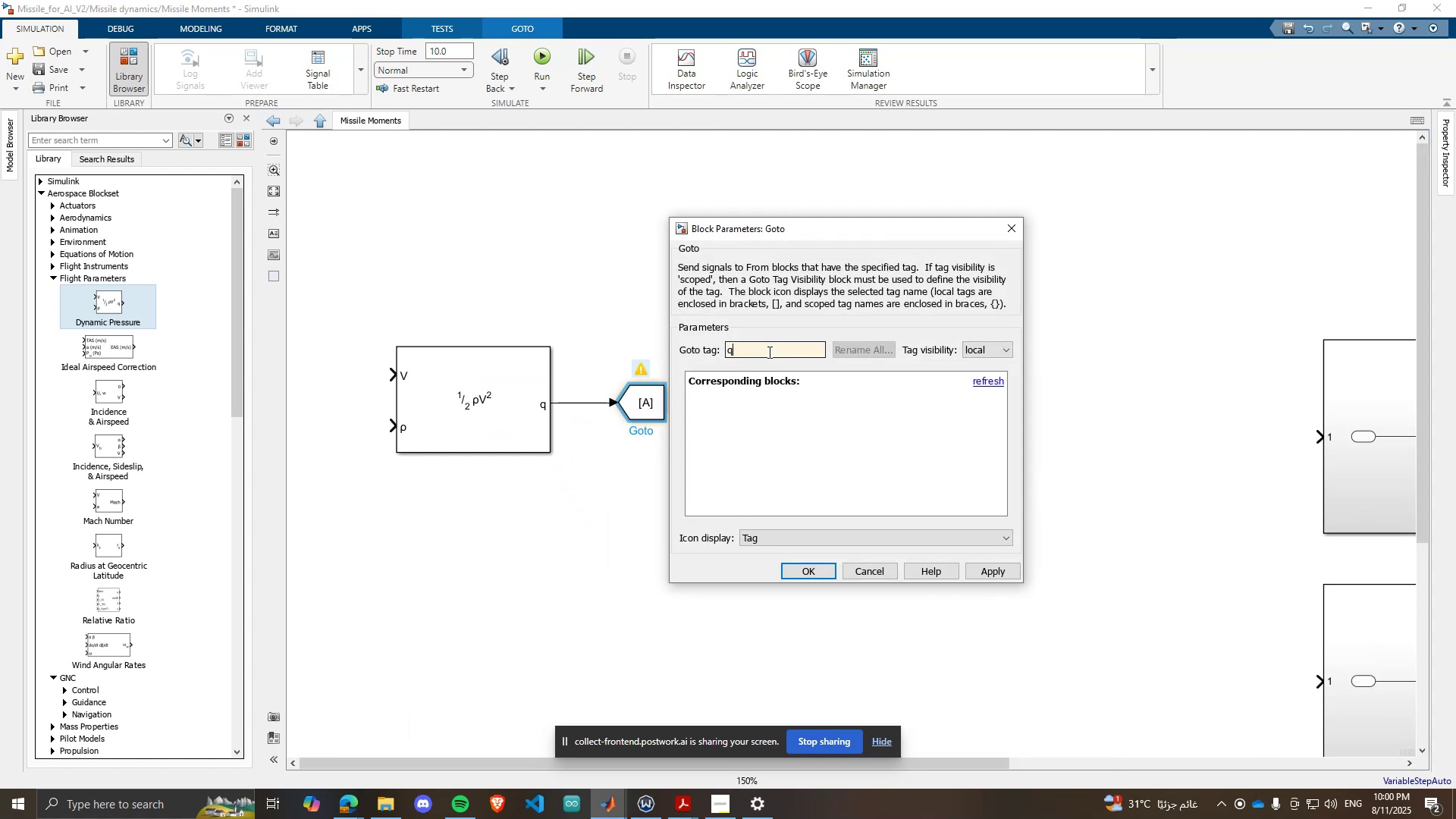 
key(Enter)
 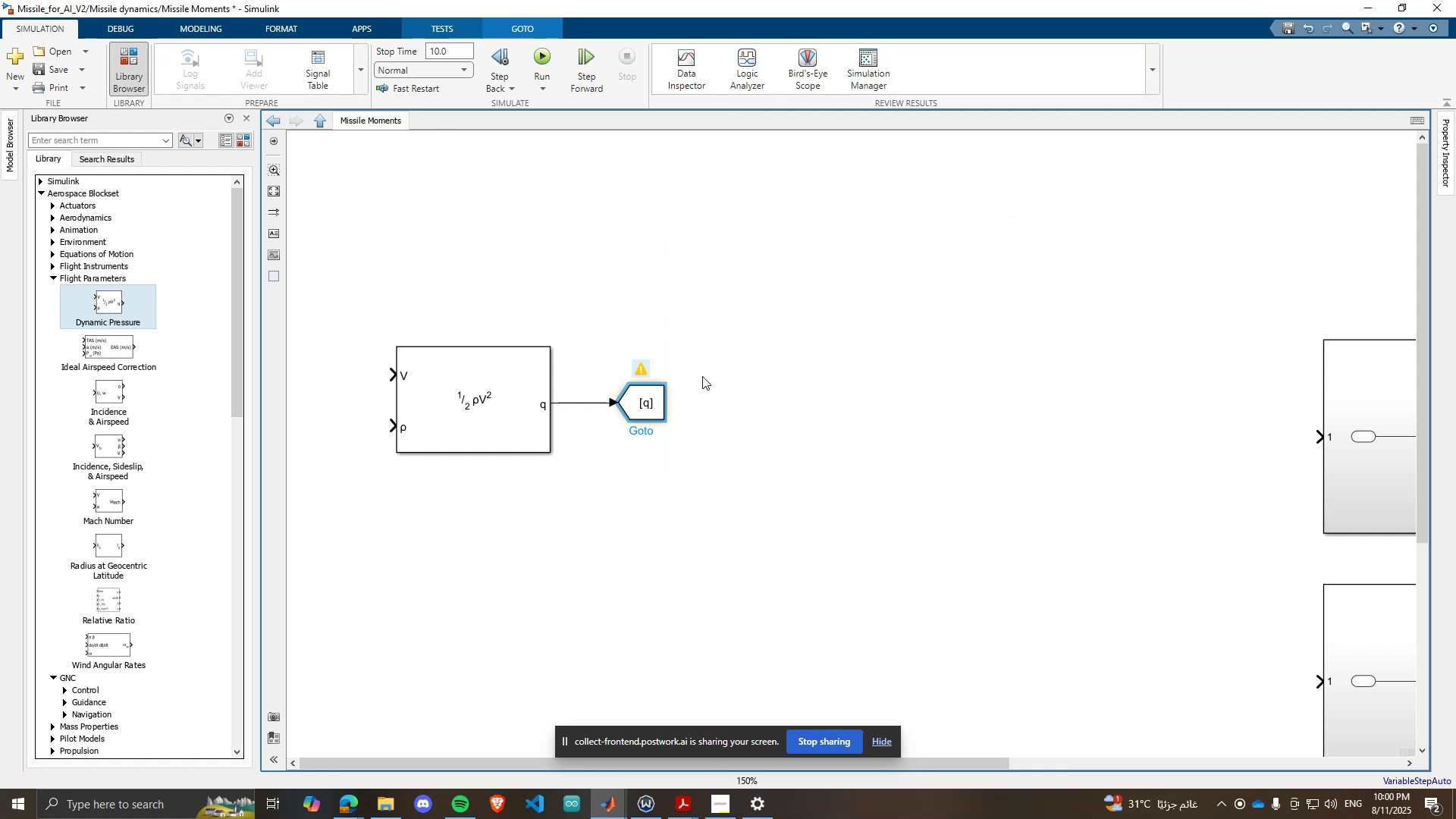 
left_click([654, 397])
 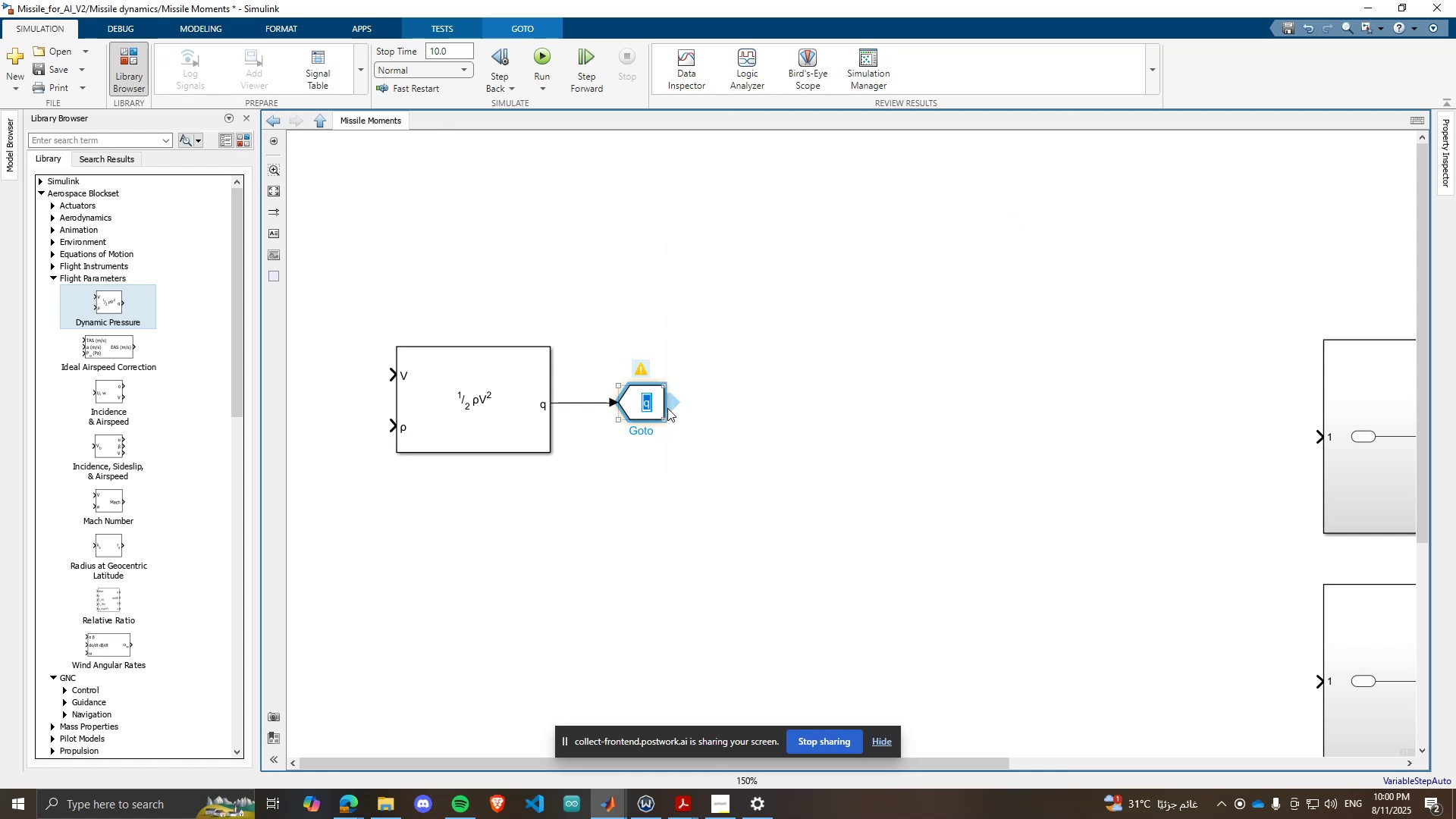 
left_click_drag(start_coordinate=[667, 408], to_coordinate=[730, 407])
 